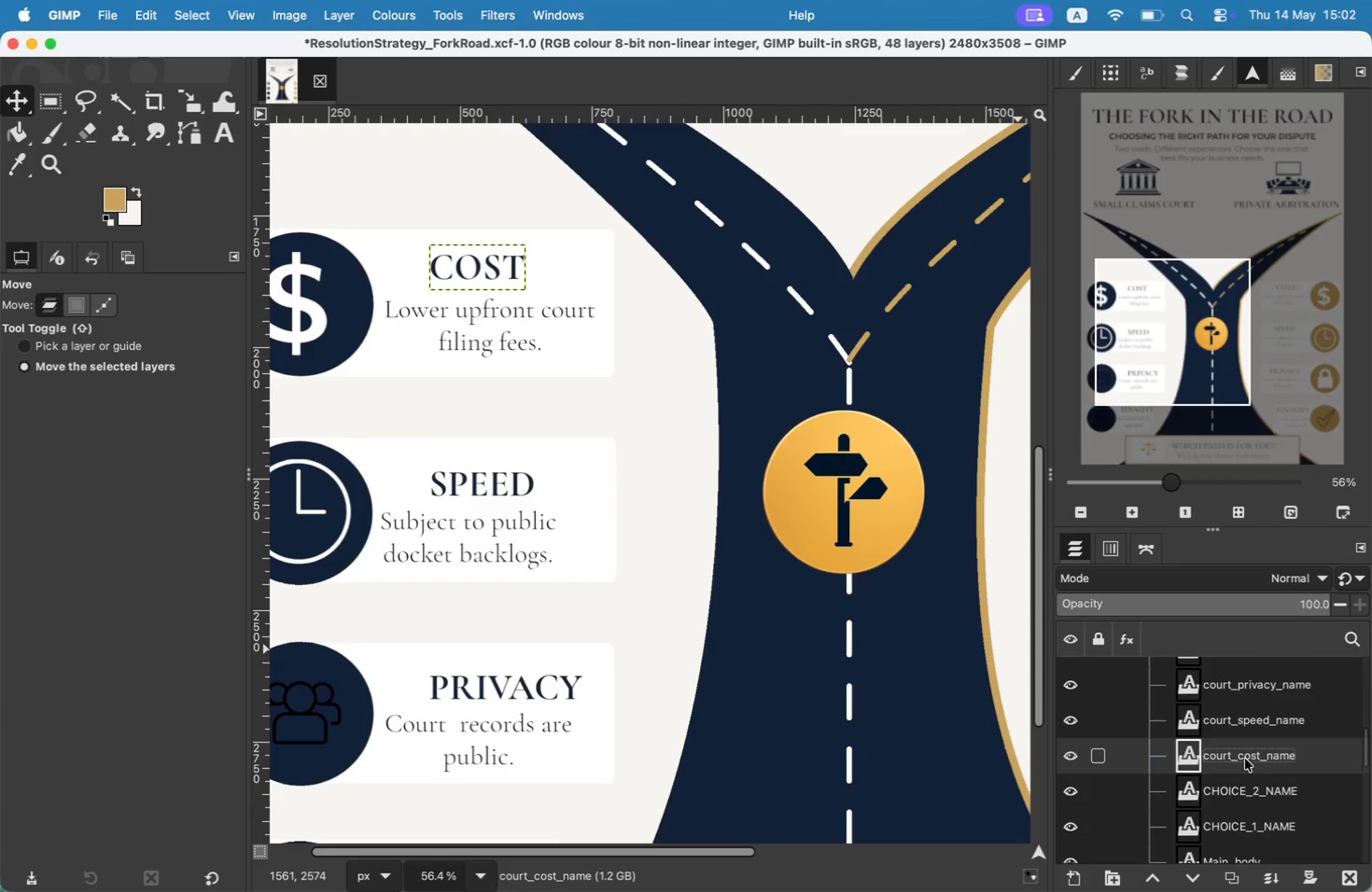 
left_click_drag(start_coordinate=[1191, 383], to_coordinate=[1193, 426])
 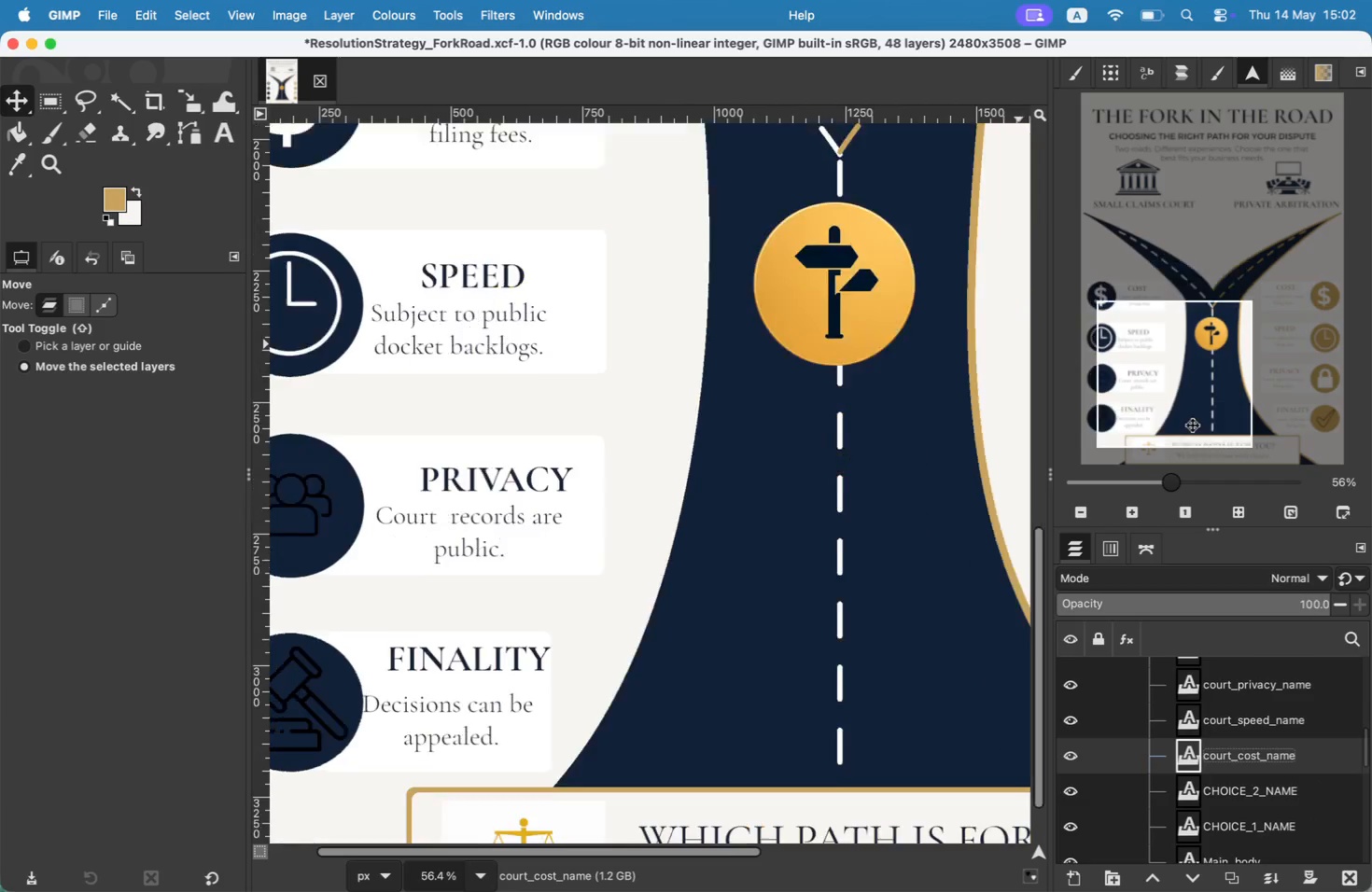 
scroll: coordinate [1260, 708], scroll_direction: up, amount: 2.0
 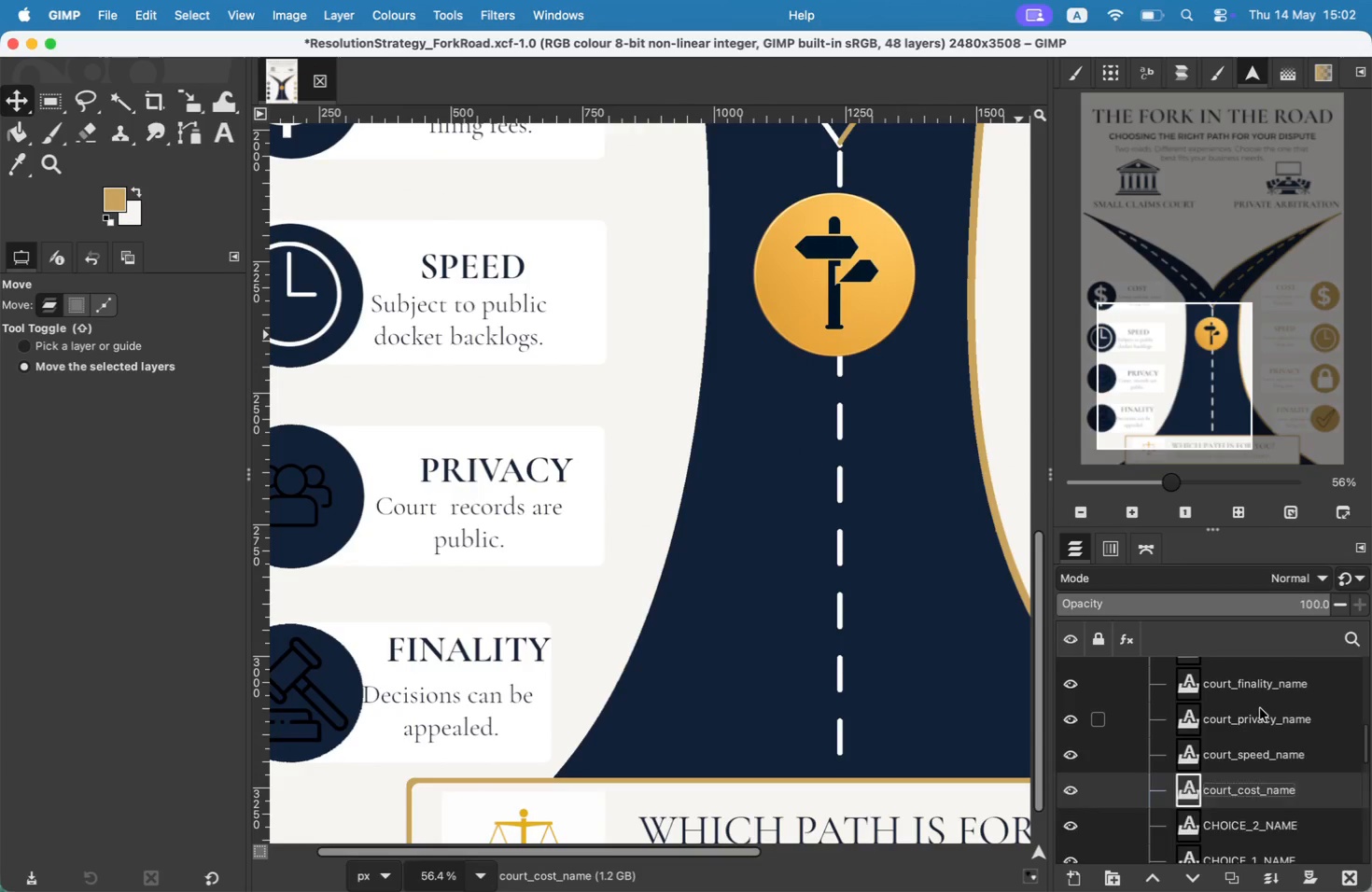 
left_click([1260, 719])
 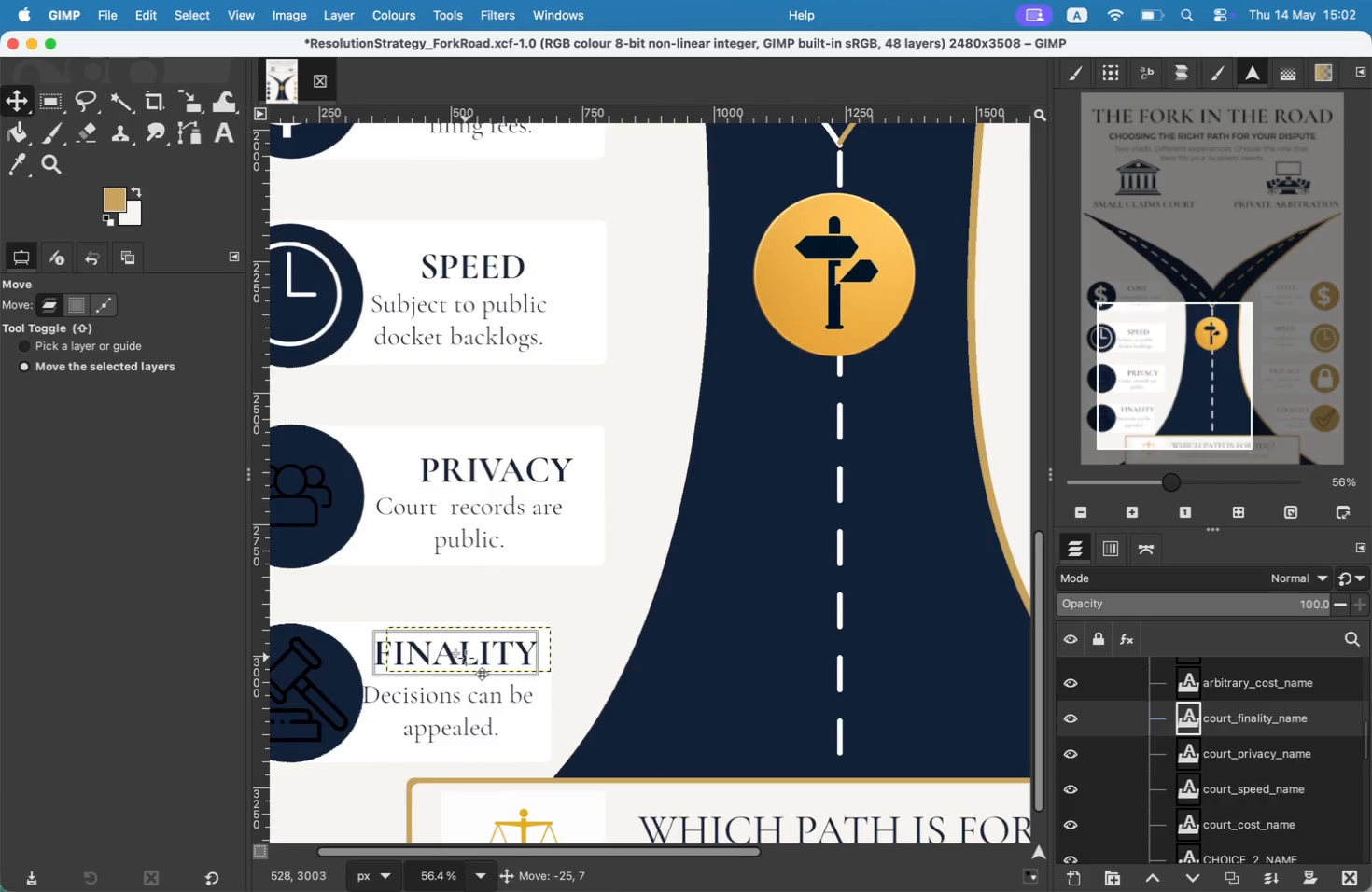 
left_click_drag(start_coordinate=[479, 654], to_coordinate=[466, 658])
 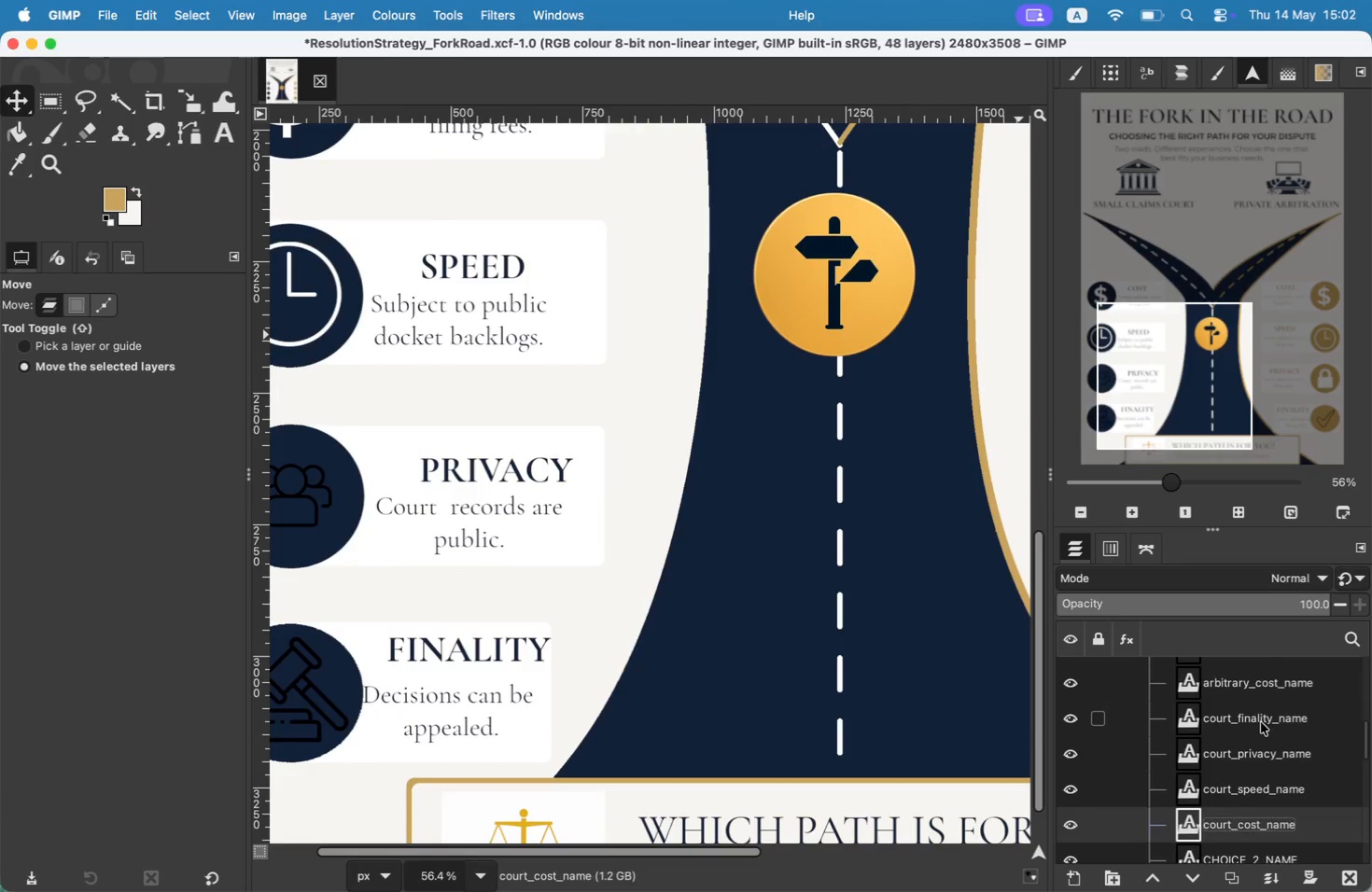 
left_click([1277, 746])
 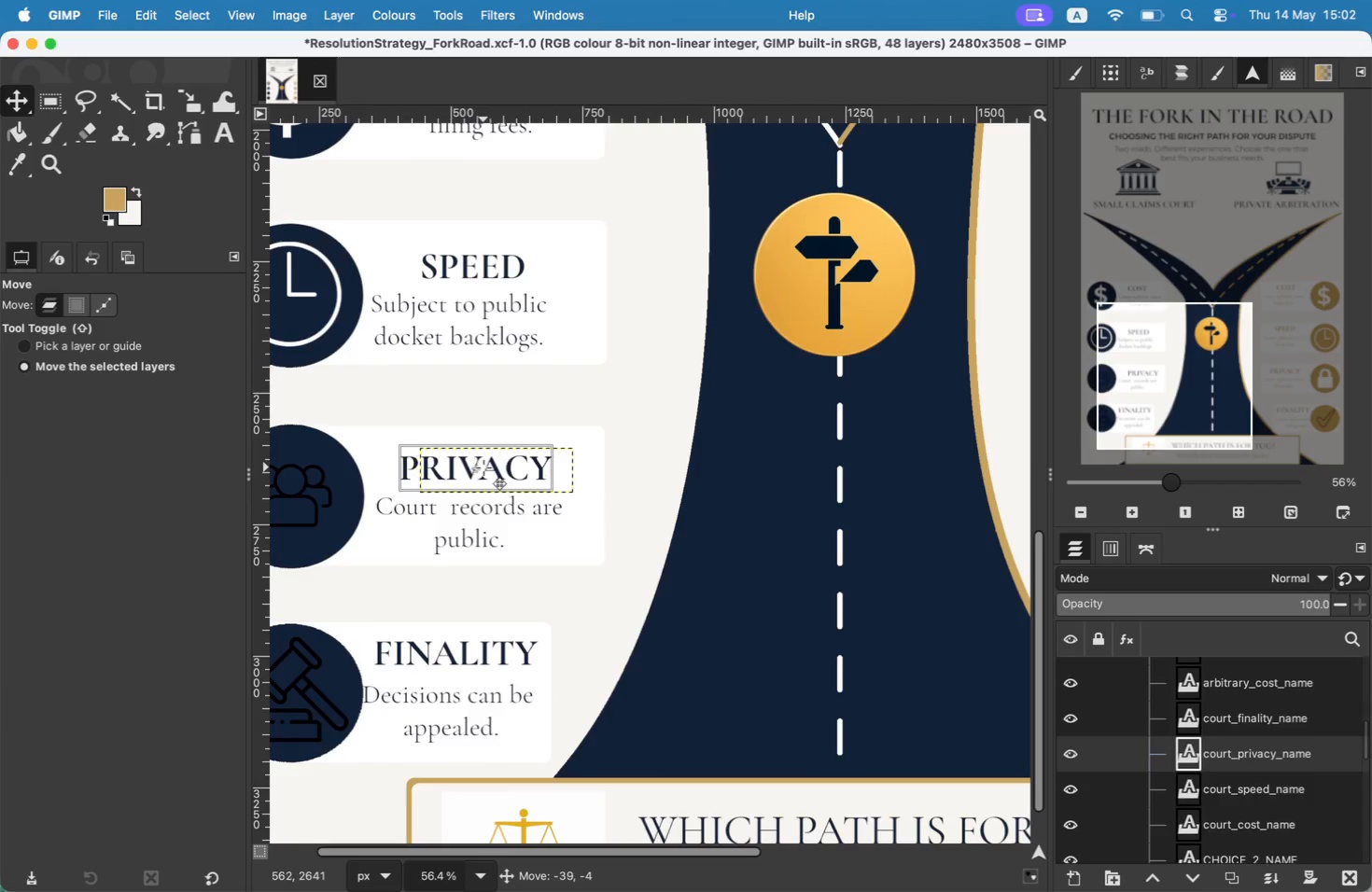 
left_click_drag(start_coordinate=[504, 469], to_coordinate=[483, 467])
 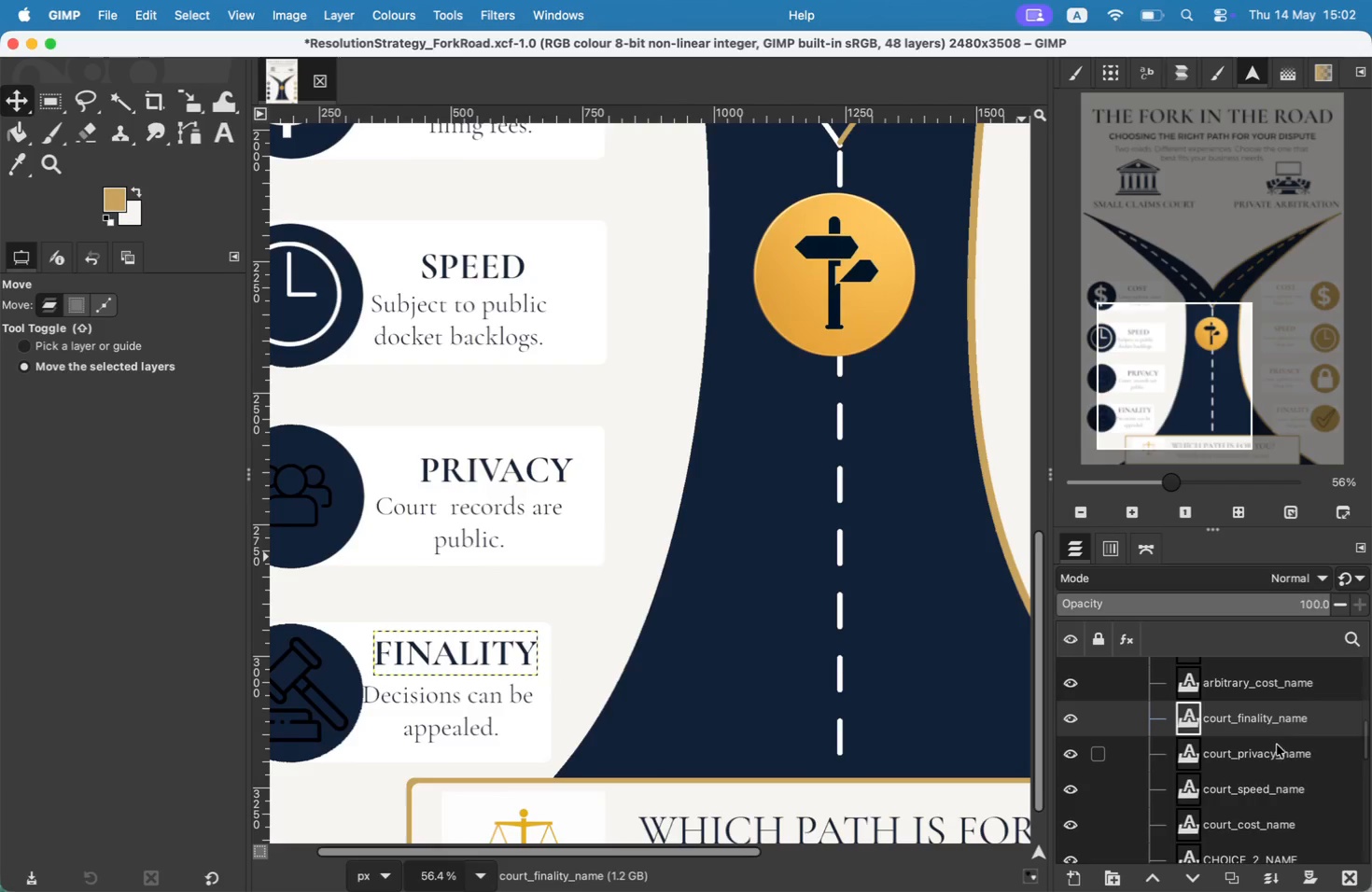 
left_click([1249, 784])
 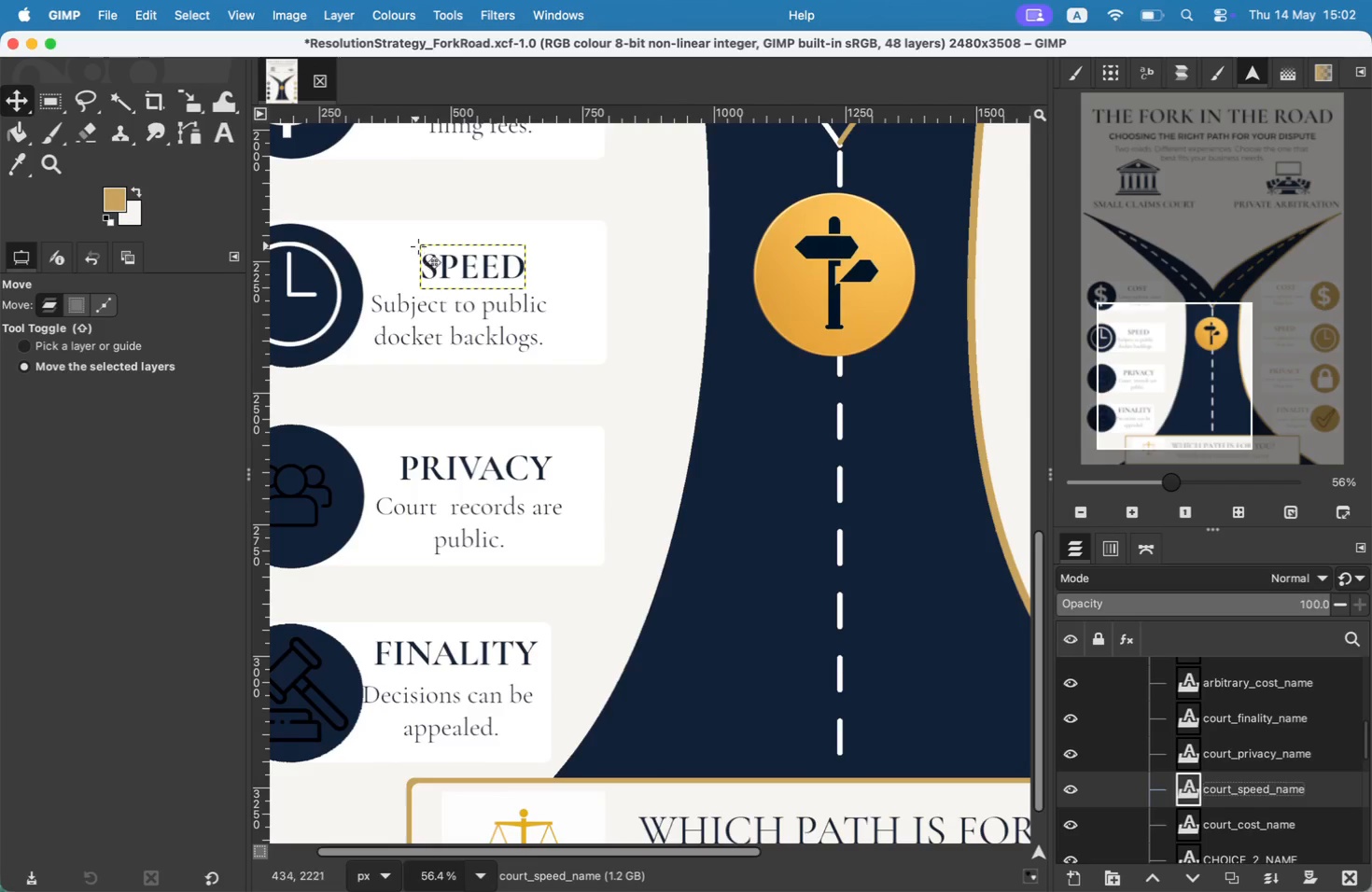 
left_click_drag(start_coordinate=[459, 255], to_coordinate=[449, 245])
 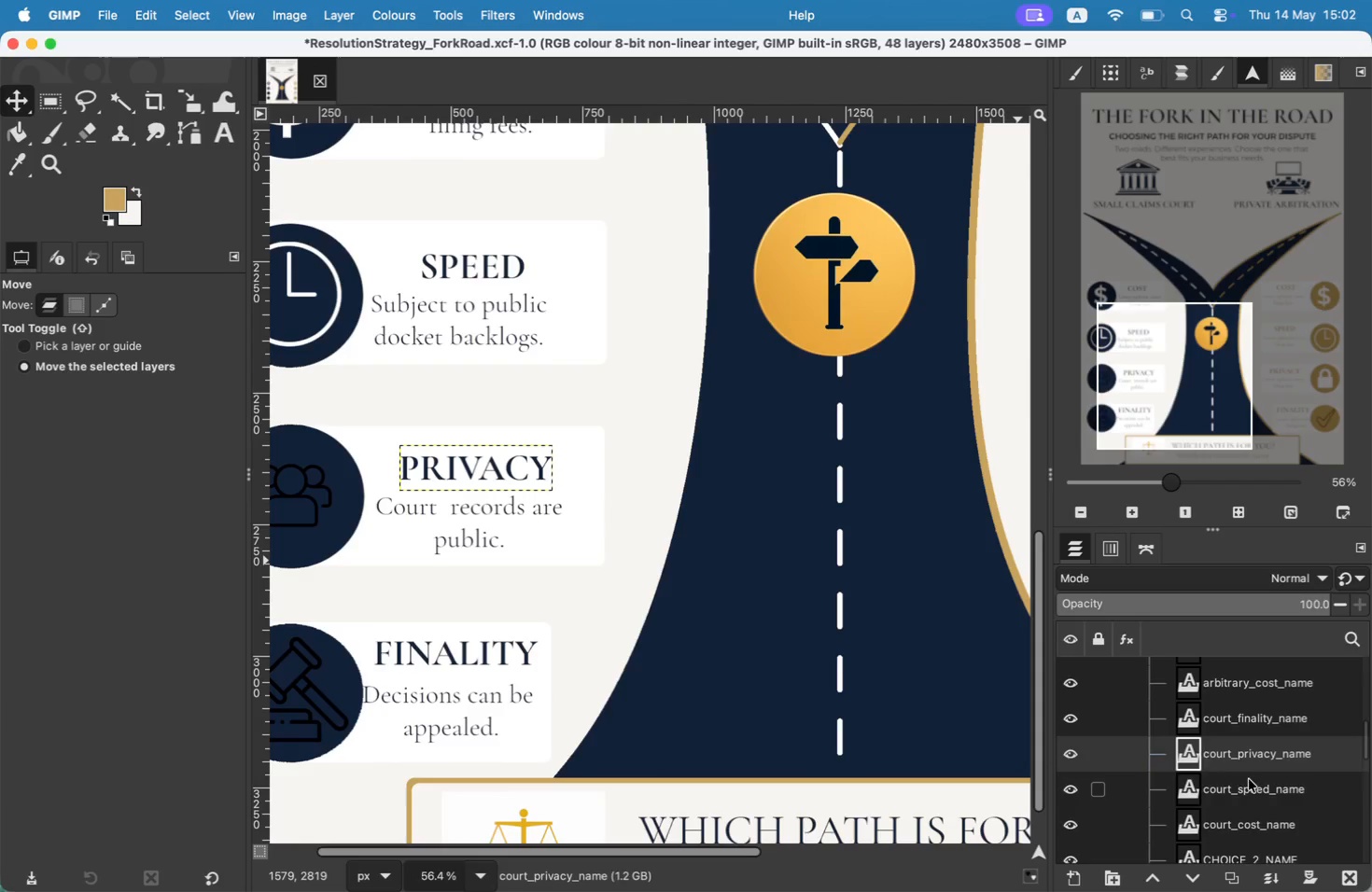 
left_click_drag(start_coordinate=[1161, 389], to_coordinate=[1267, 356])
 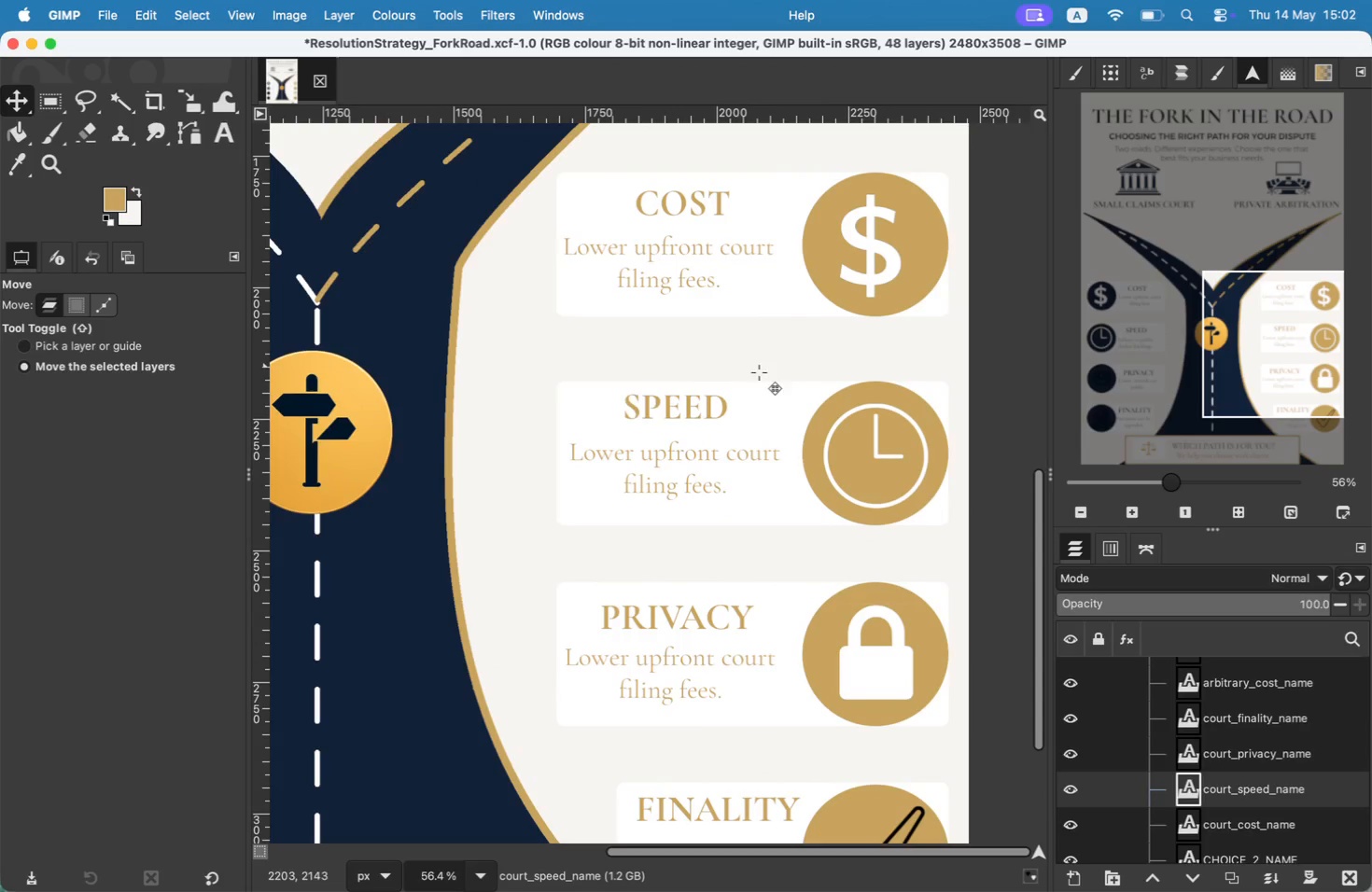 
key(T)
 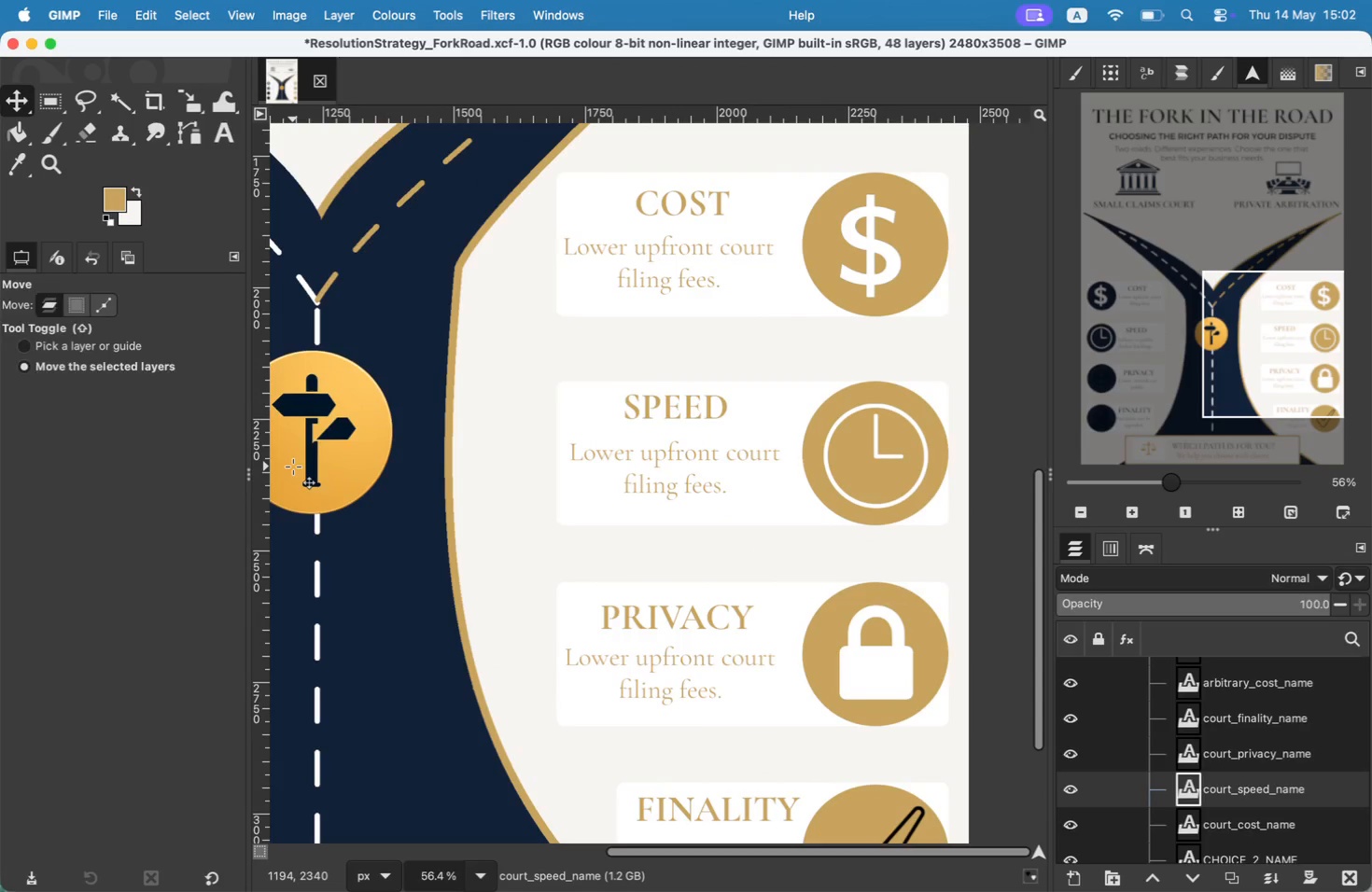 
scroll: coordinate [1272, 740], scroll_direction: up, amount: 30.0
 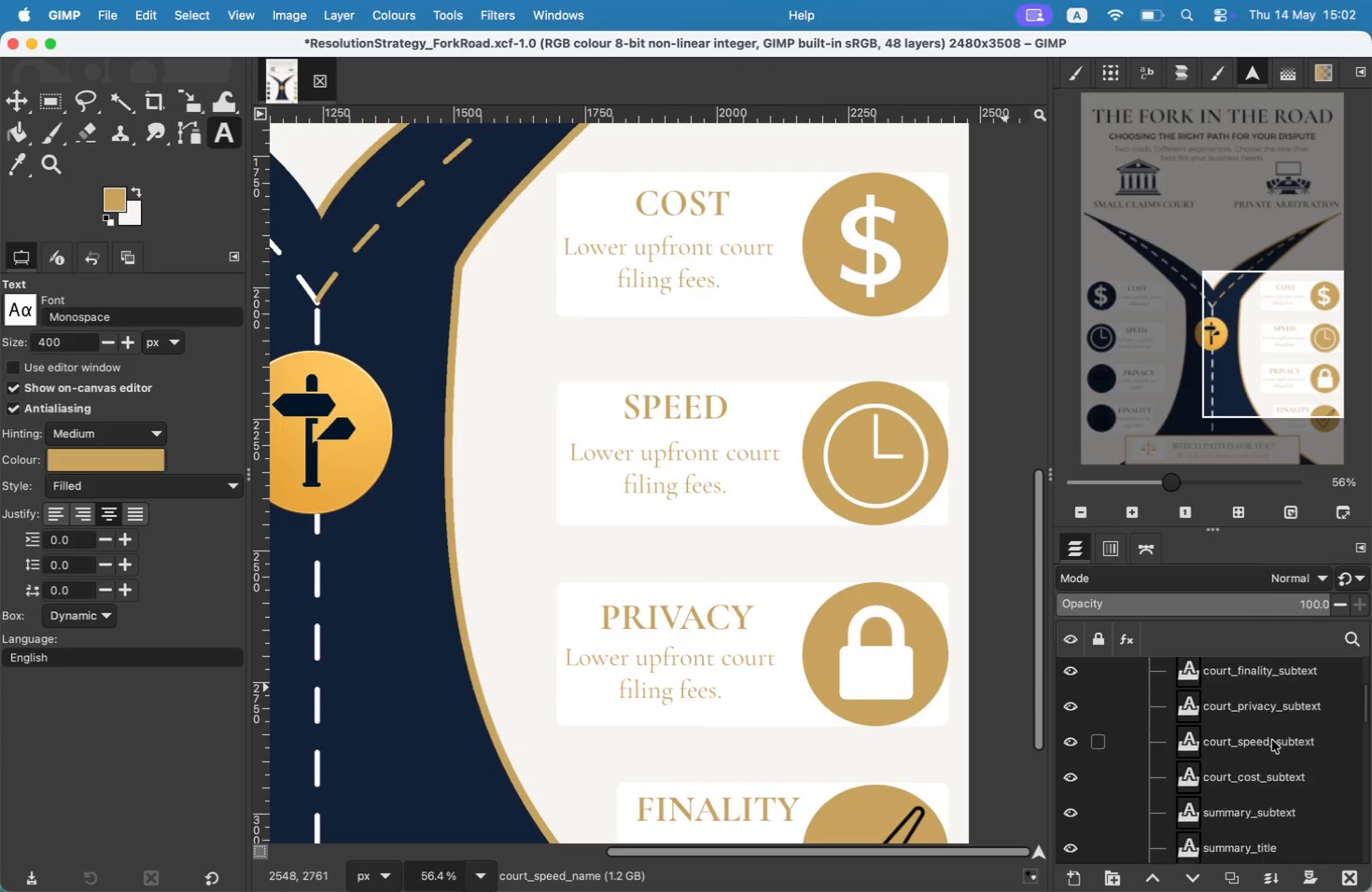 
left_click([1272, 740])
 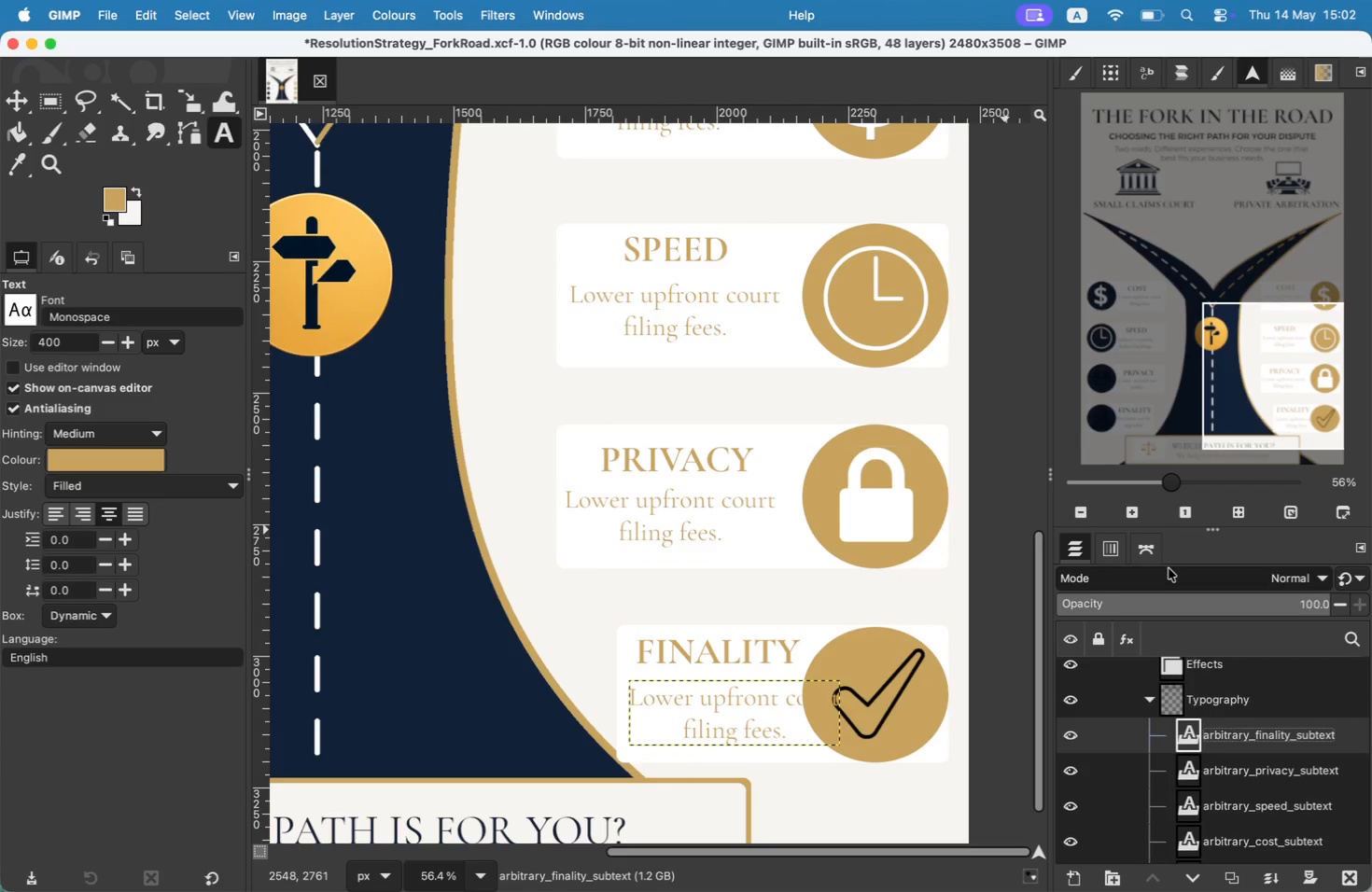 
left_click_drag(start_coordinate=[1249, 404], to_coordinate=[1249, 435])
 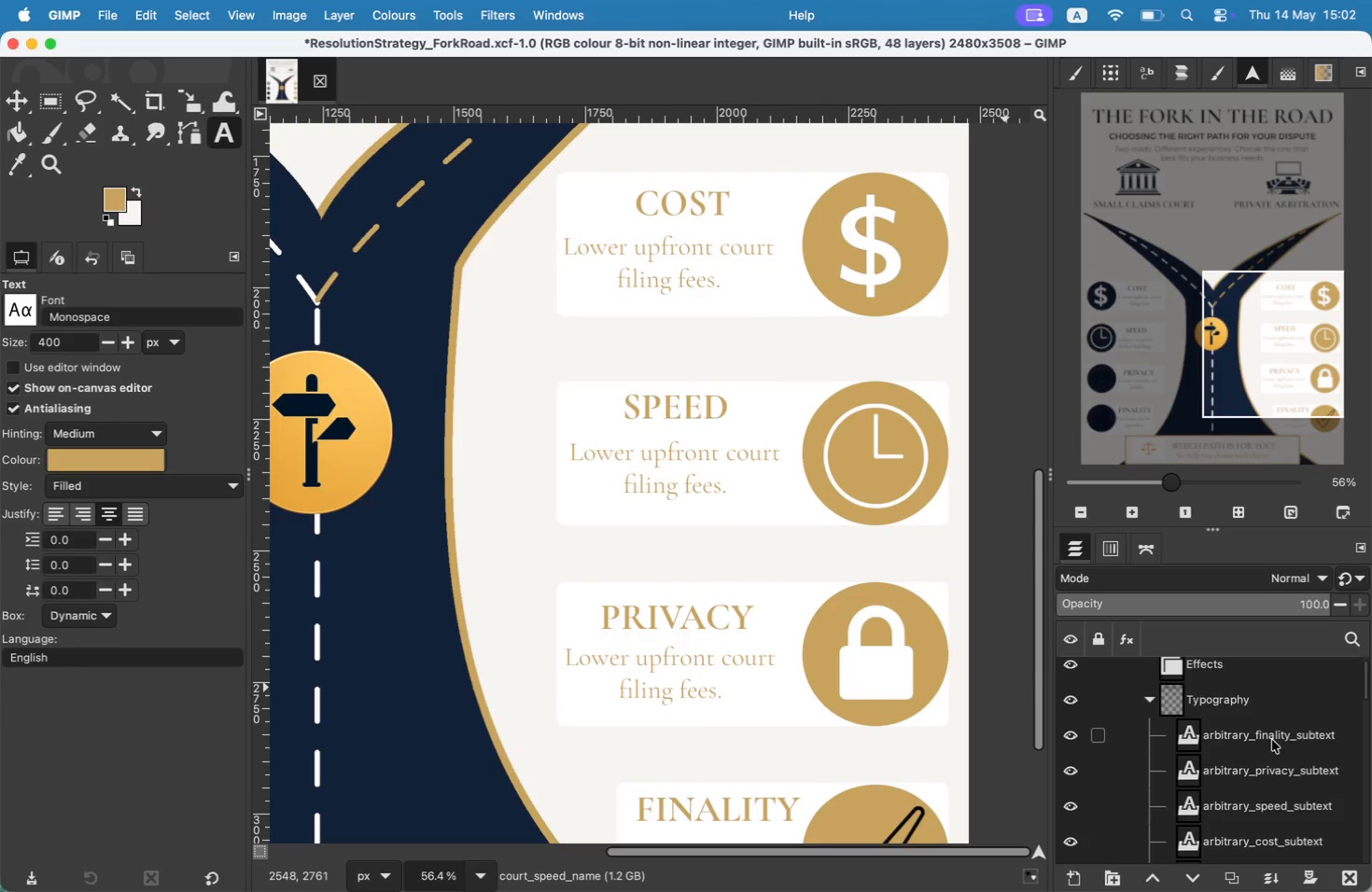 
wait(6.47)
 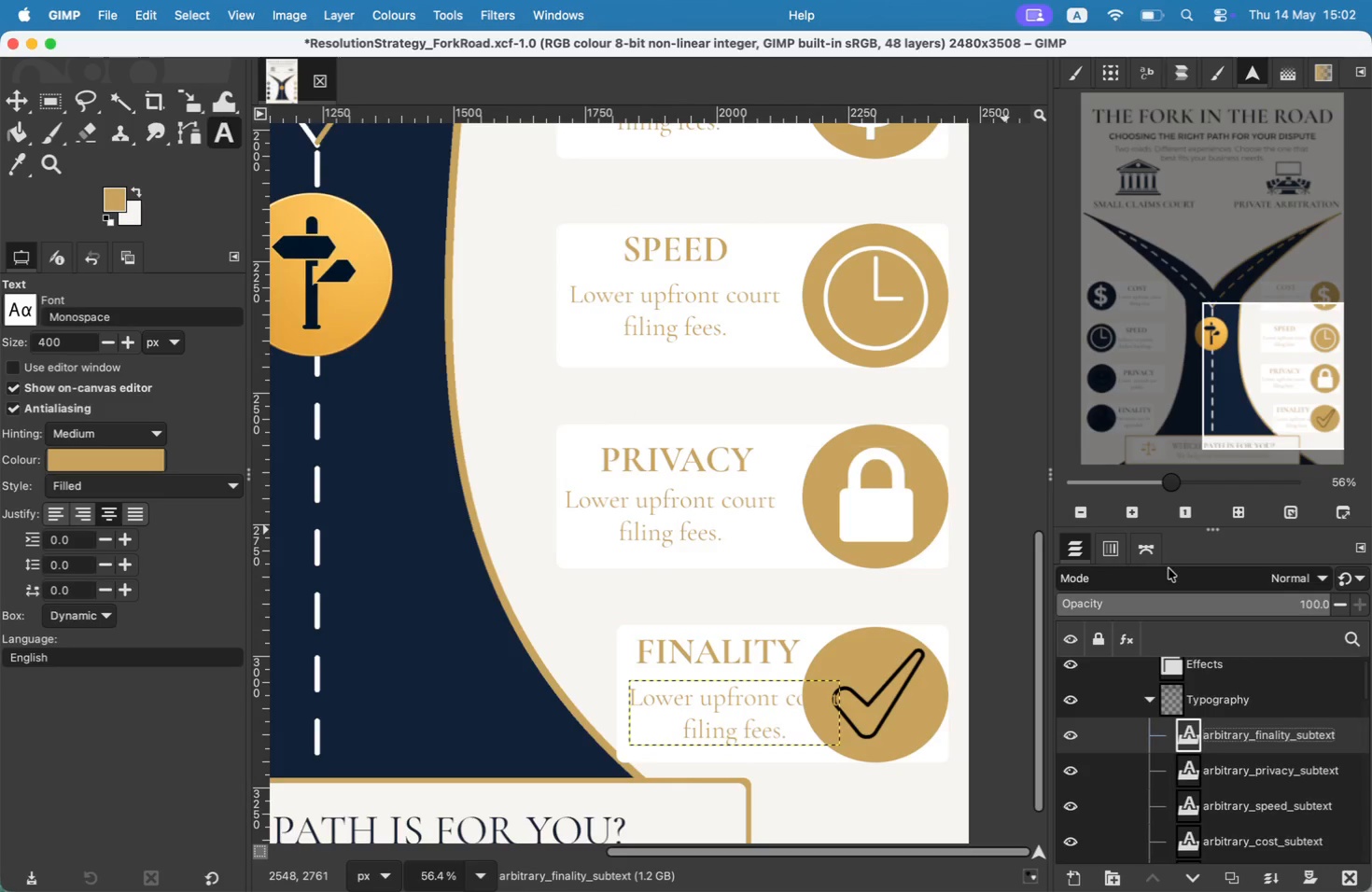 
double_click([770, 722])
 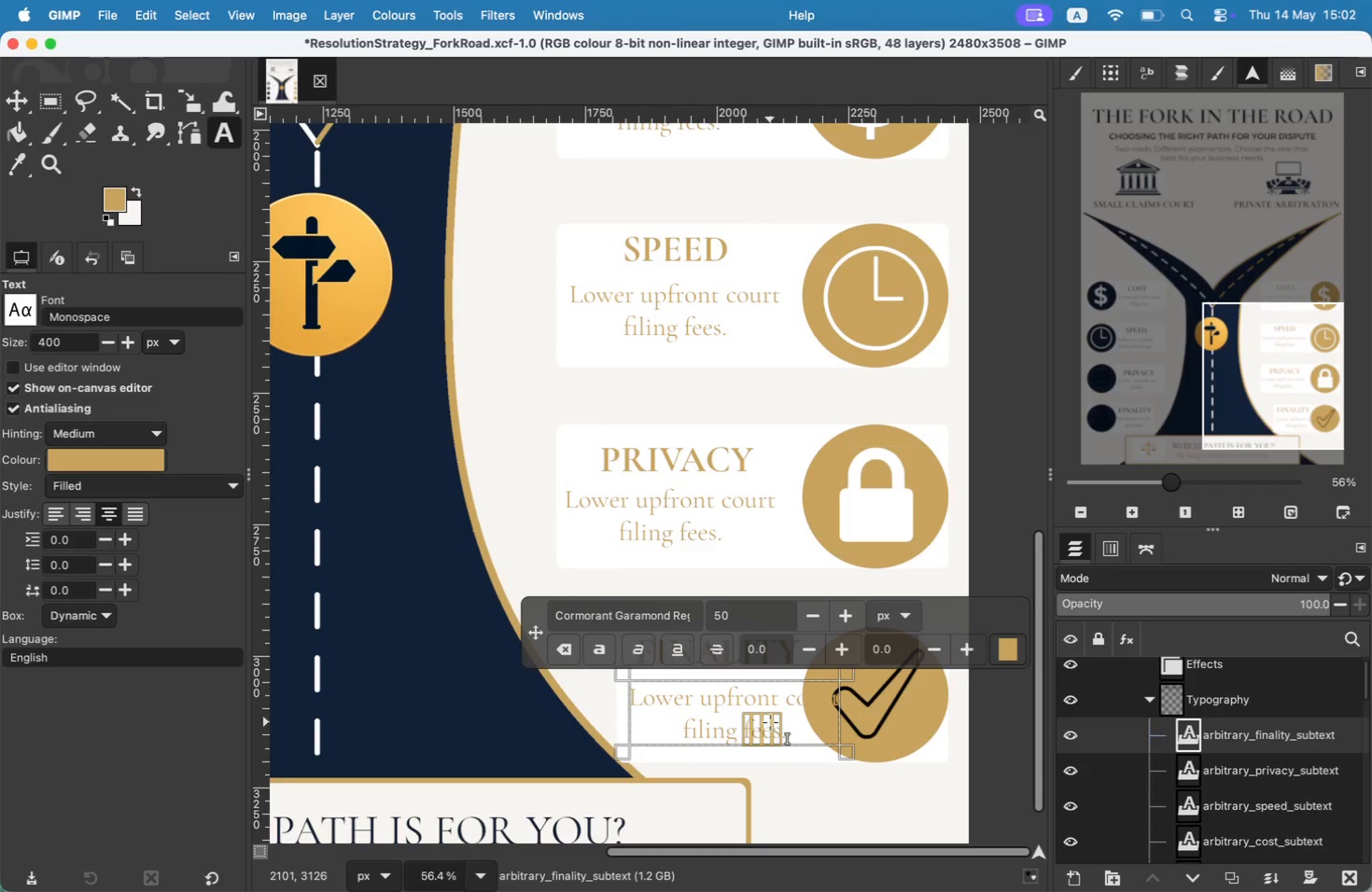 
key(Meta+CommandLeft)
 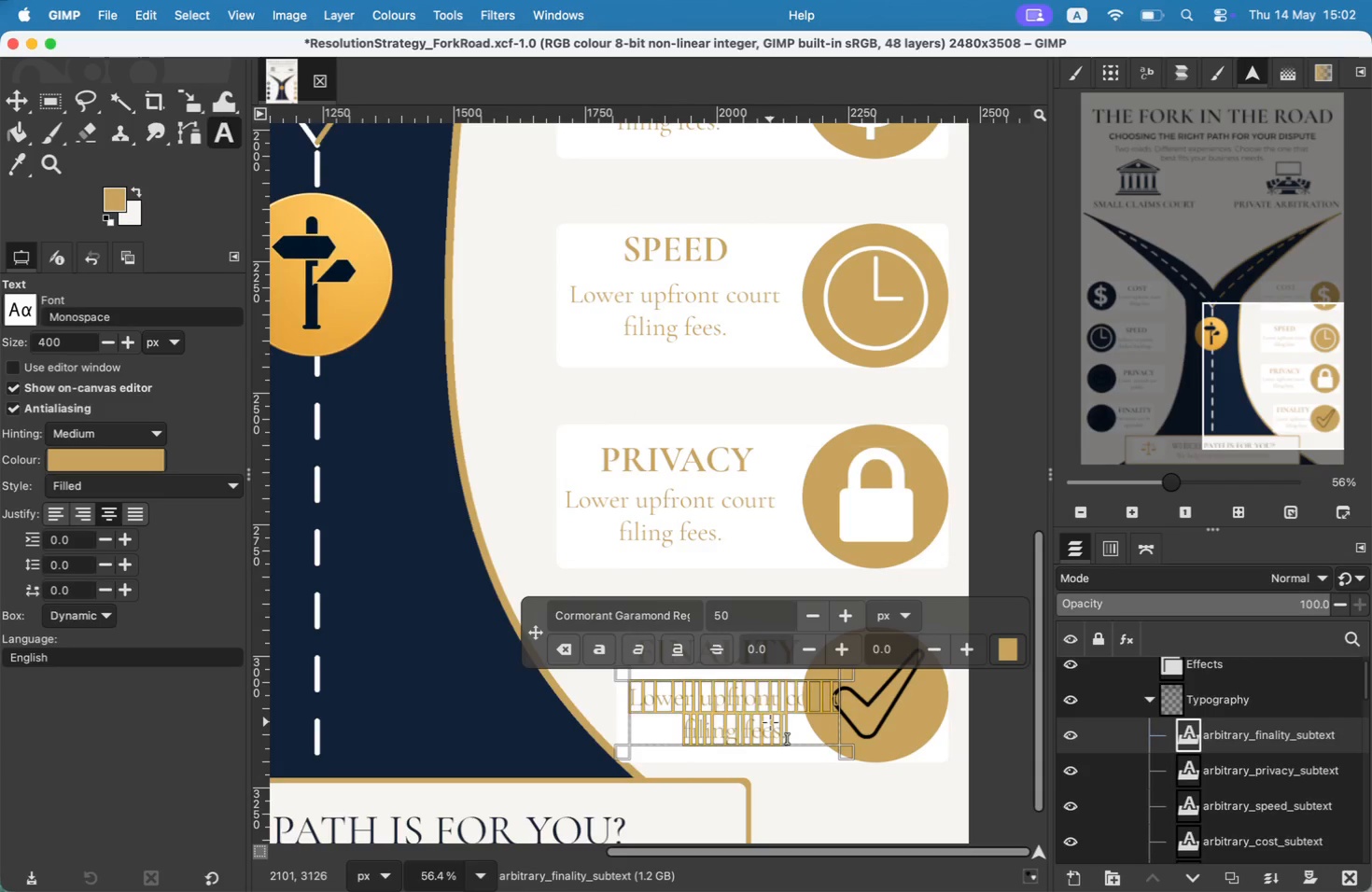 
key(Meta+A)
 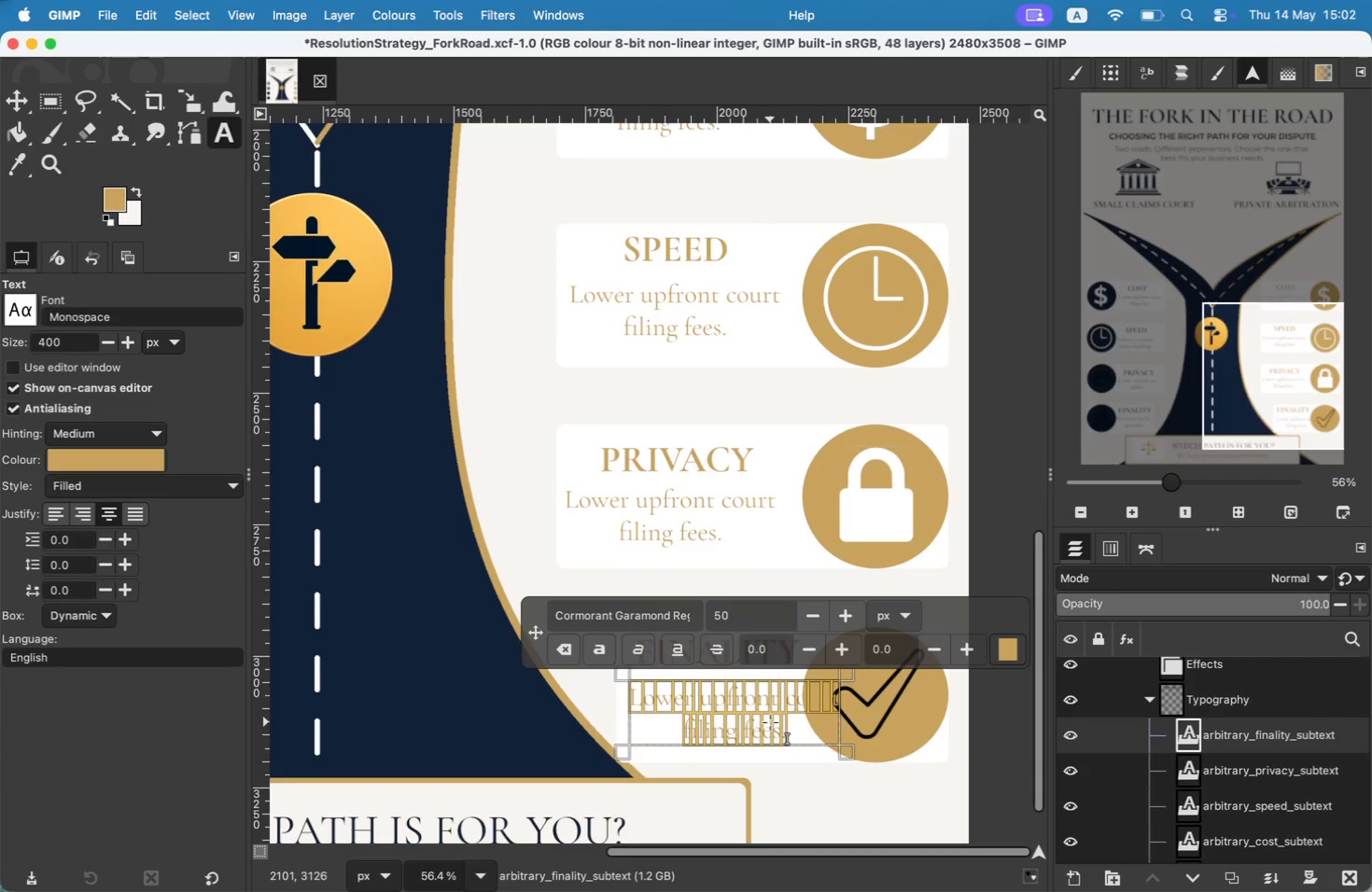 
key(ArrowRight)
 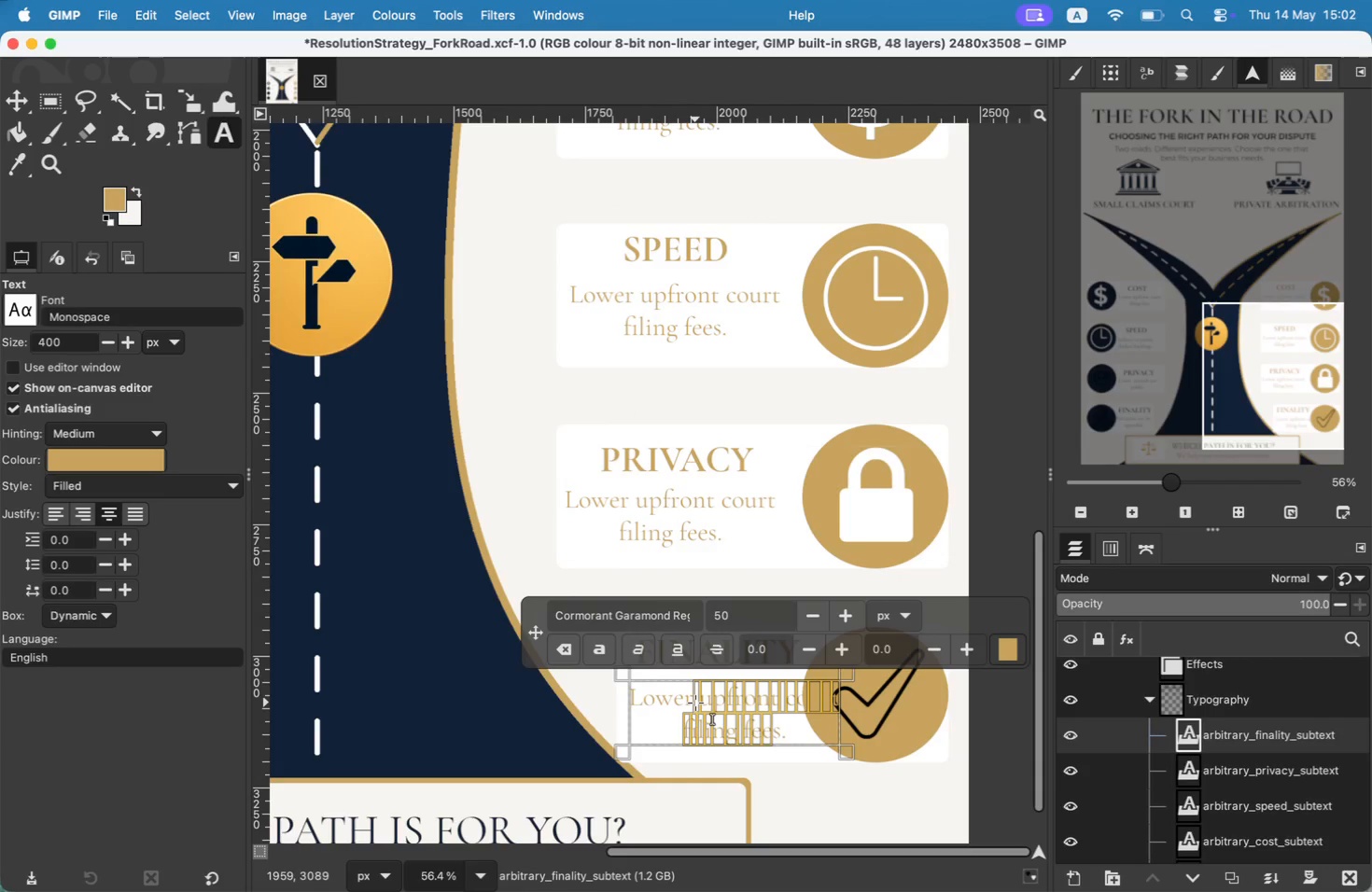 
left_click_drag(start_coordinate=[770, 722], to_coordinate=[694, 704])
 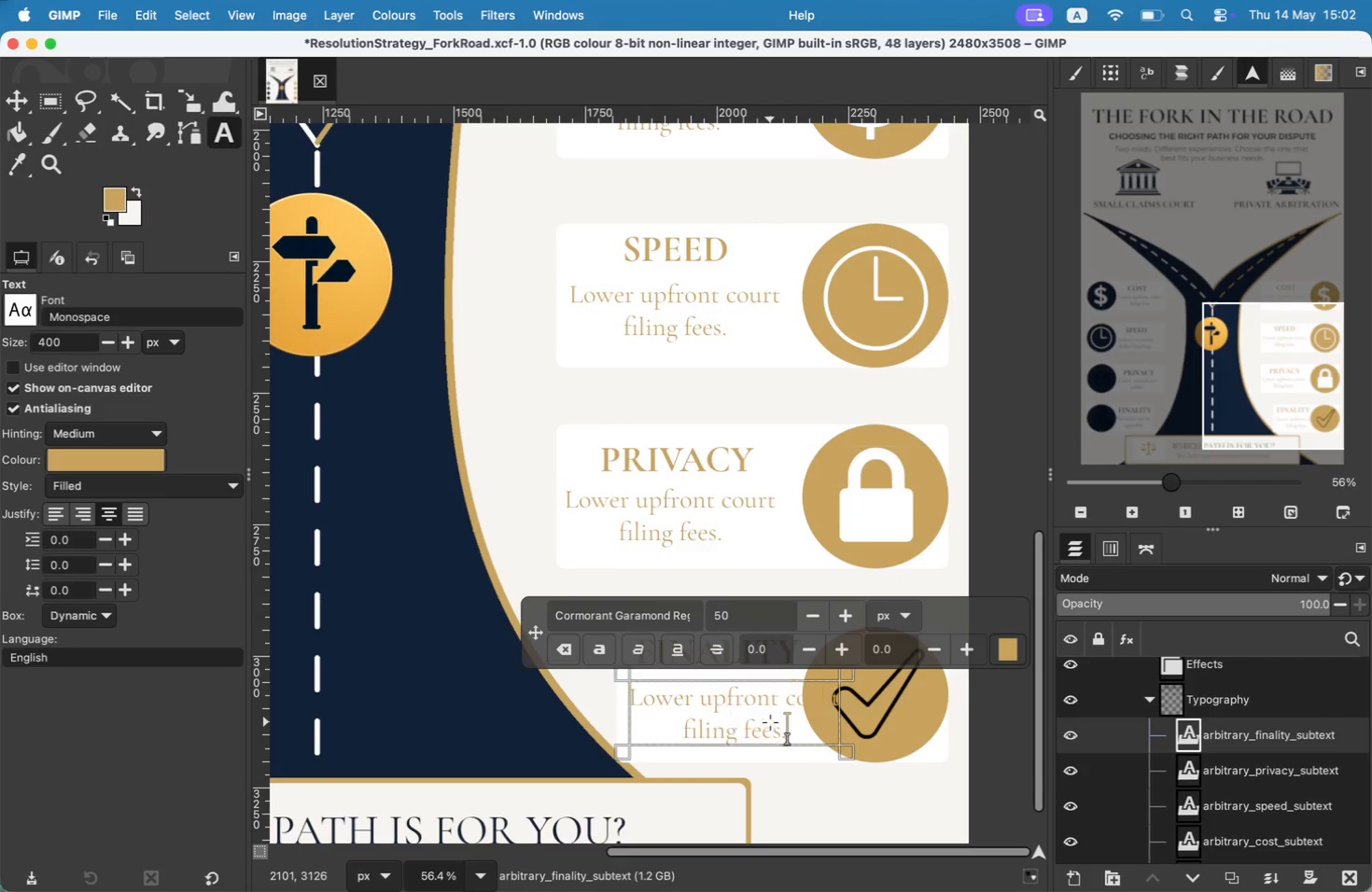 
key(Backspace)
 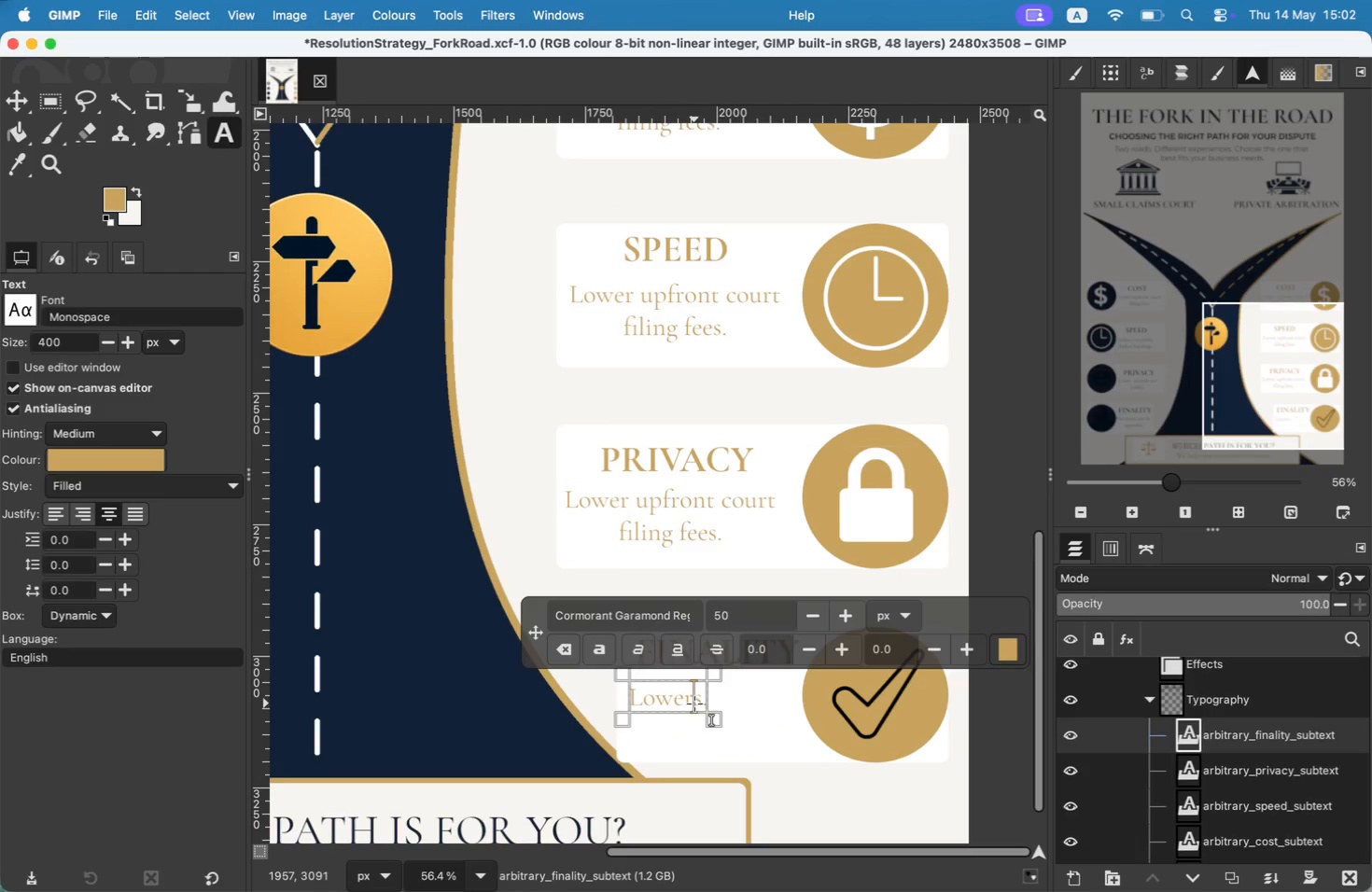 
key(Backspace)
 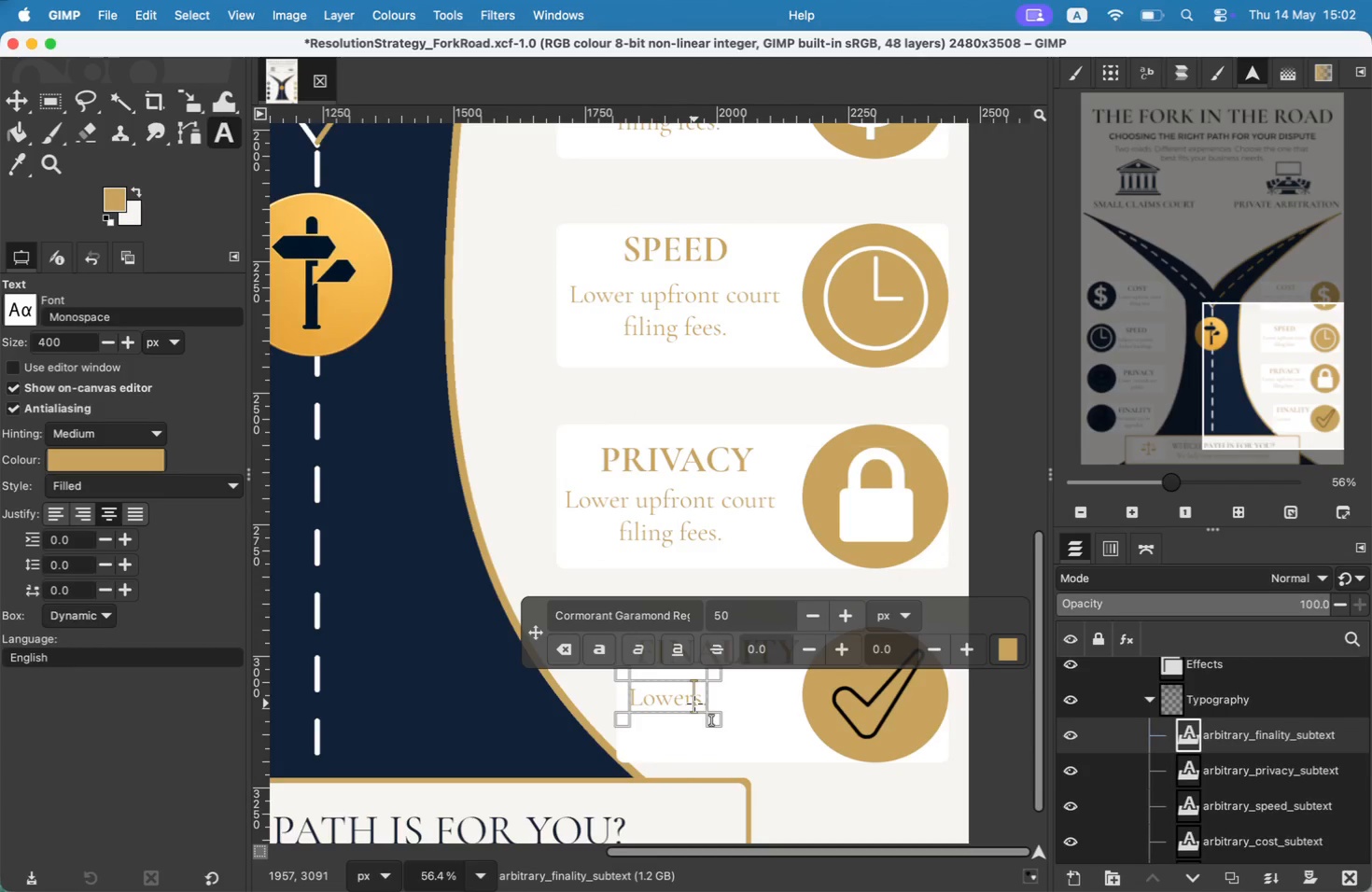 
key(Backspace)
 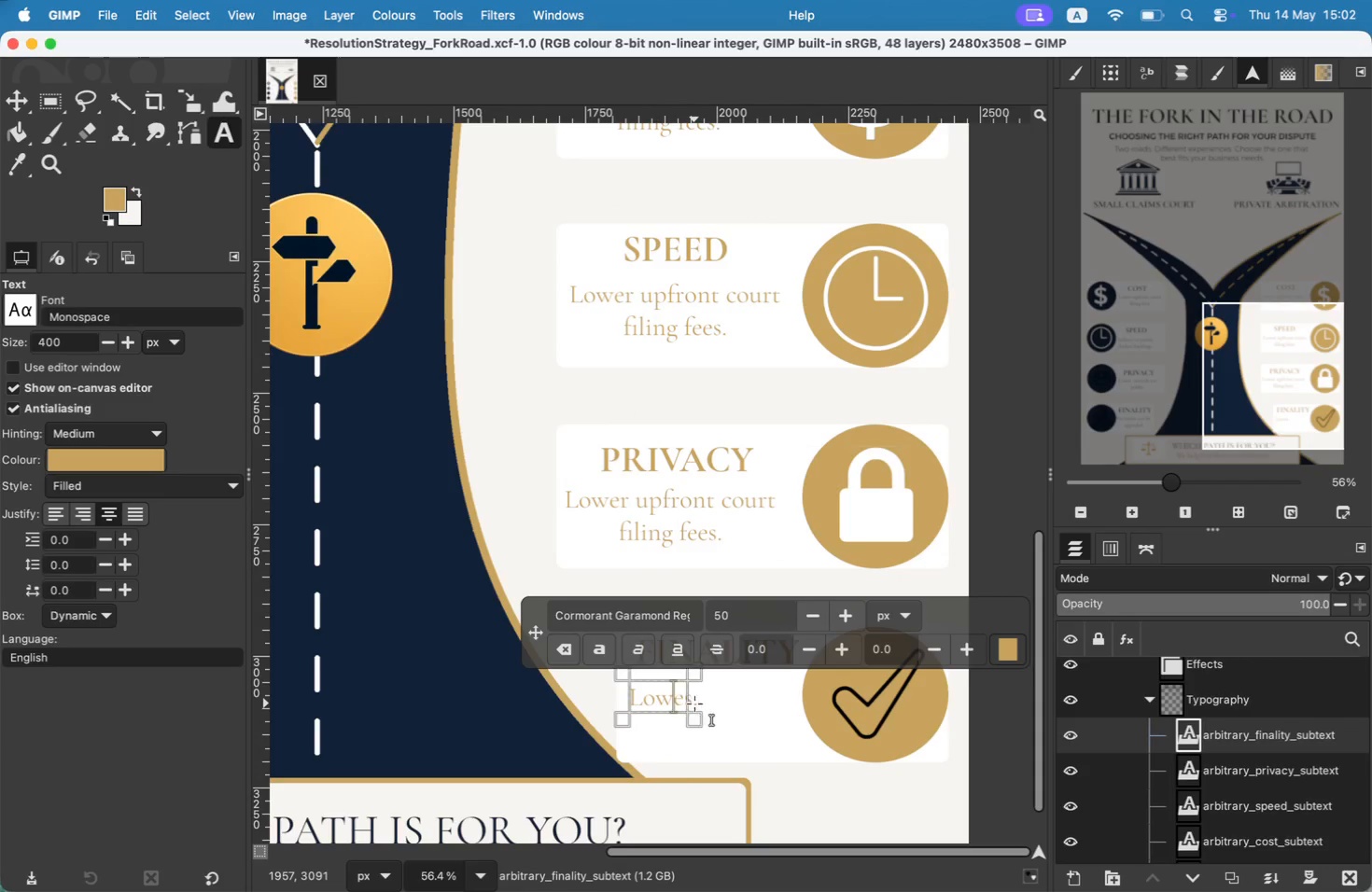 
key(Backspace)
 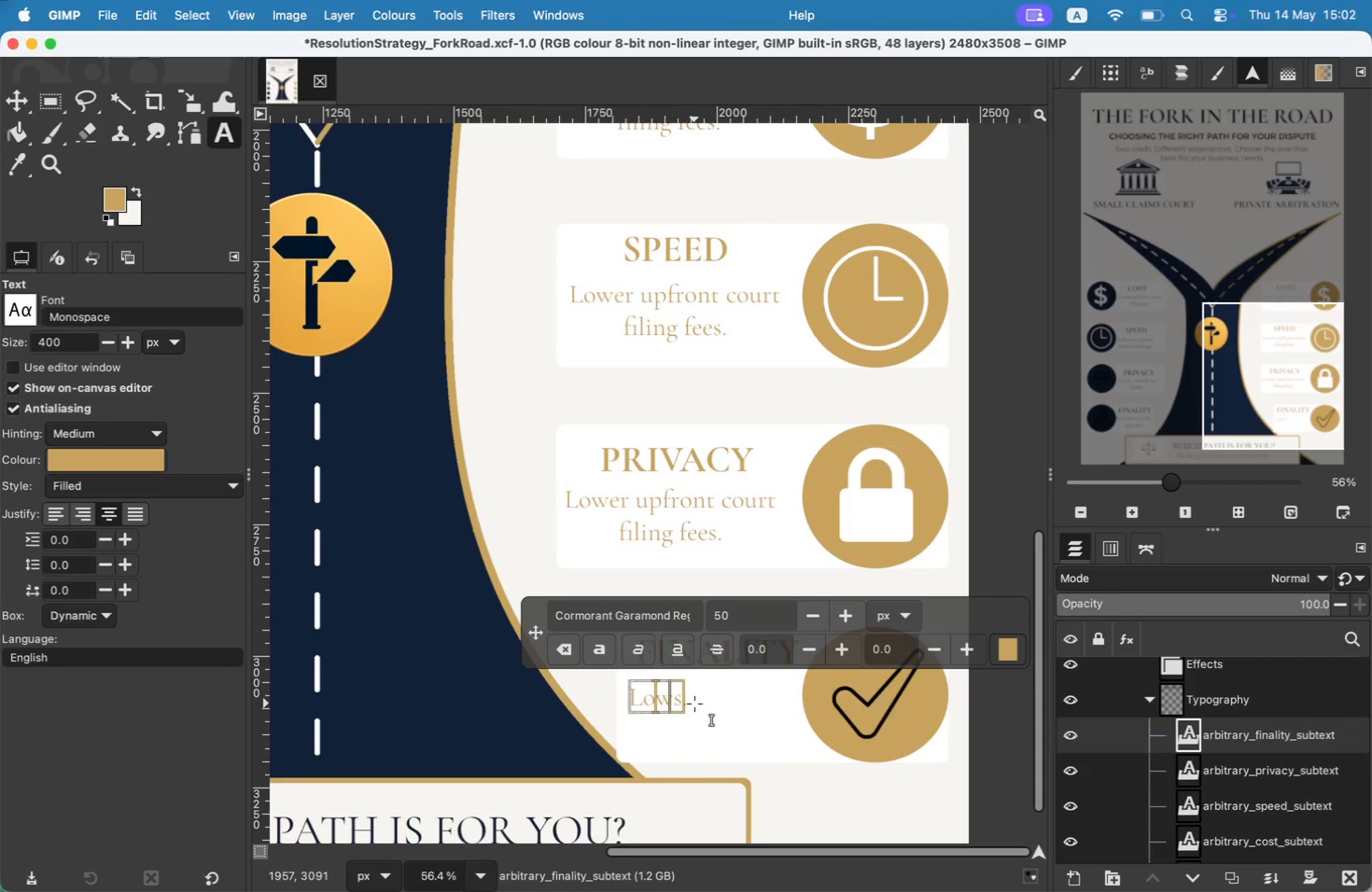 
key(Backspace)
 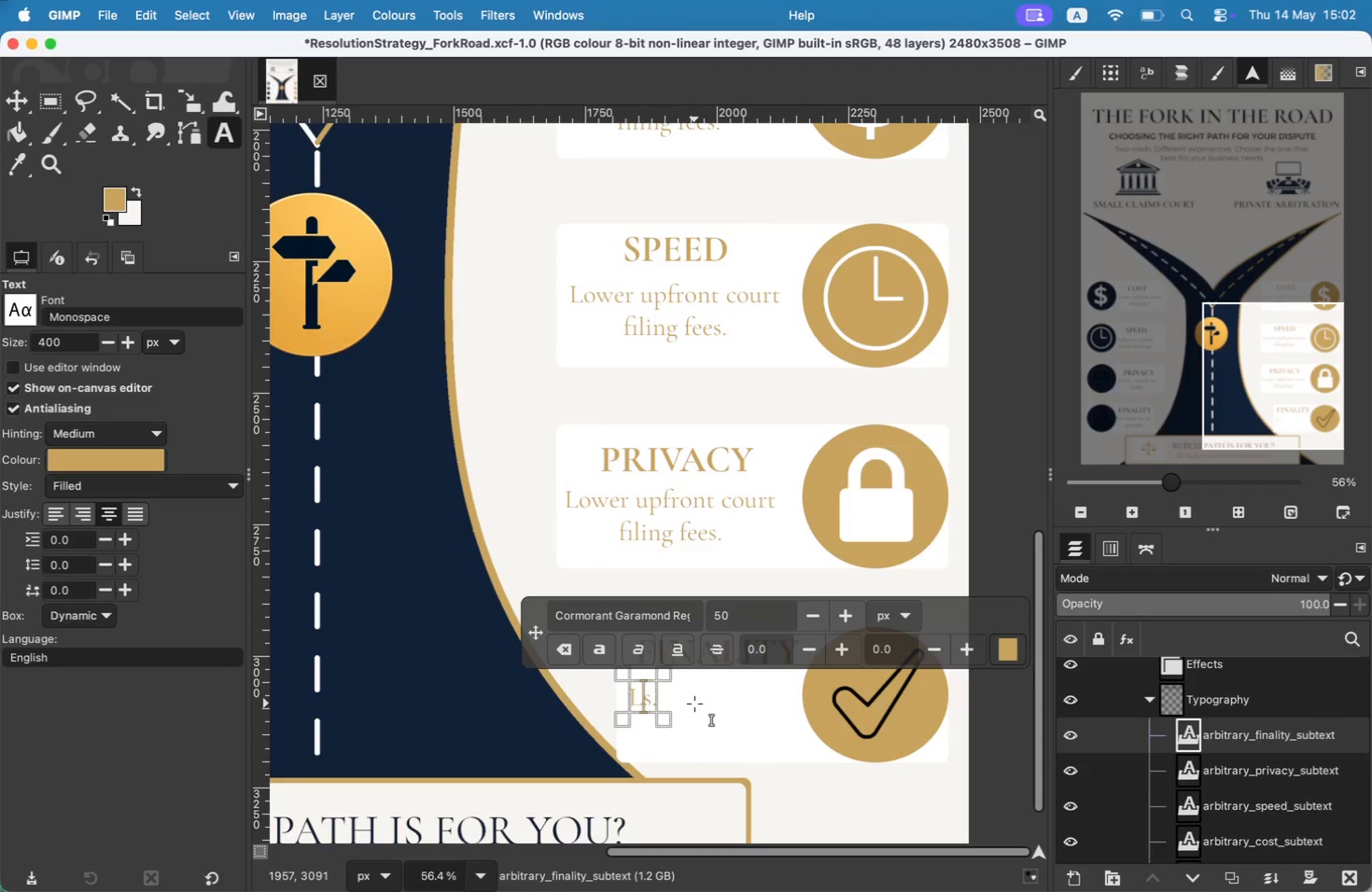 
key(ArrowRight)
 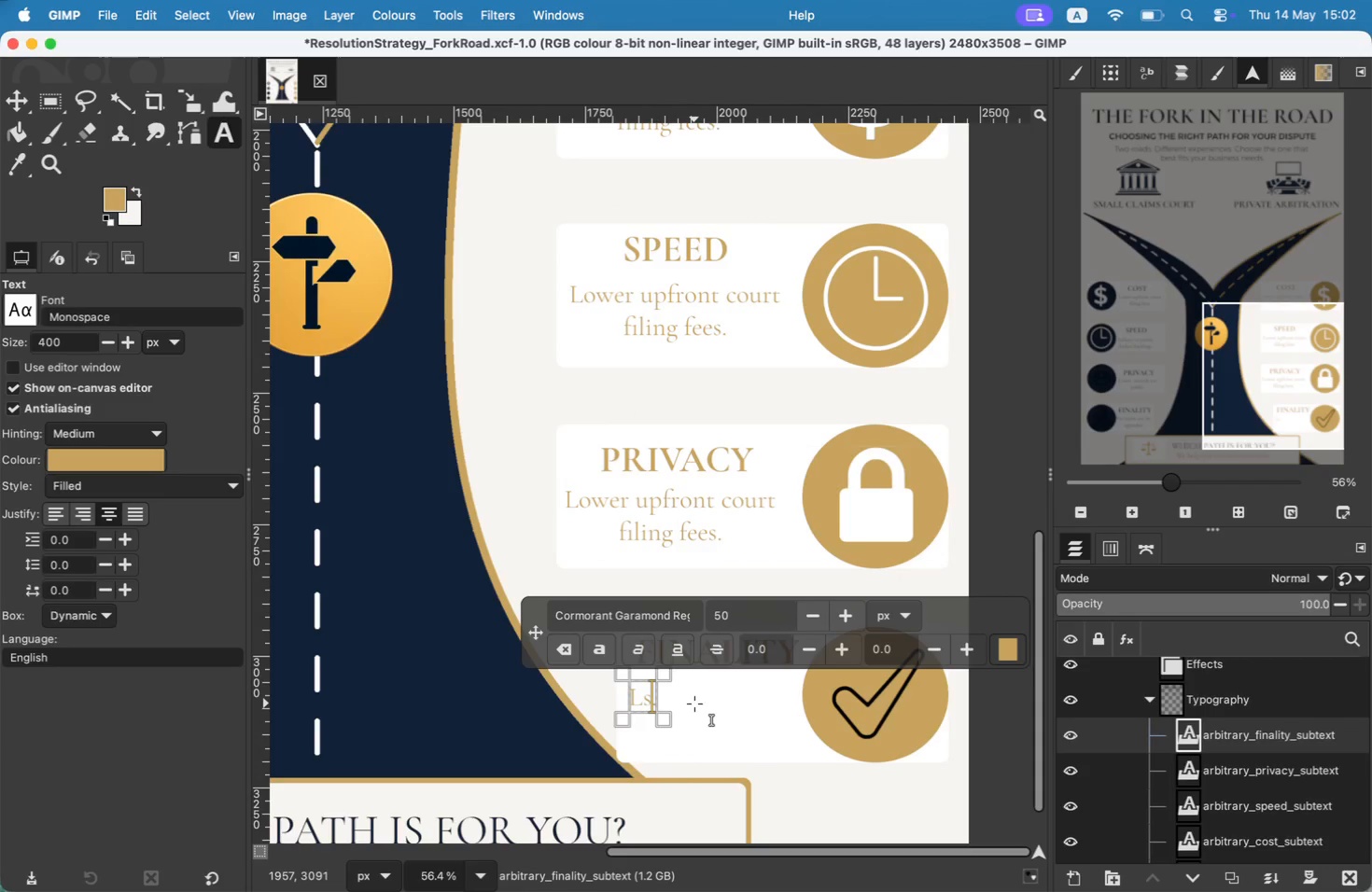 
key(Backspace)
 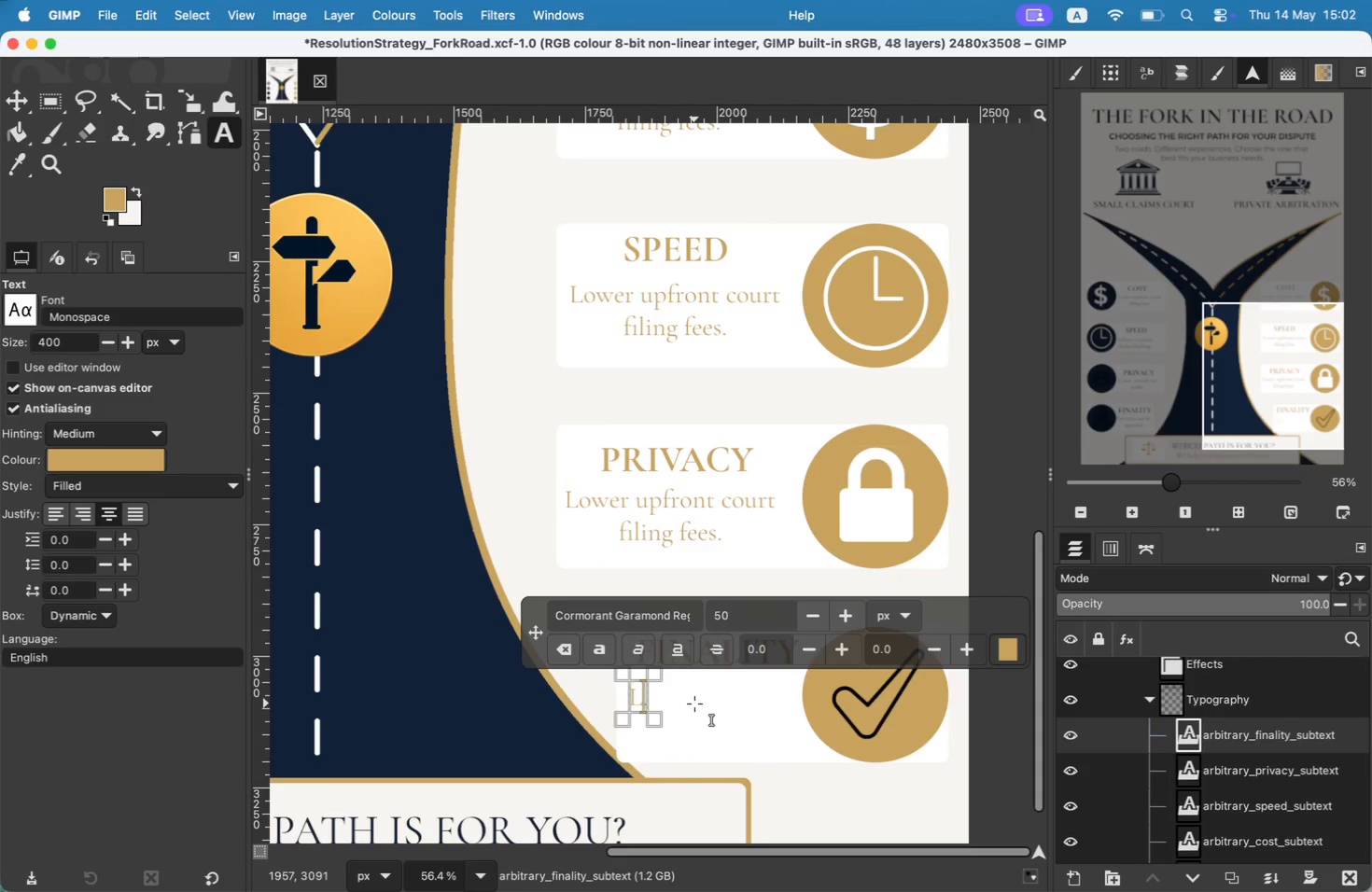 
key(Shift+ShiftLeft)
 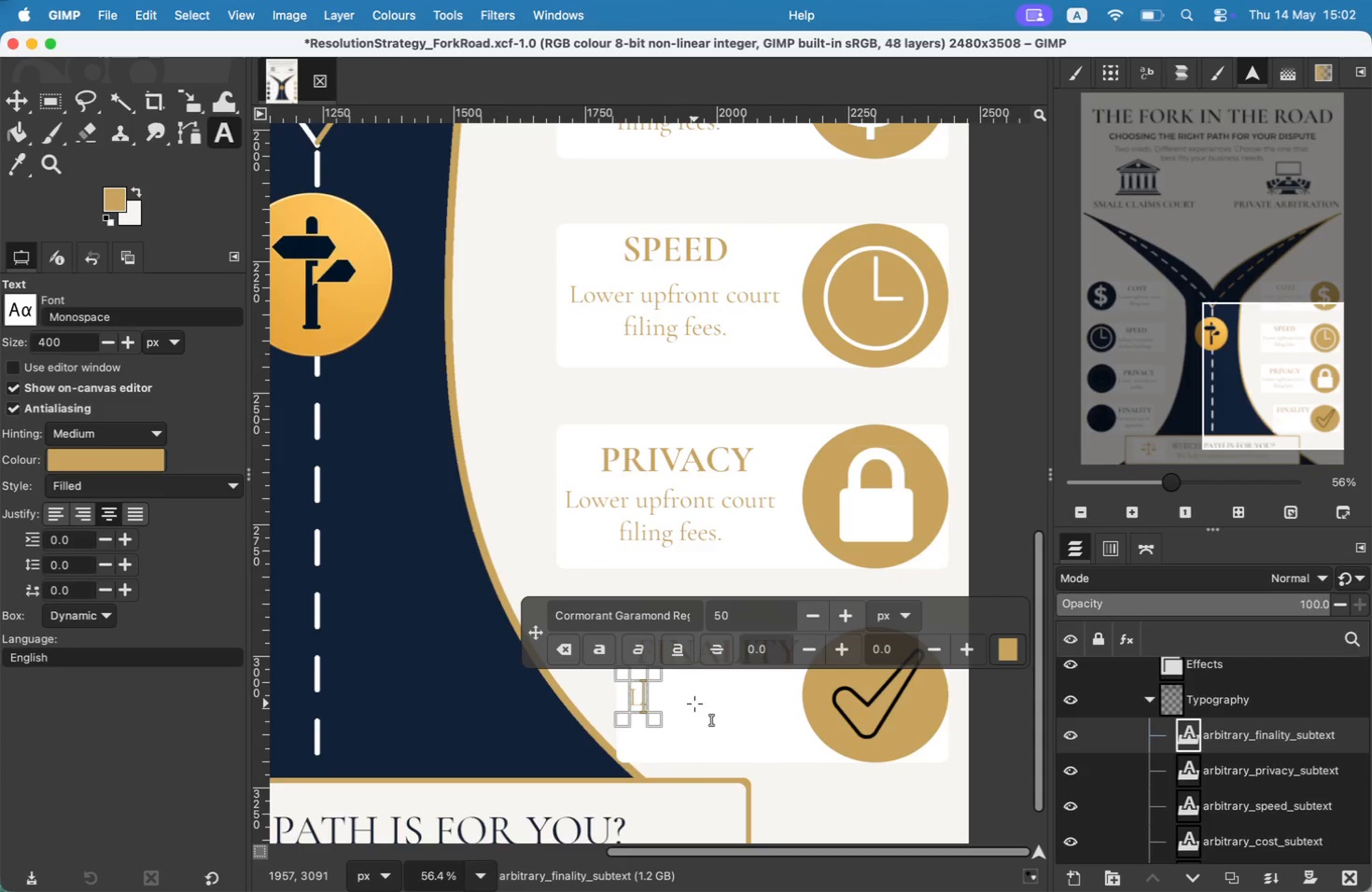 
key(Shift+A)
 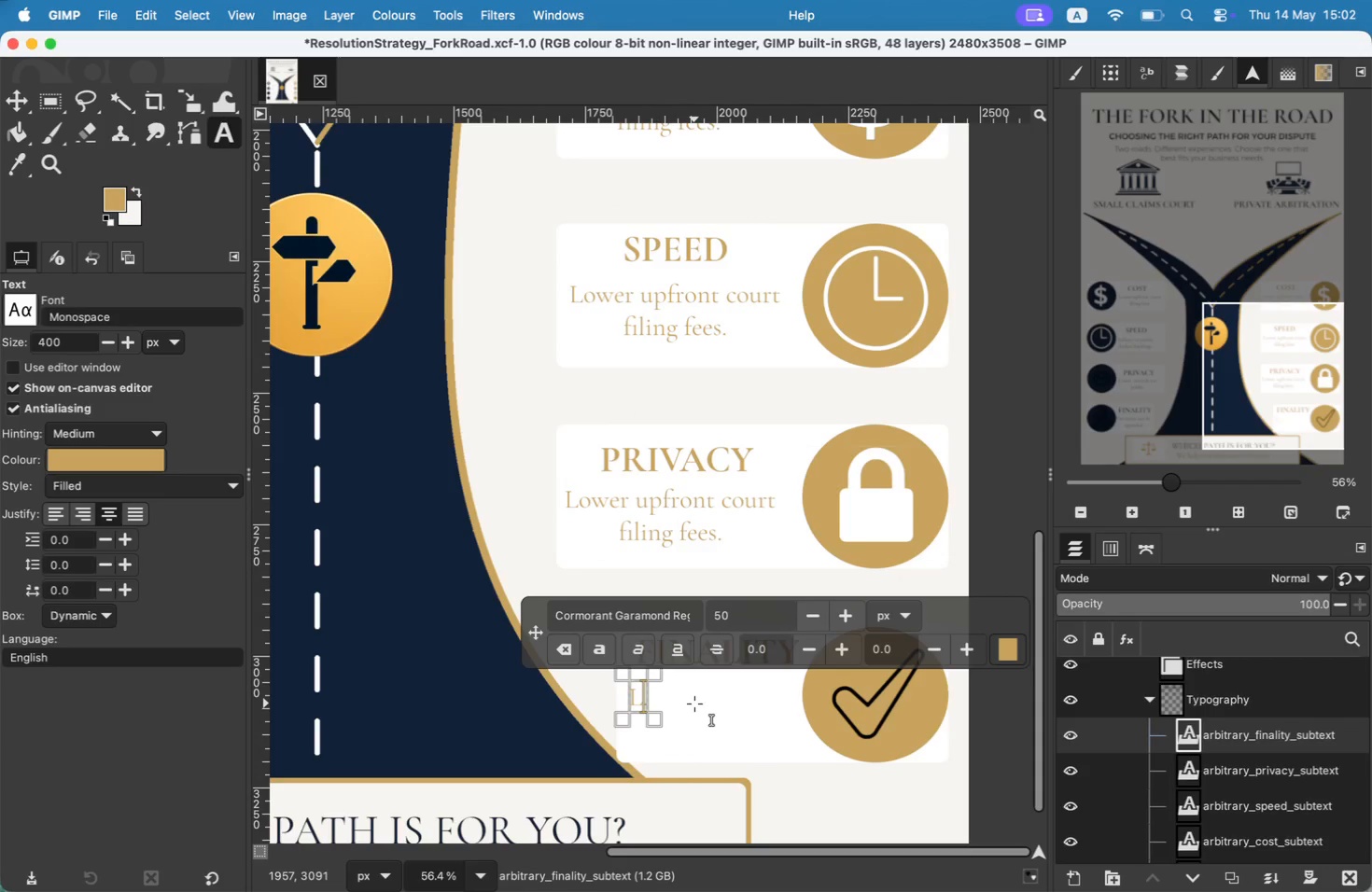 
key(ArrowLeft)
 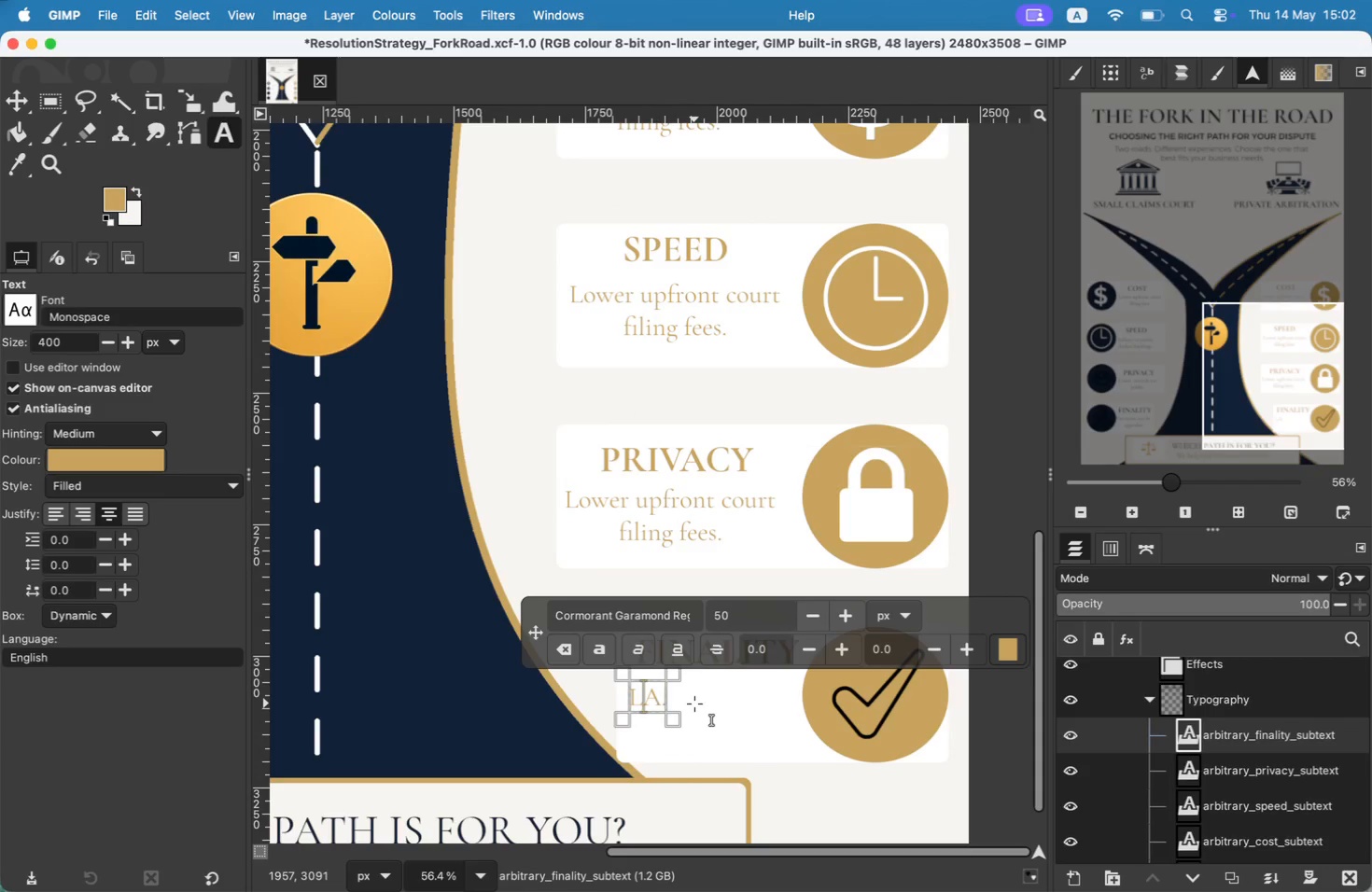 
key(Backspace)
 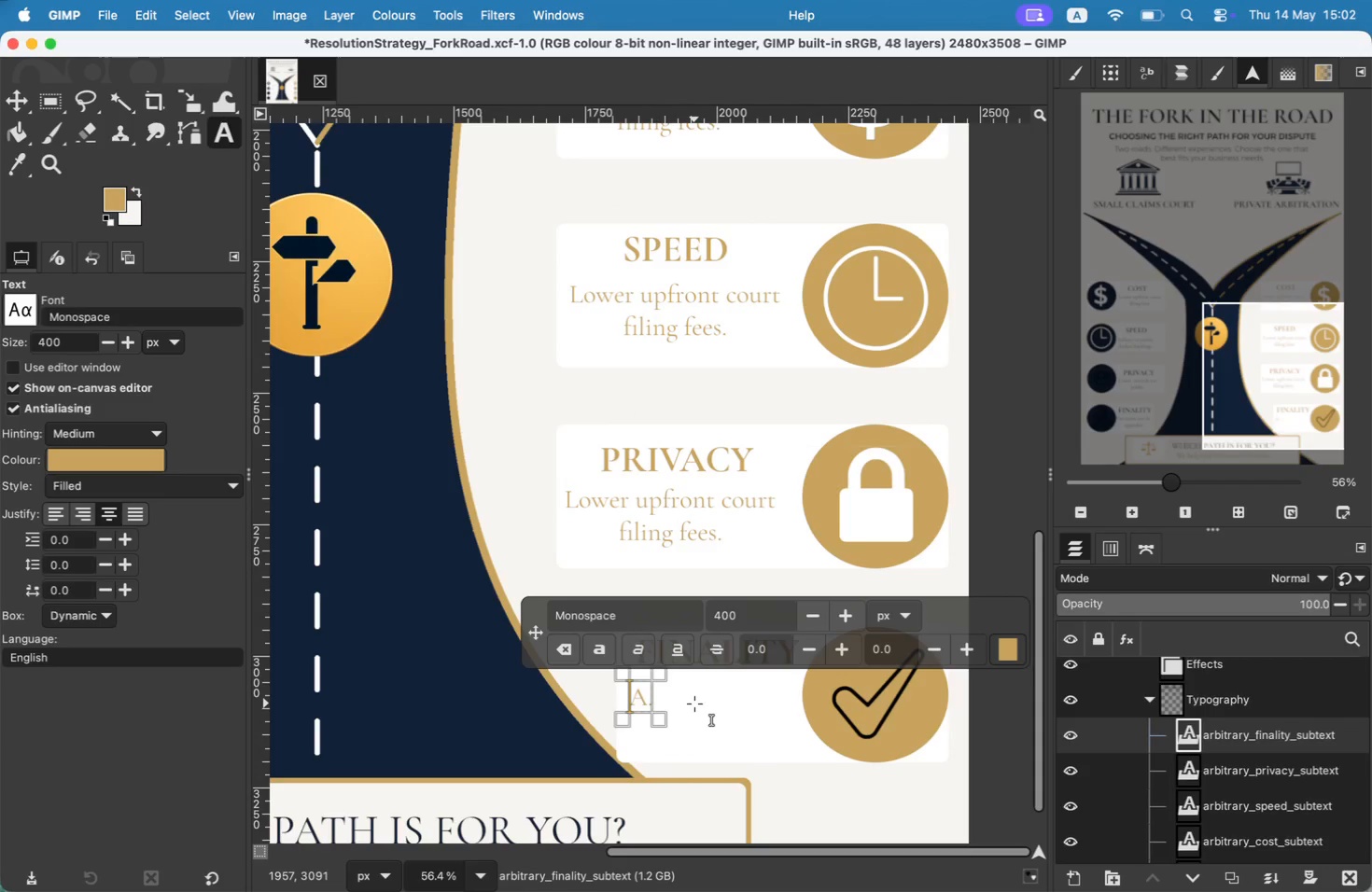 
key(ArrowRight)
 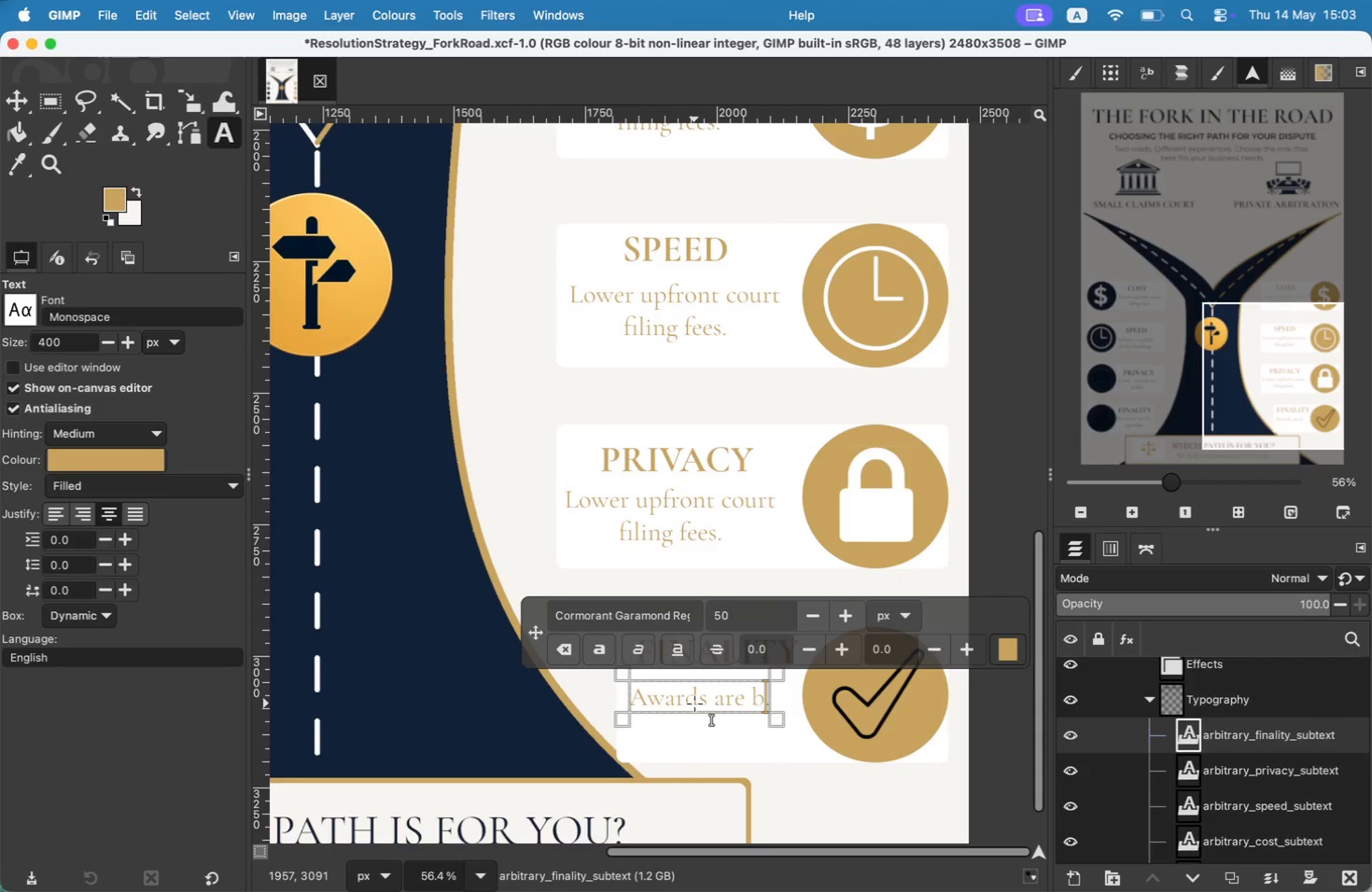 
type(wards are bid)
key(Backspace)
type(ndin)
key(Backspace)
key(Backspace)
type(ing )
 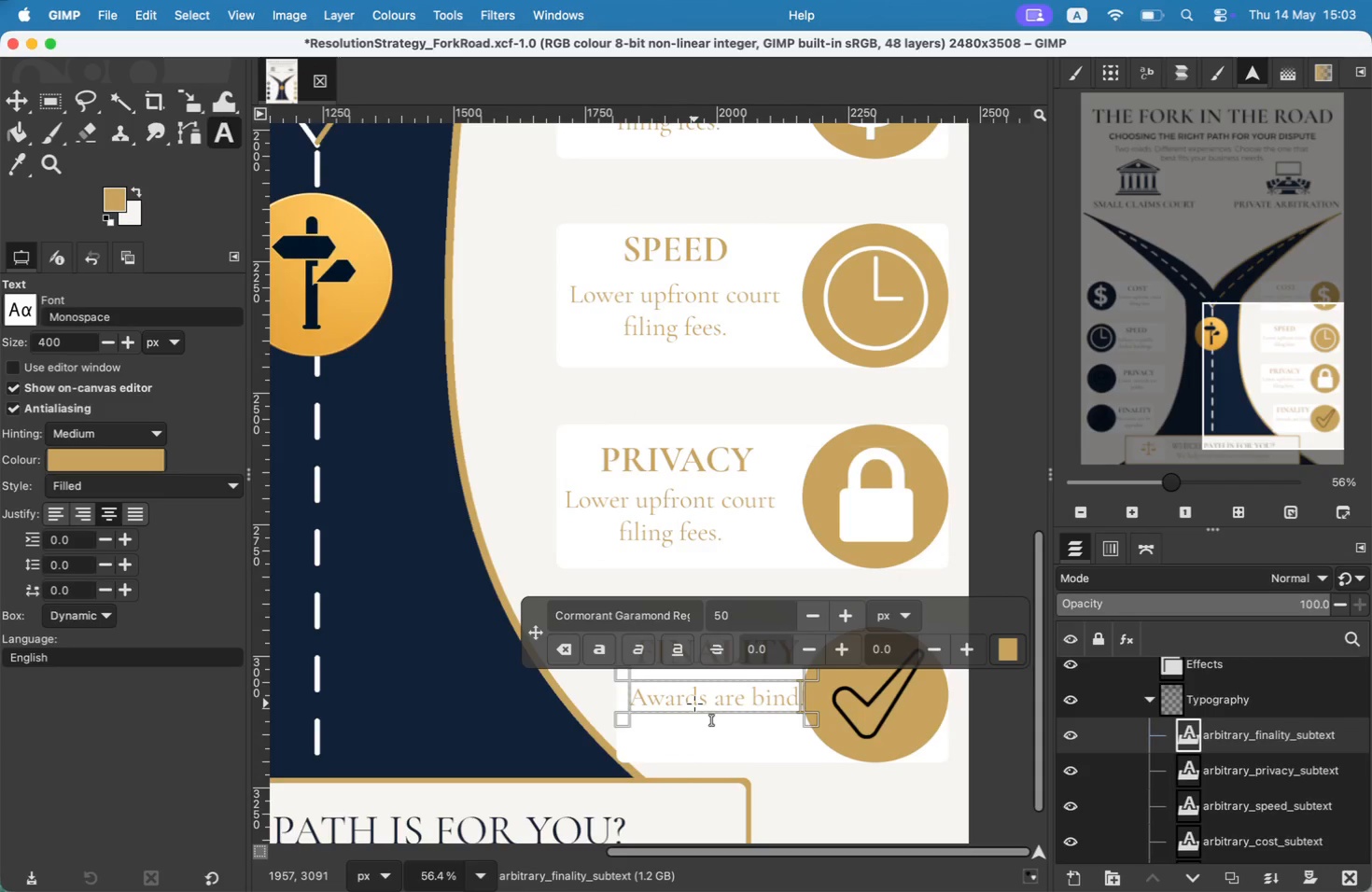 
key(Enter)
 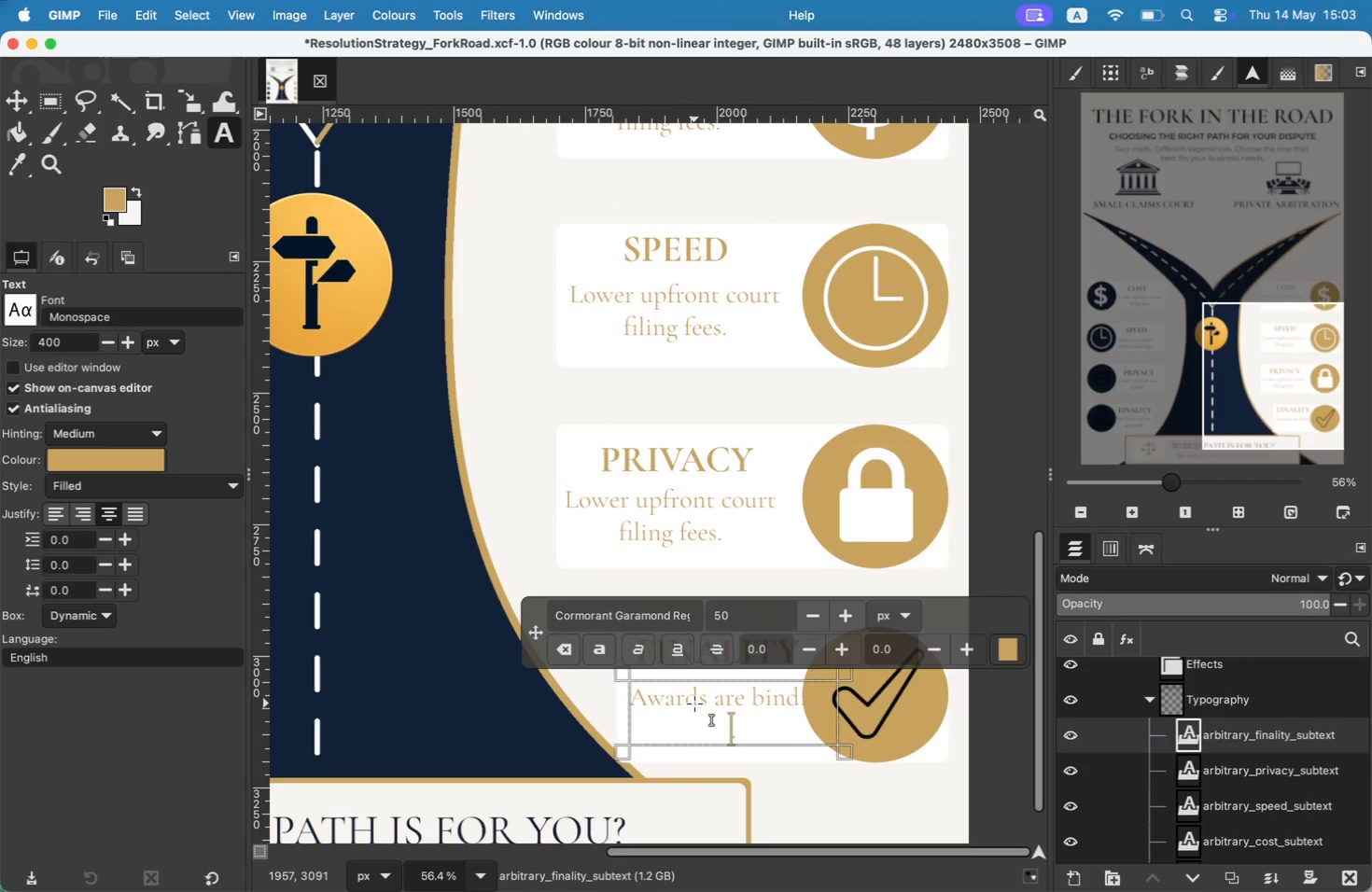 
type(wo)
key(Backspace)
type(u)
key(Backspace)
type(ith limits)
 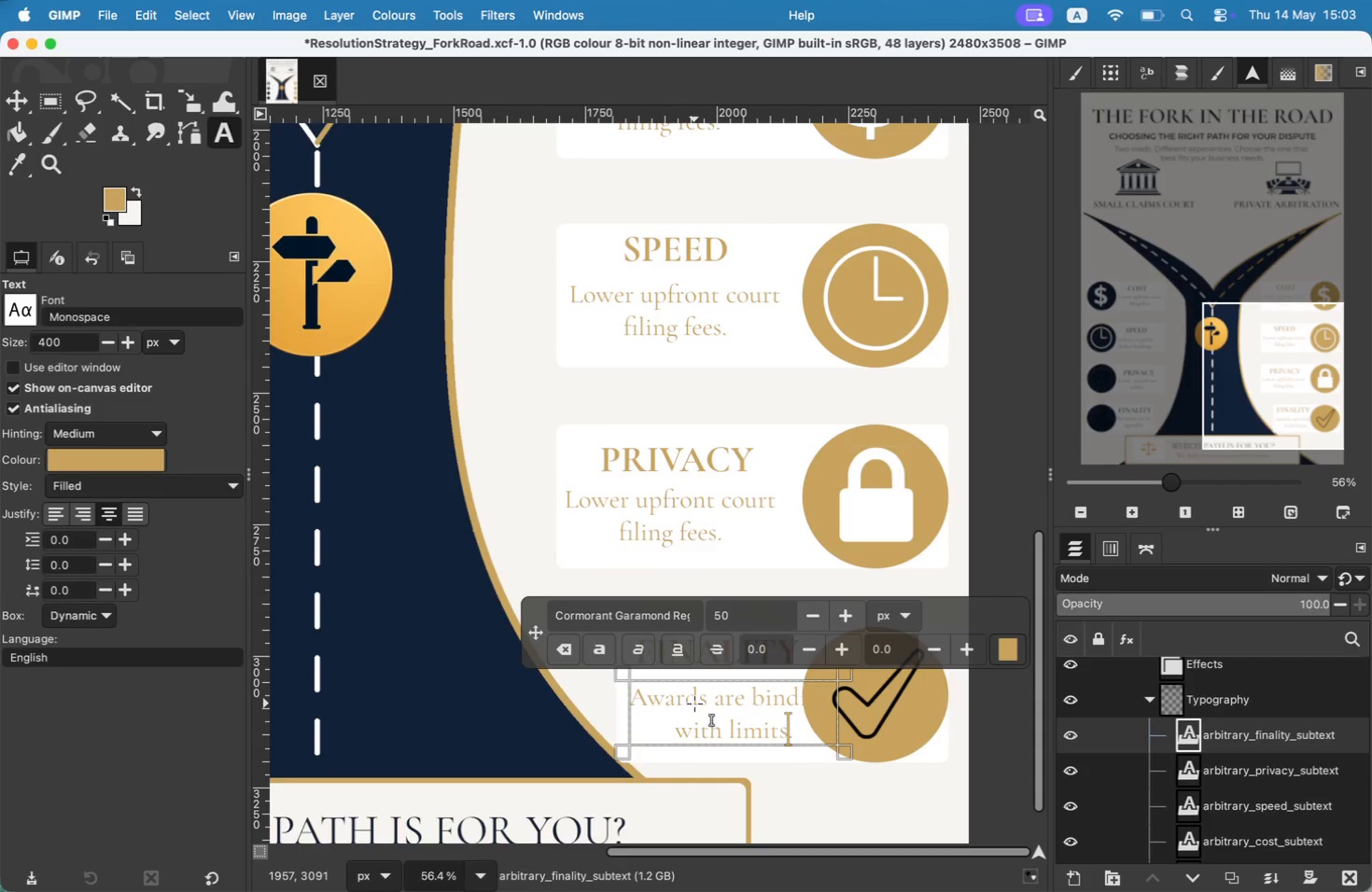 
left_click_drag(start_coordinate=[655, 695], to_coordinate=[641, 695])
 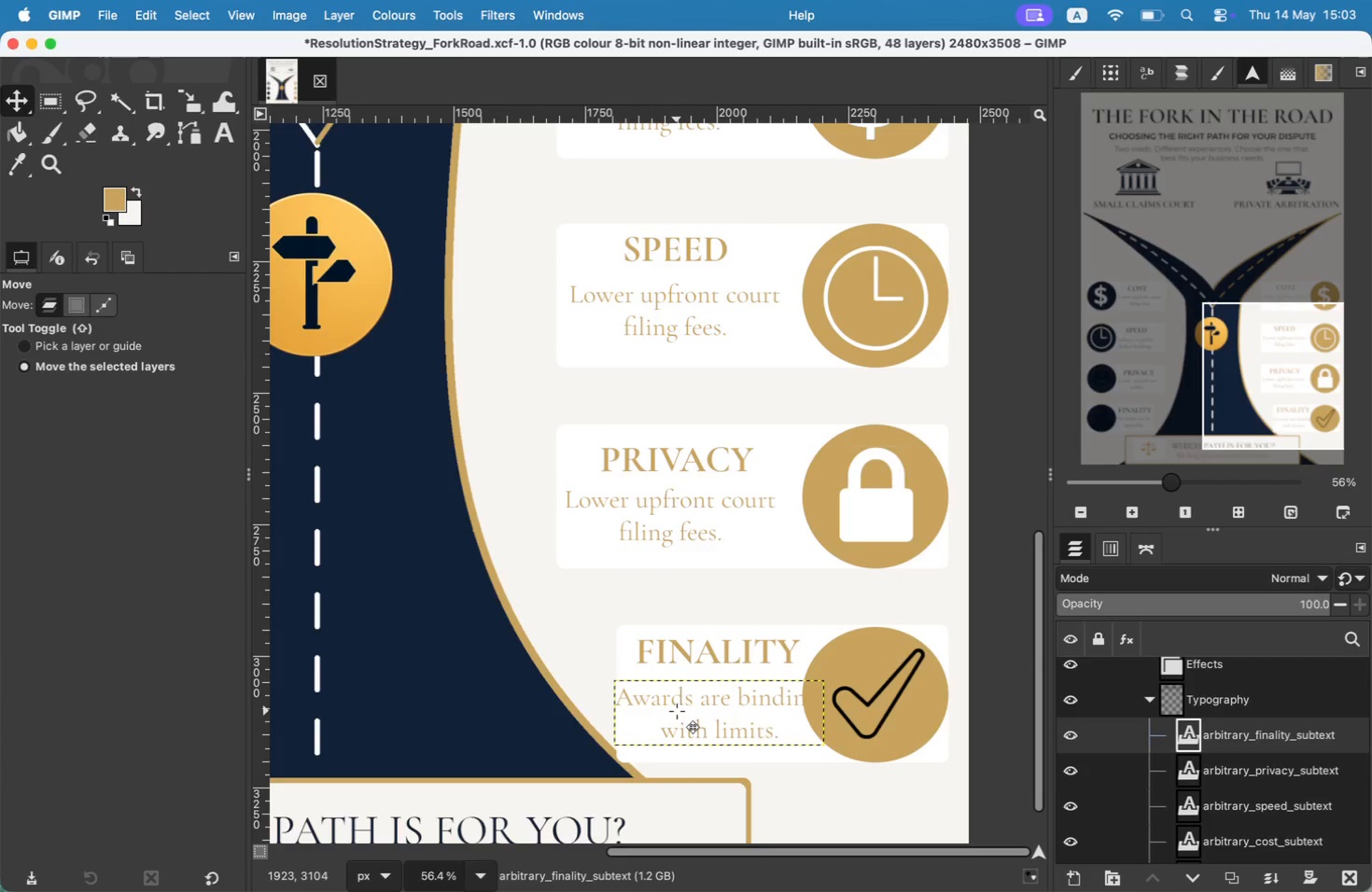 
key(T)
 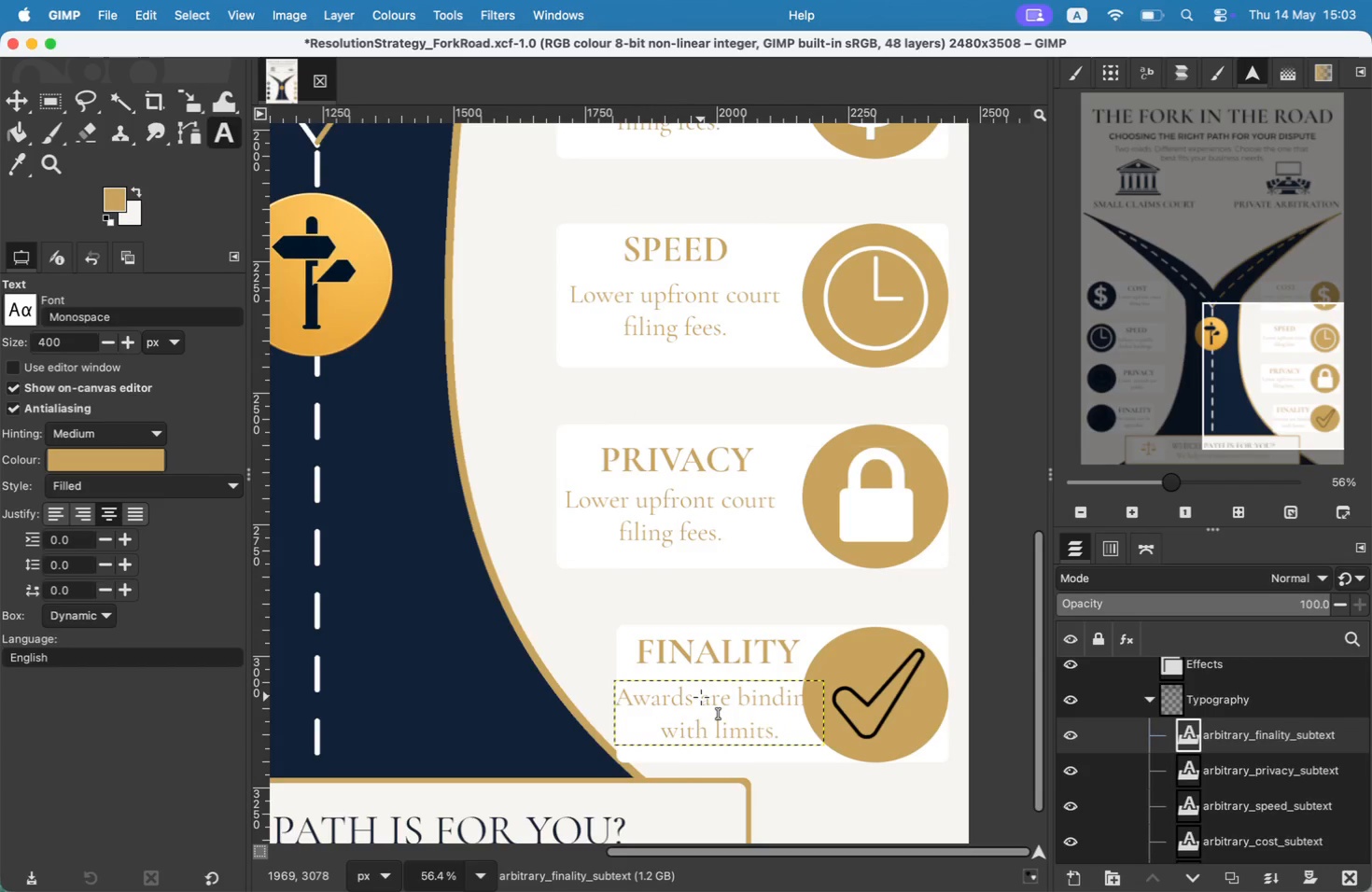 
double_click([701, 697])
 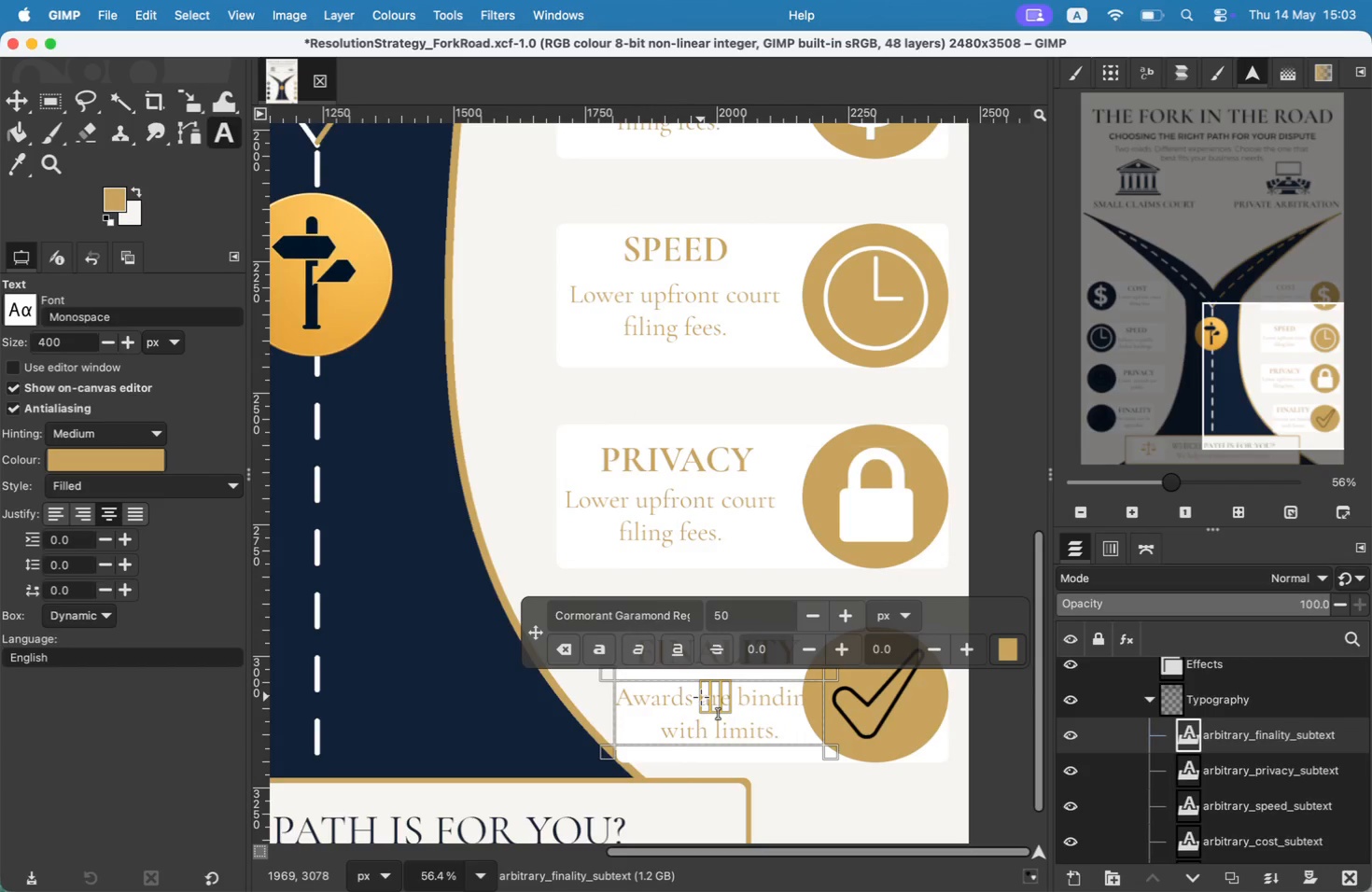 
key(Backspace)
 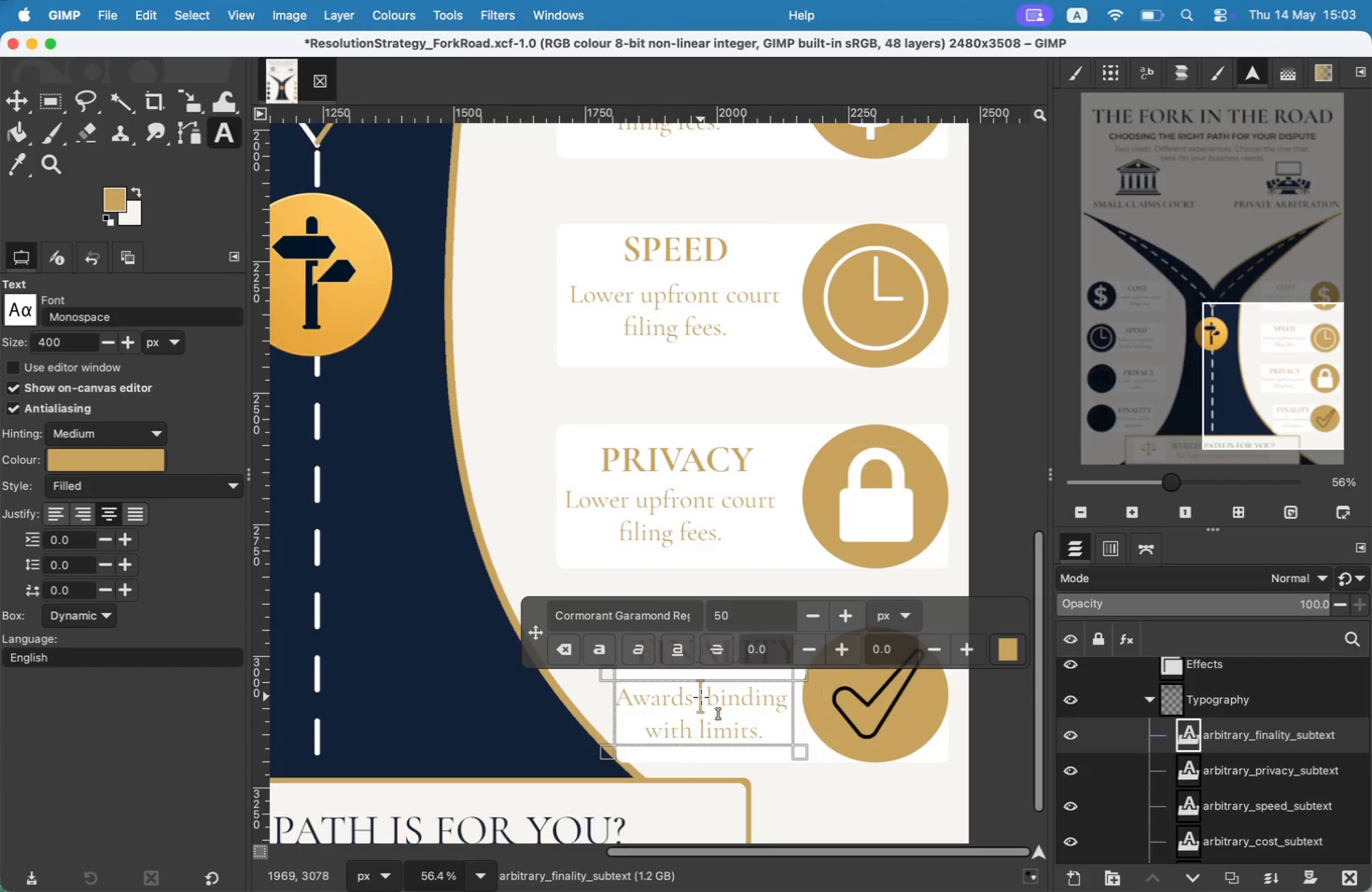 
key(ArrowRight)
 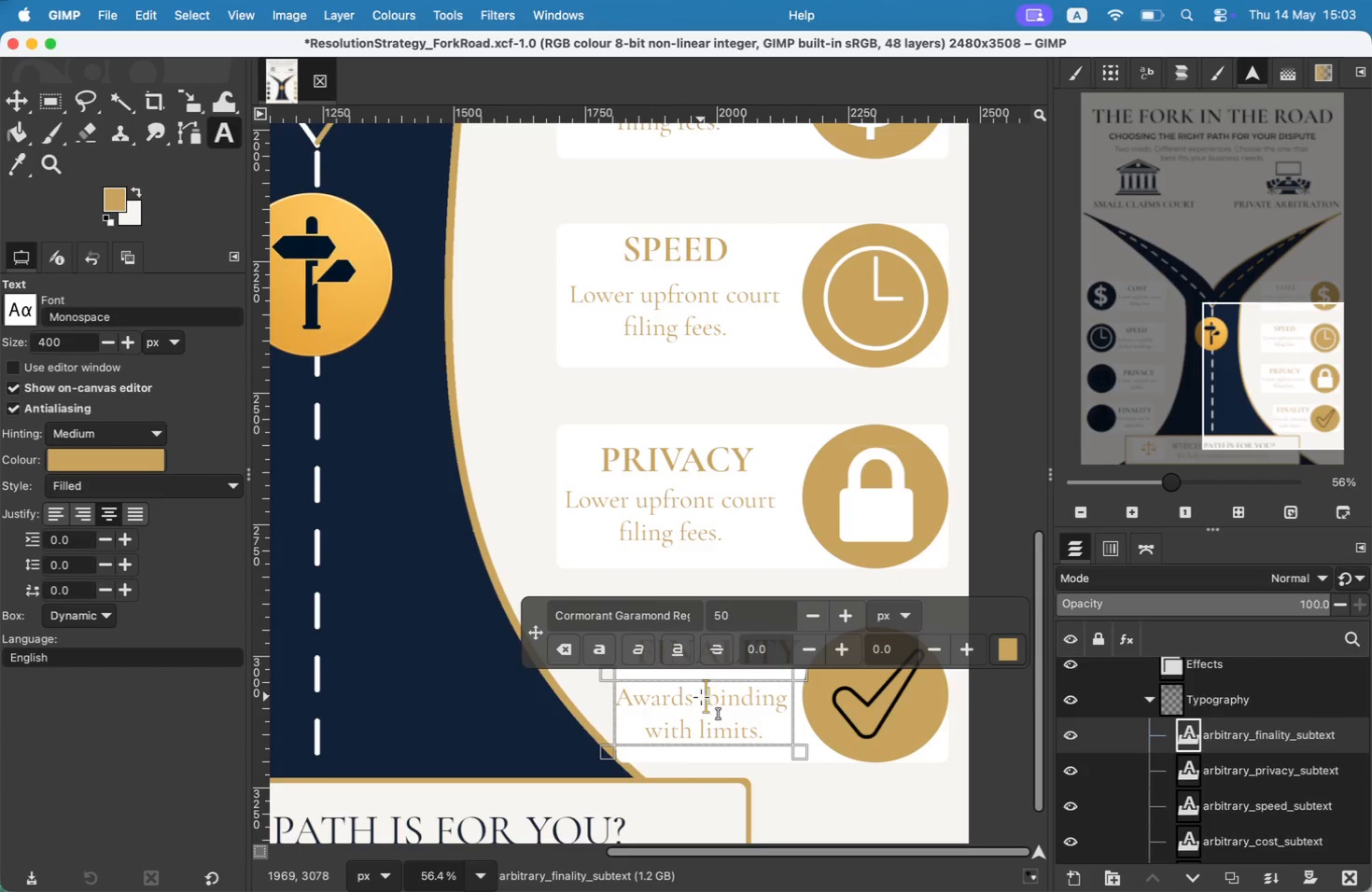 
key(ArrowRight)
 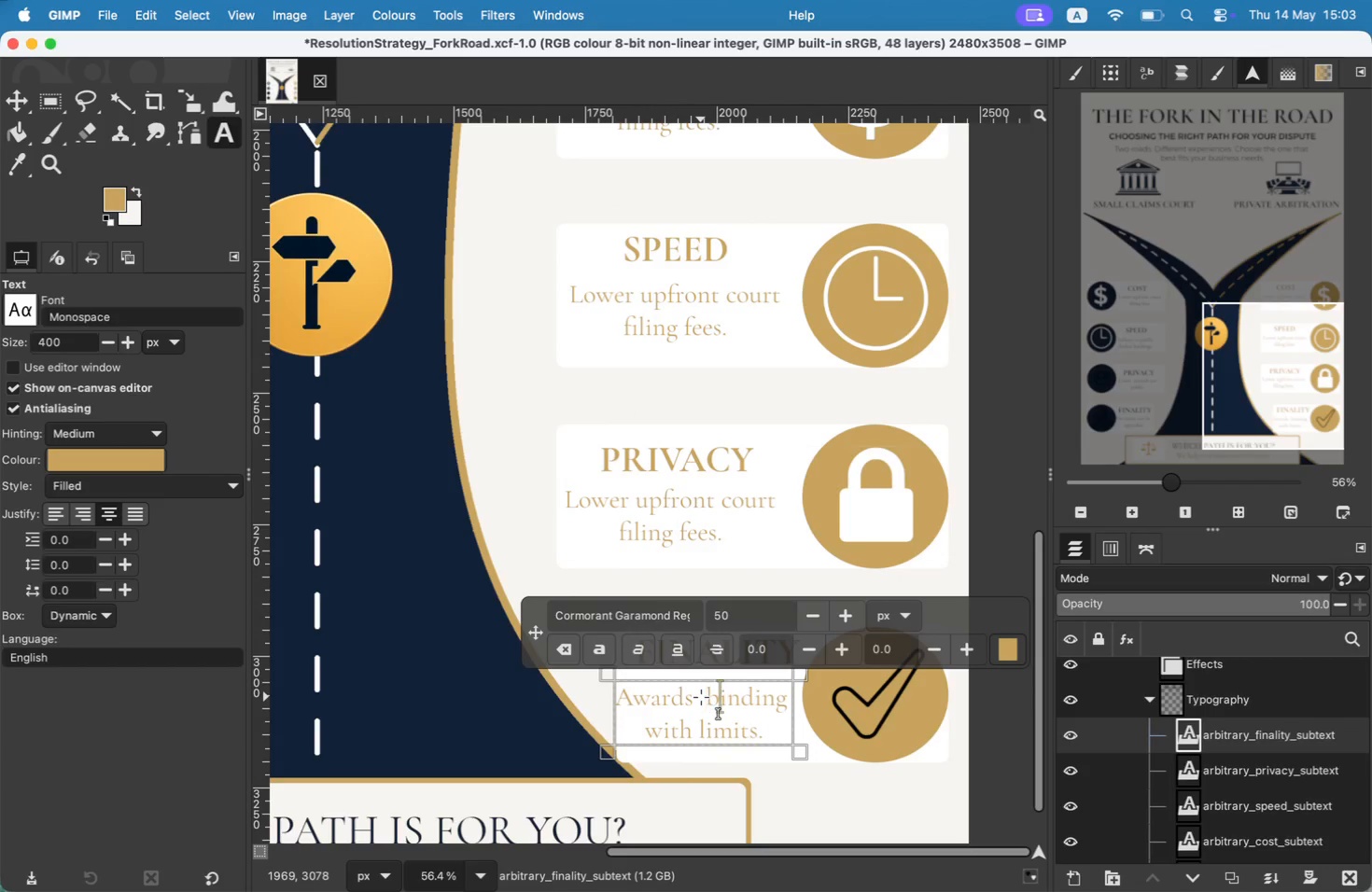 
key(ArrowRight)
 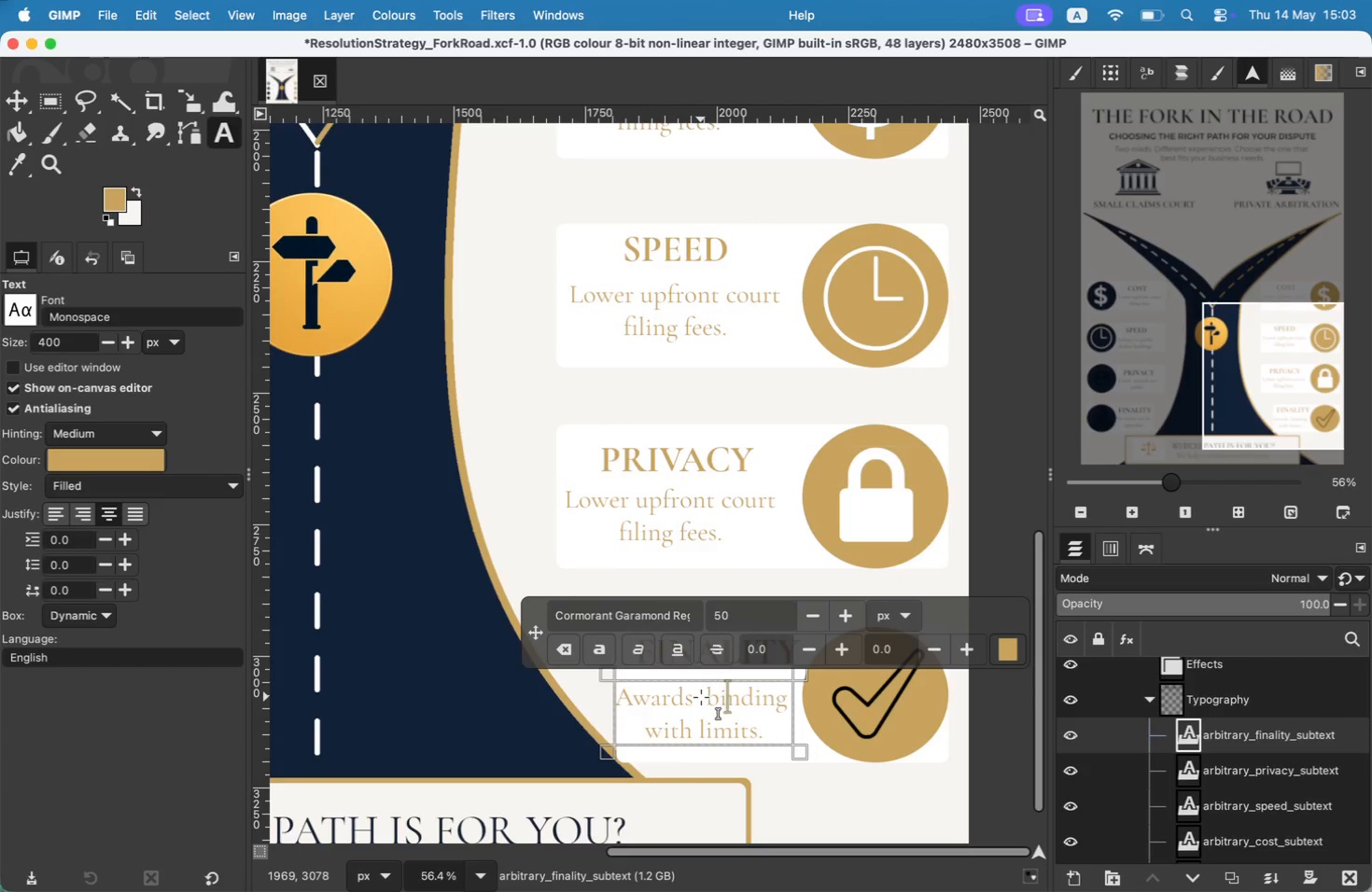 
key(ArrowRight)
 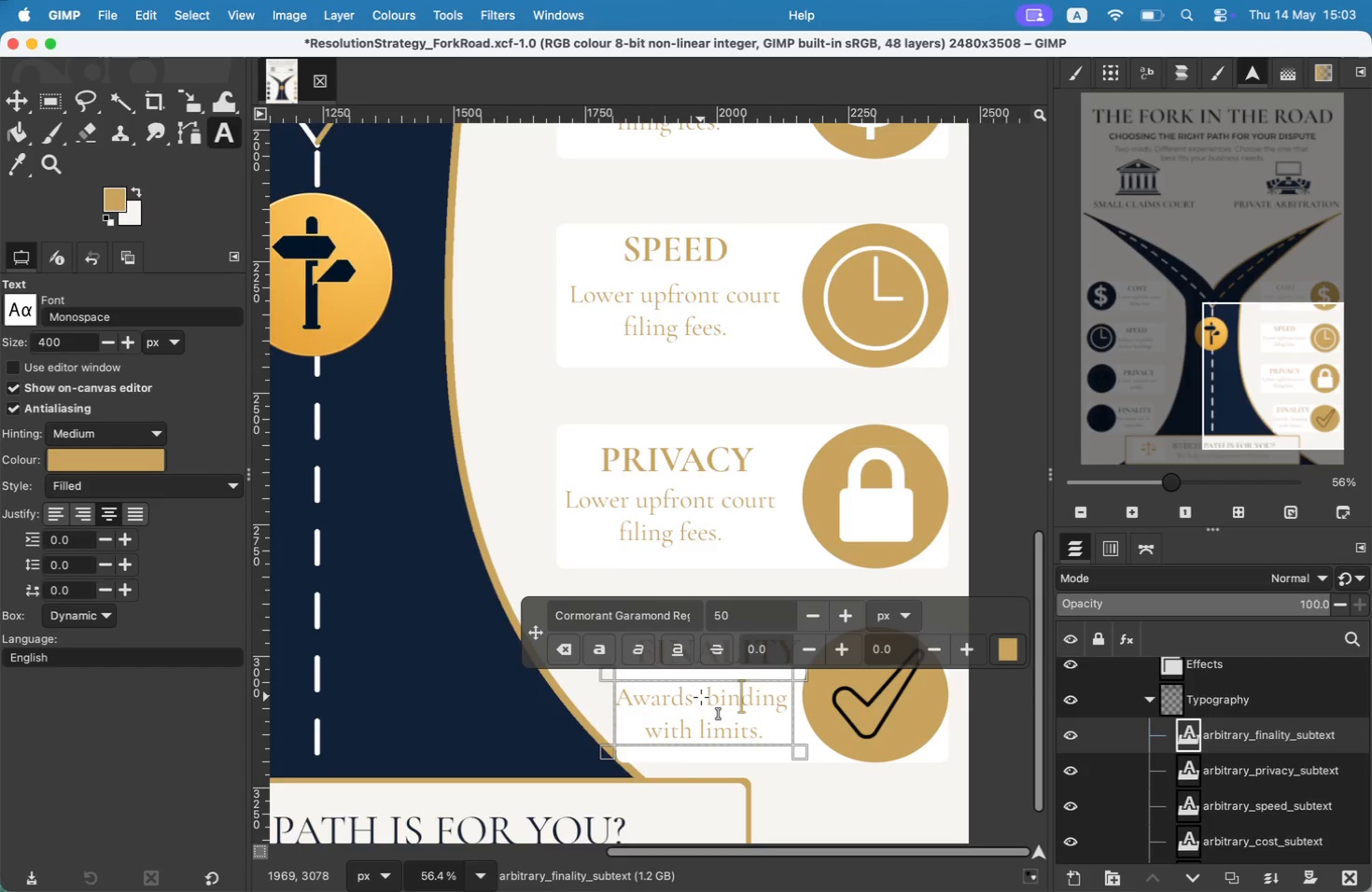 
key(ArrowRight)
 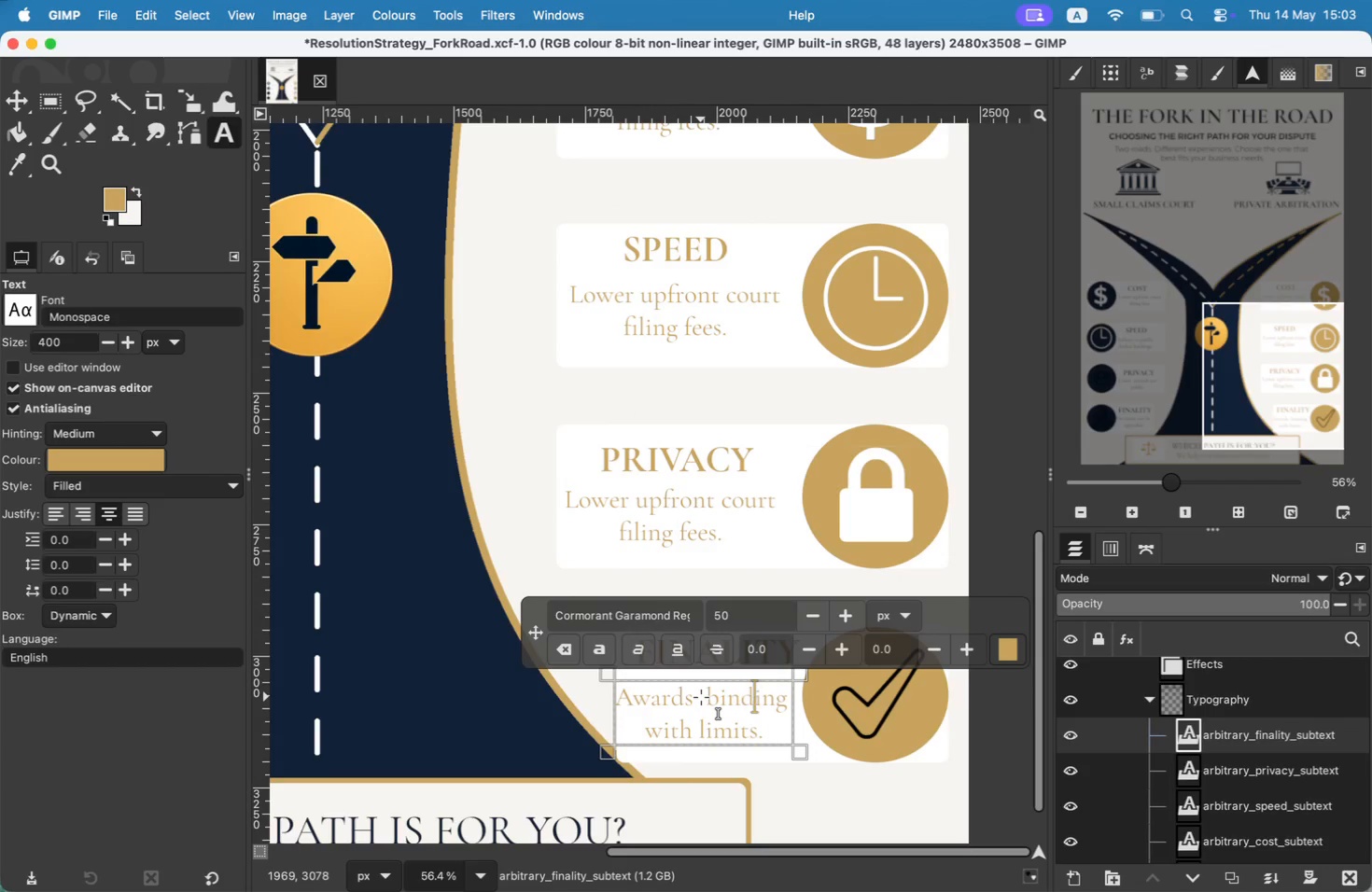 
key(ArrowRight)
 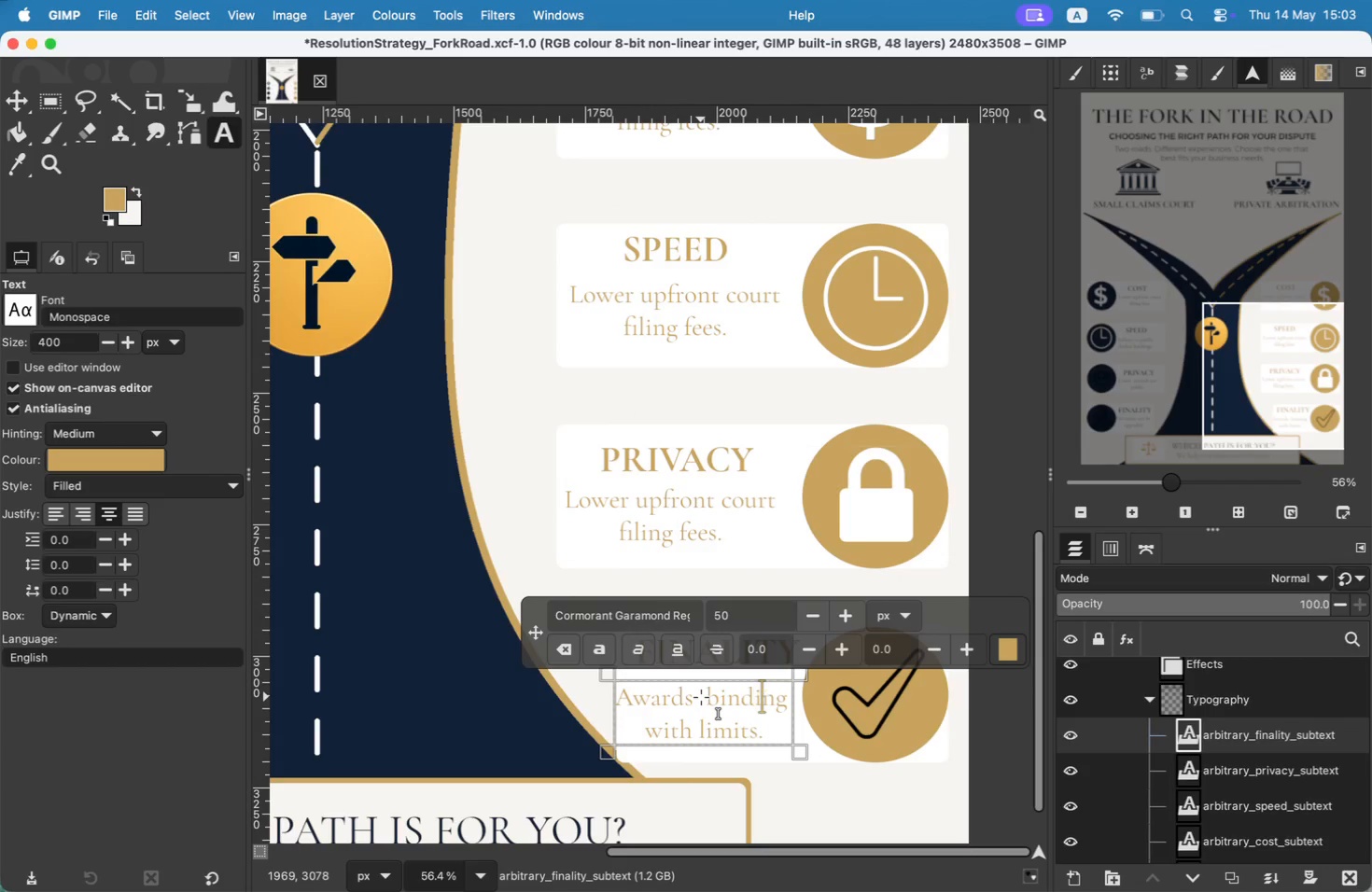 
key(ArrowRight)
 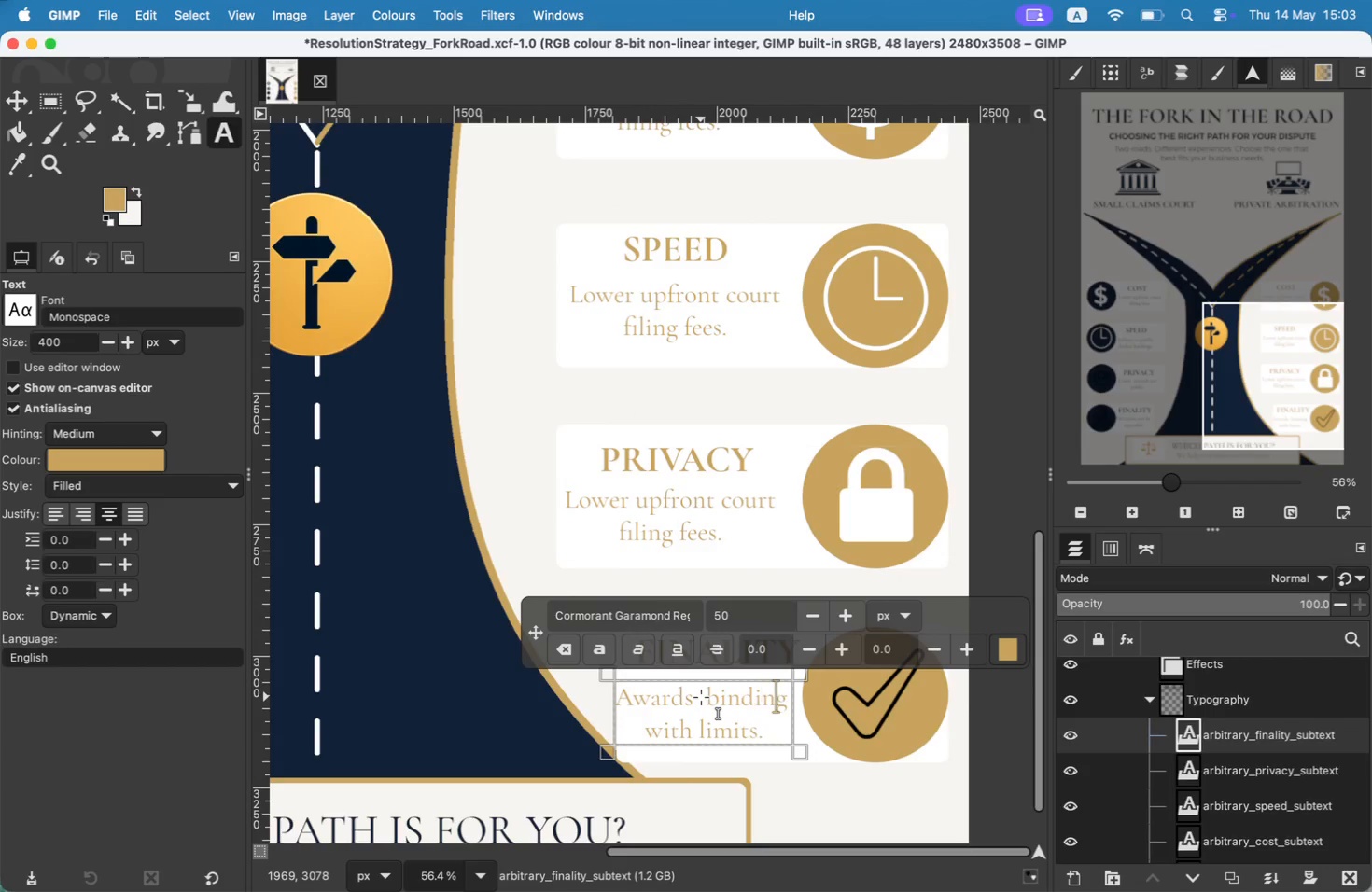 
key(ArrowRight)
 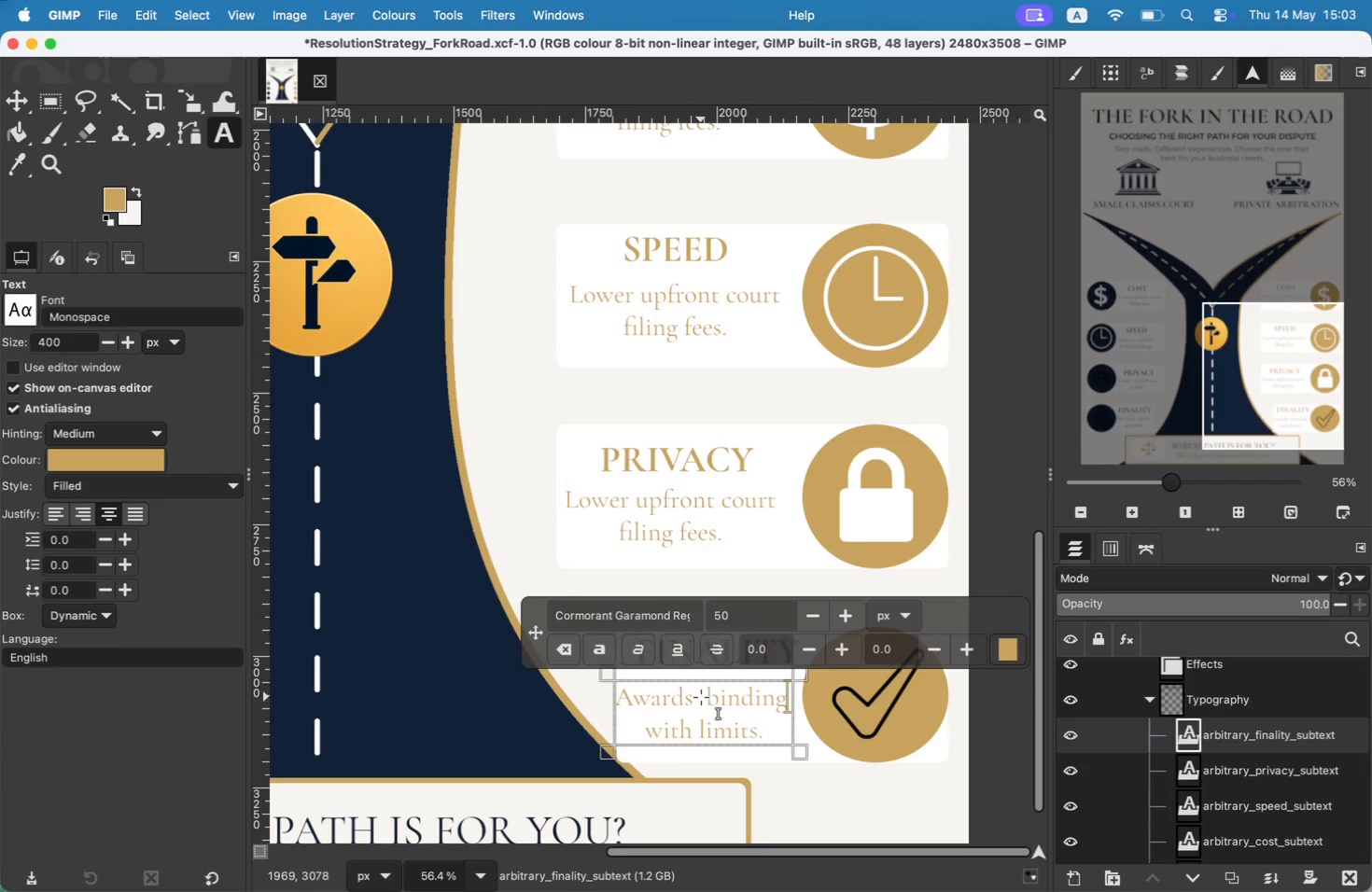 
key(Backspace)
 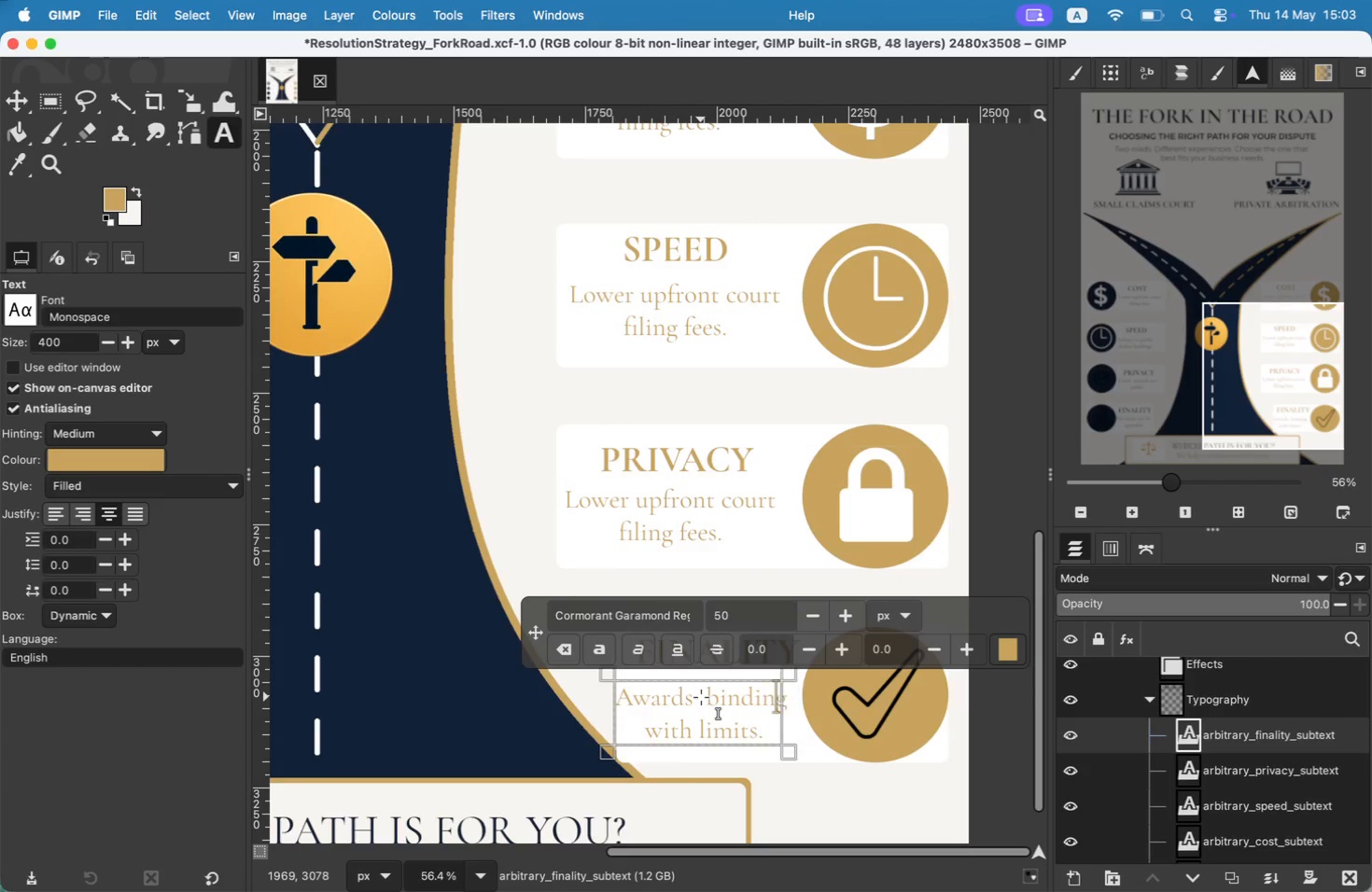 
key(Backspace)
 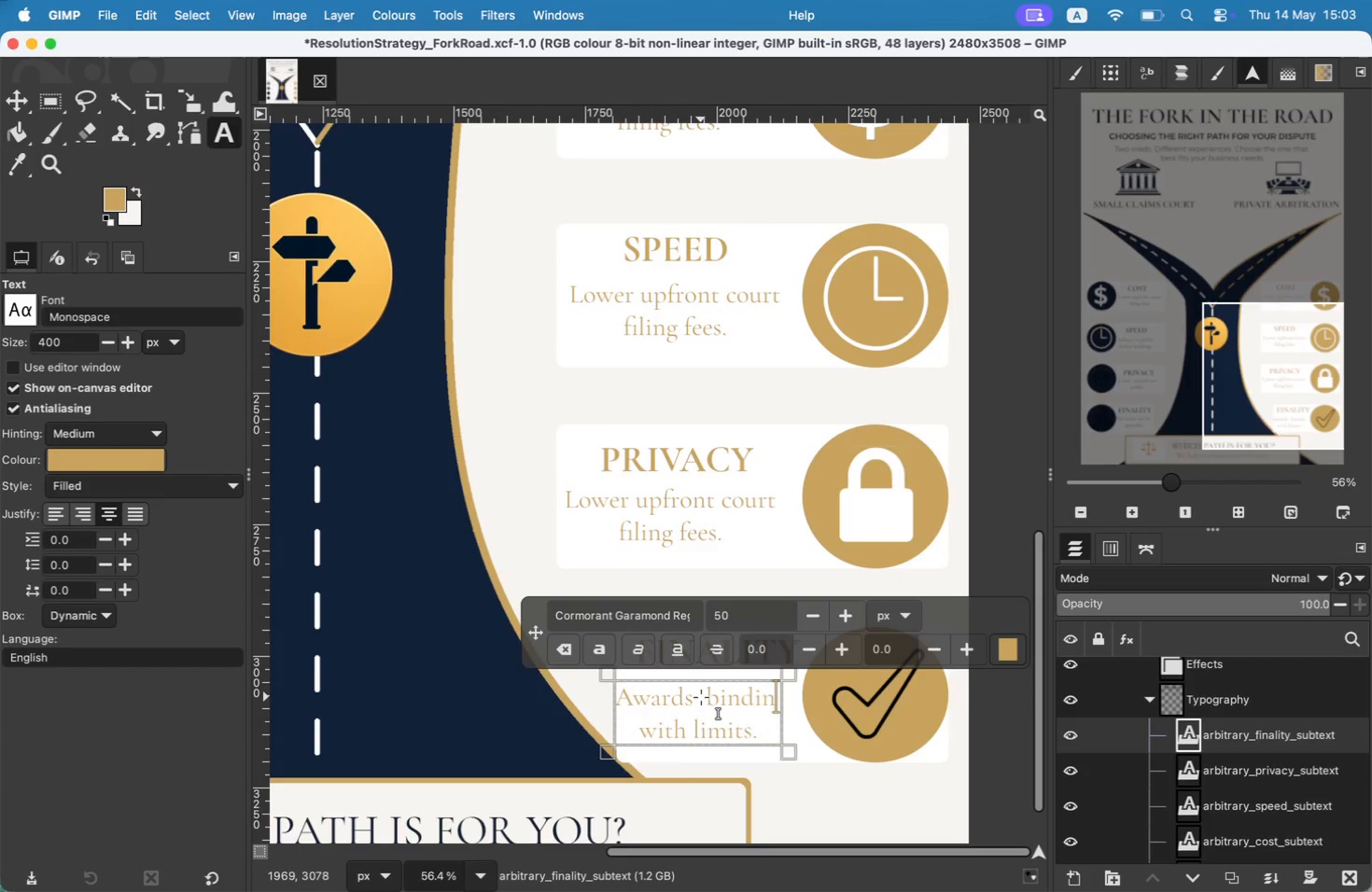 
key(Backspace)
 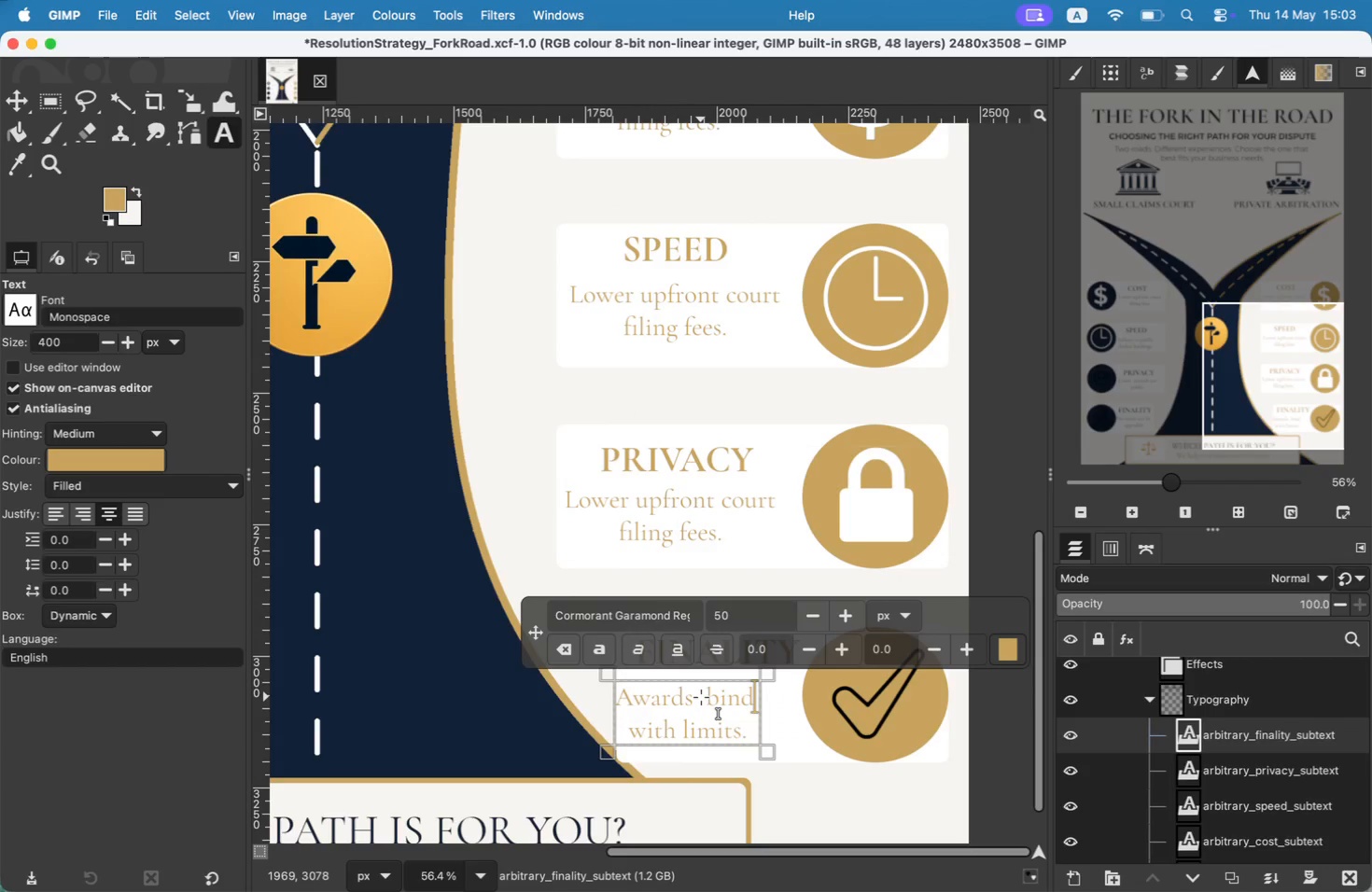 
key(ArrowDown)
 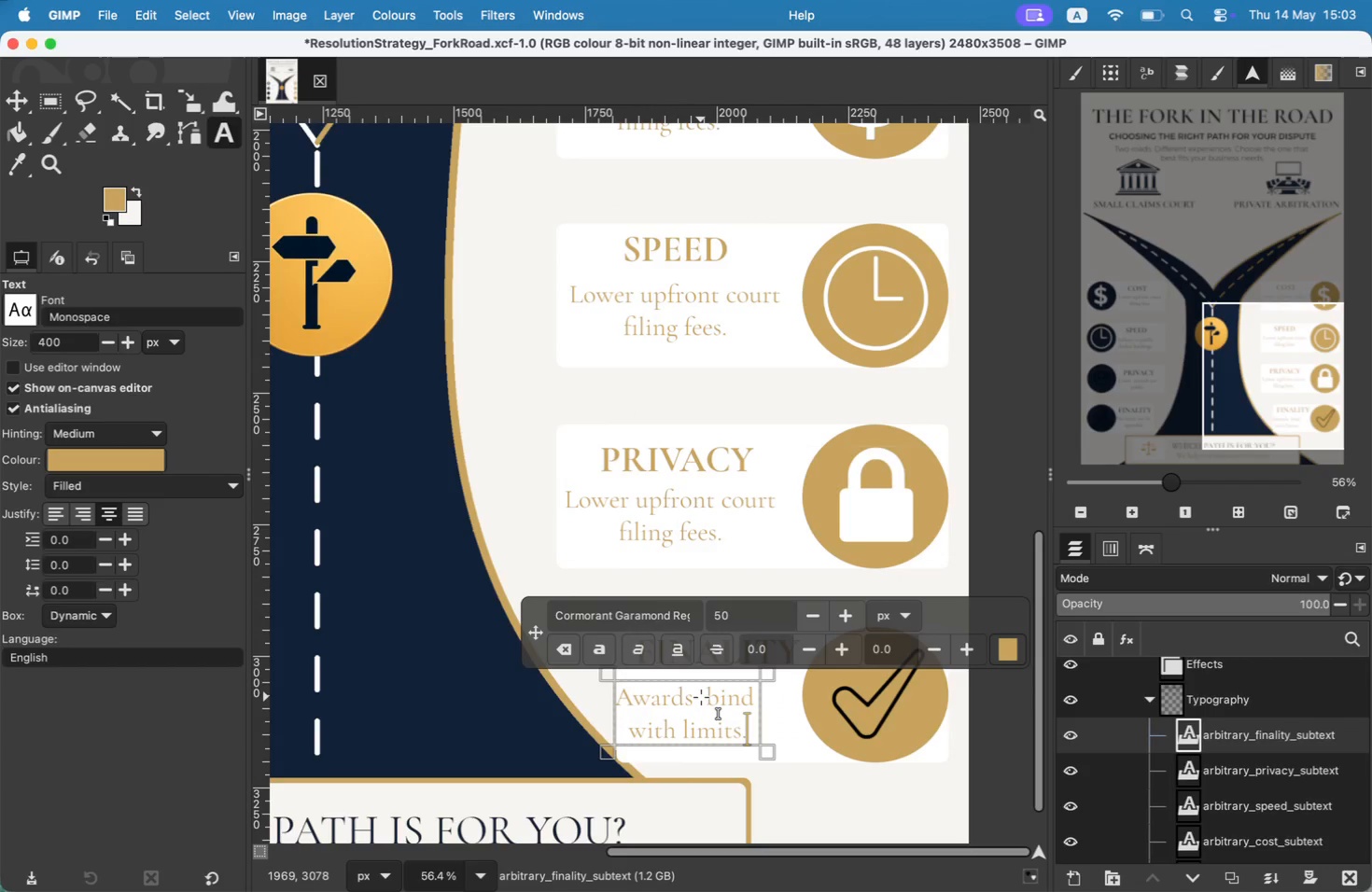 
key(ArrowLeft)
 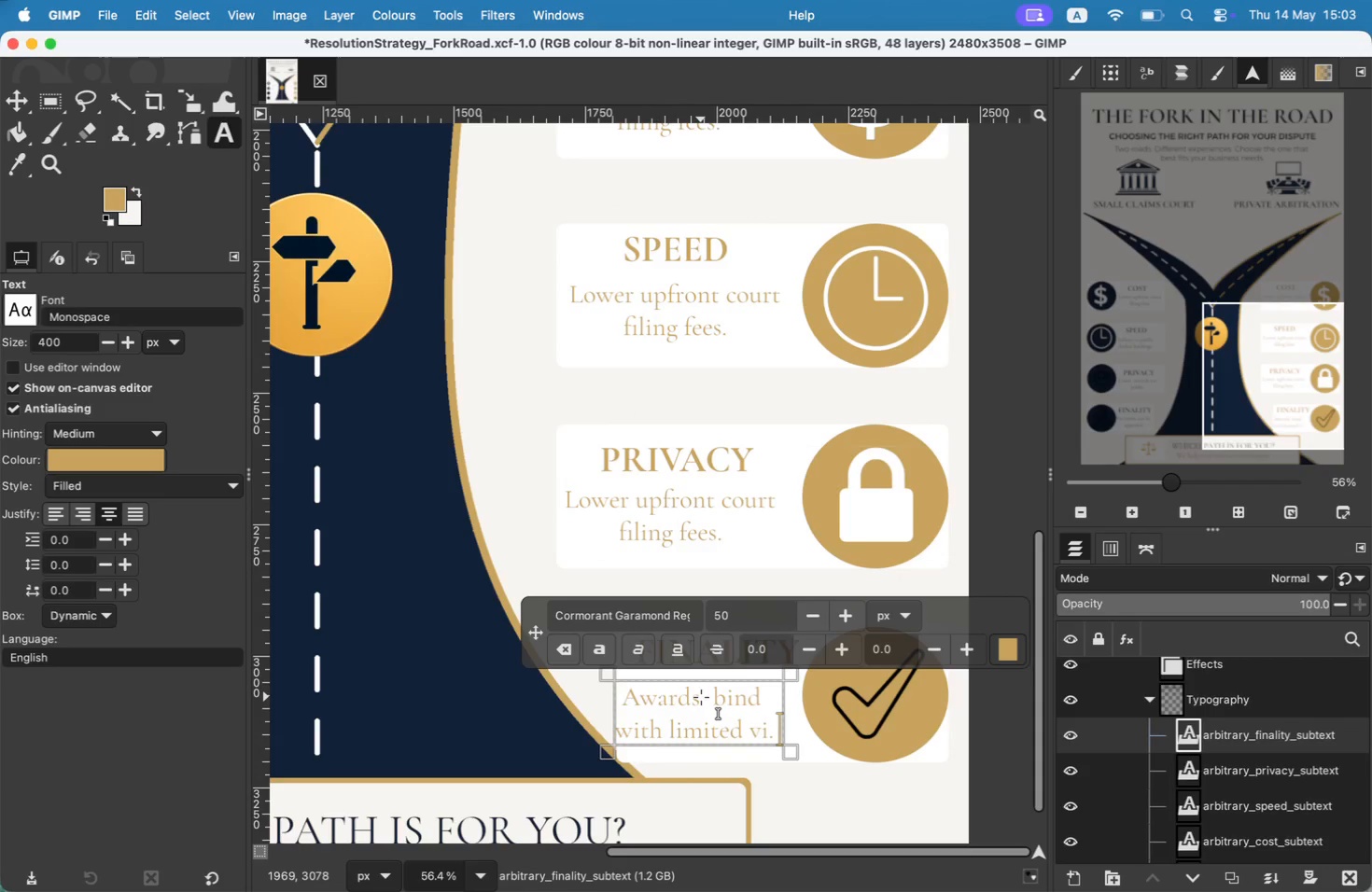 
key(Backspace)
type(ed view)
 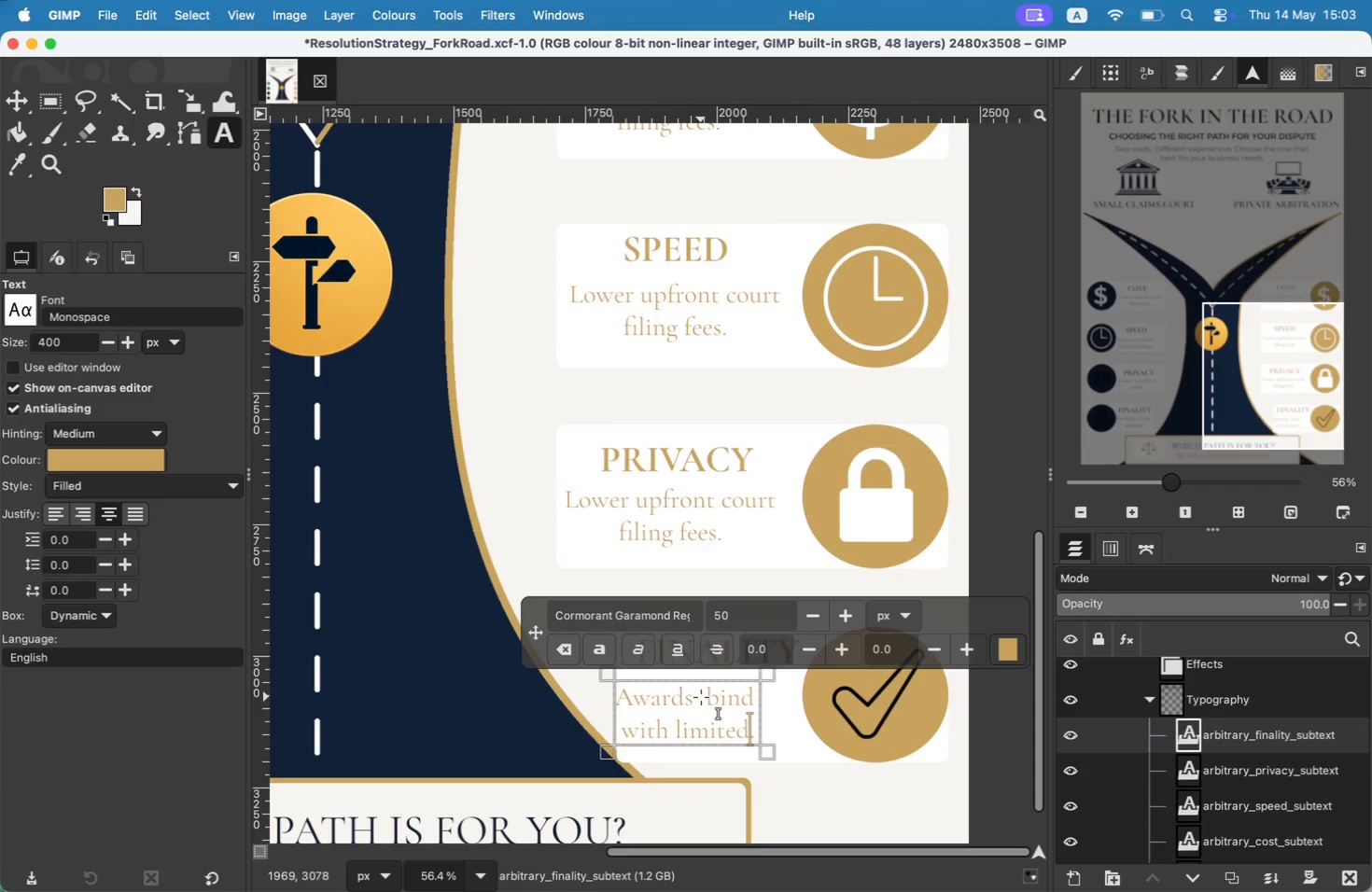 
key(ArrowLeft)
 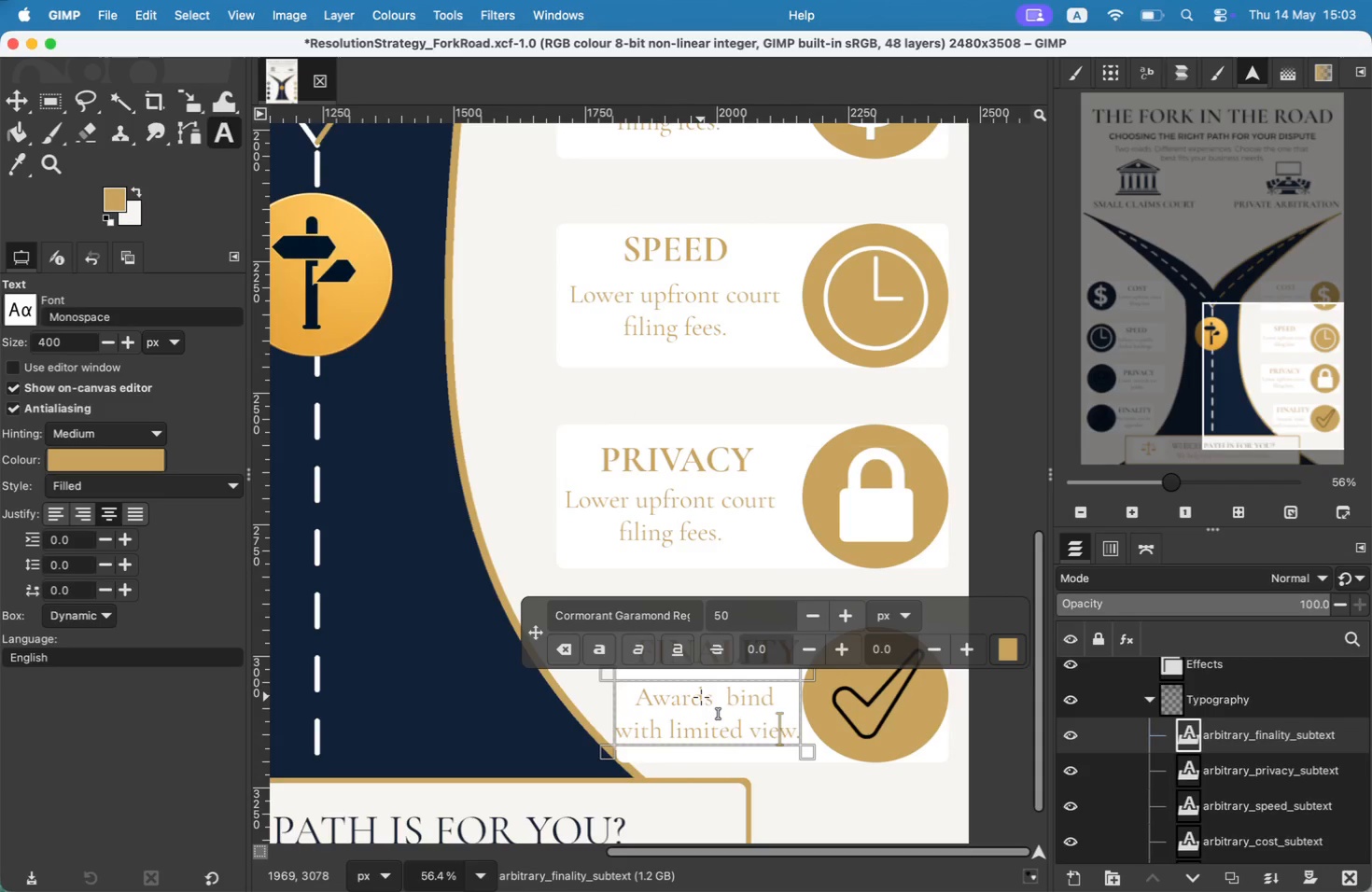 
key(ArrowLeft)
 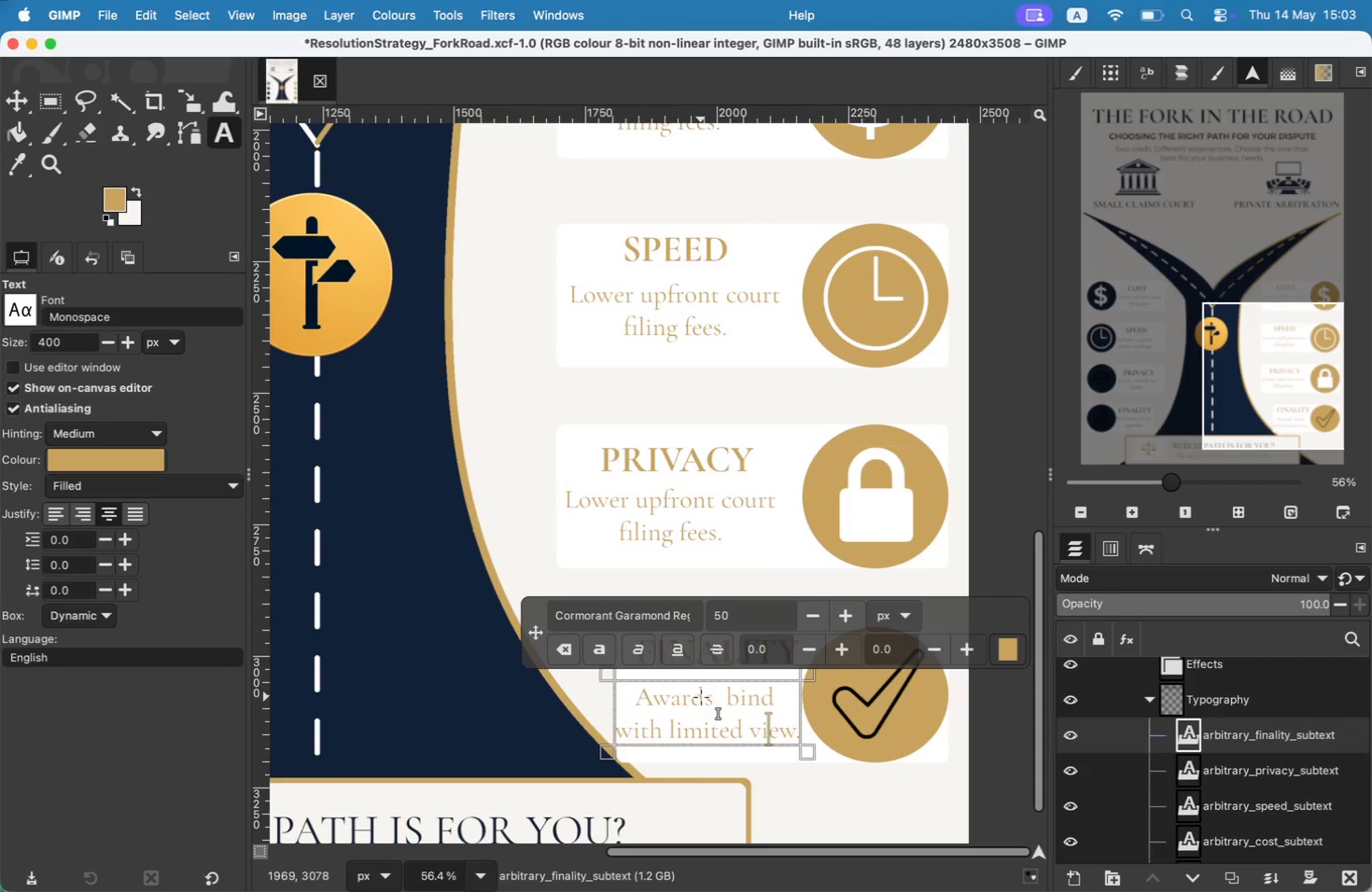 
key(ArrowLeft)
 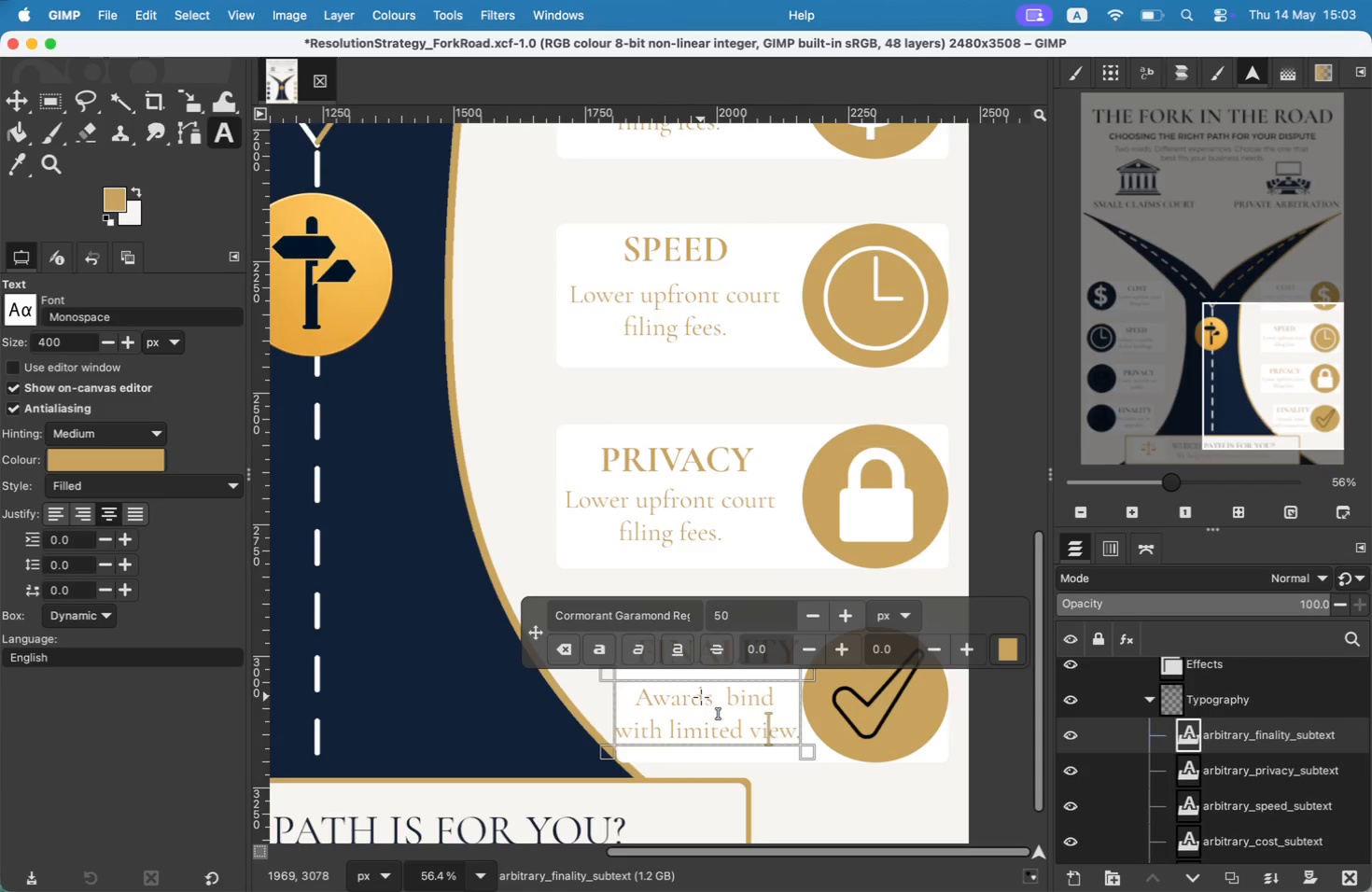 
key(ArrowLeft)
 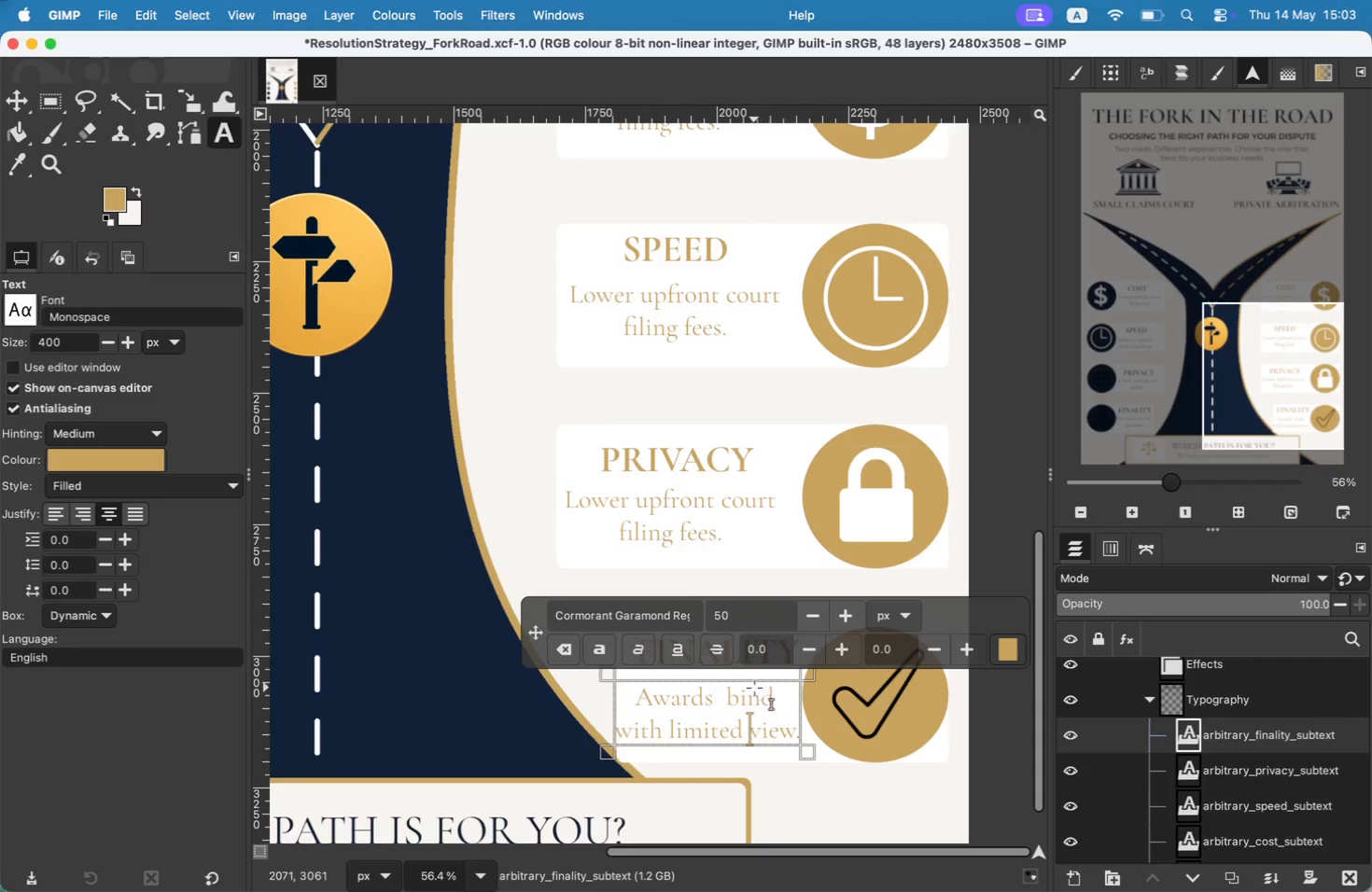 
left_click([649, 518])
 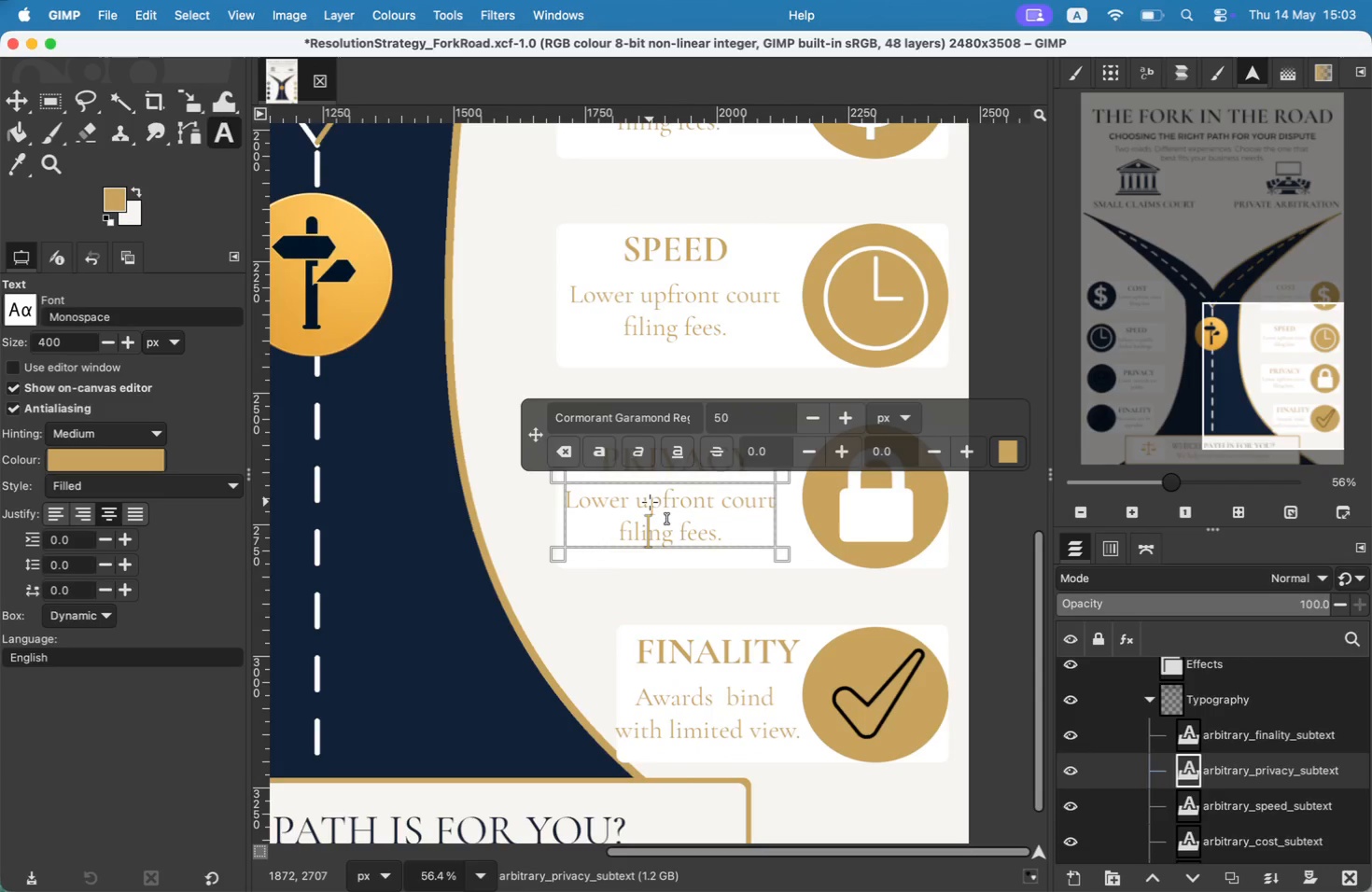 
double_click([650, 502])
 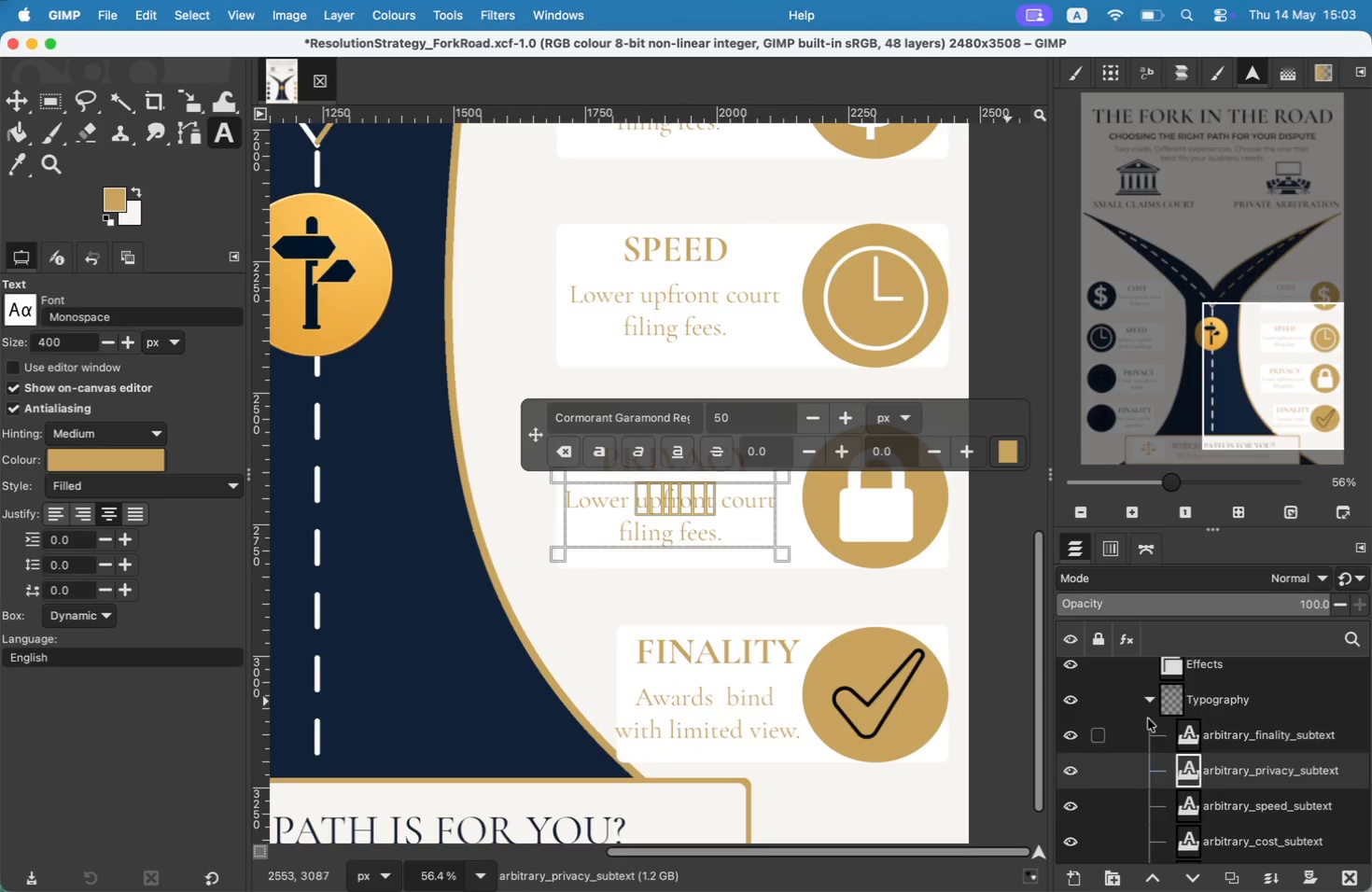 
left_click([1254, 728])
 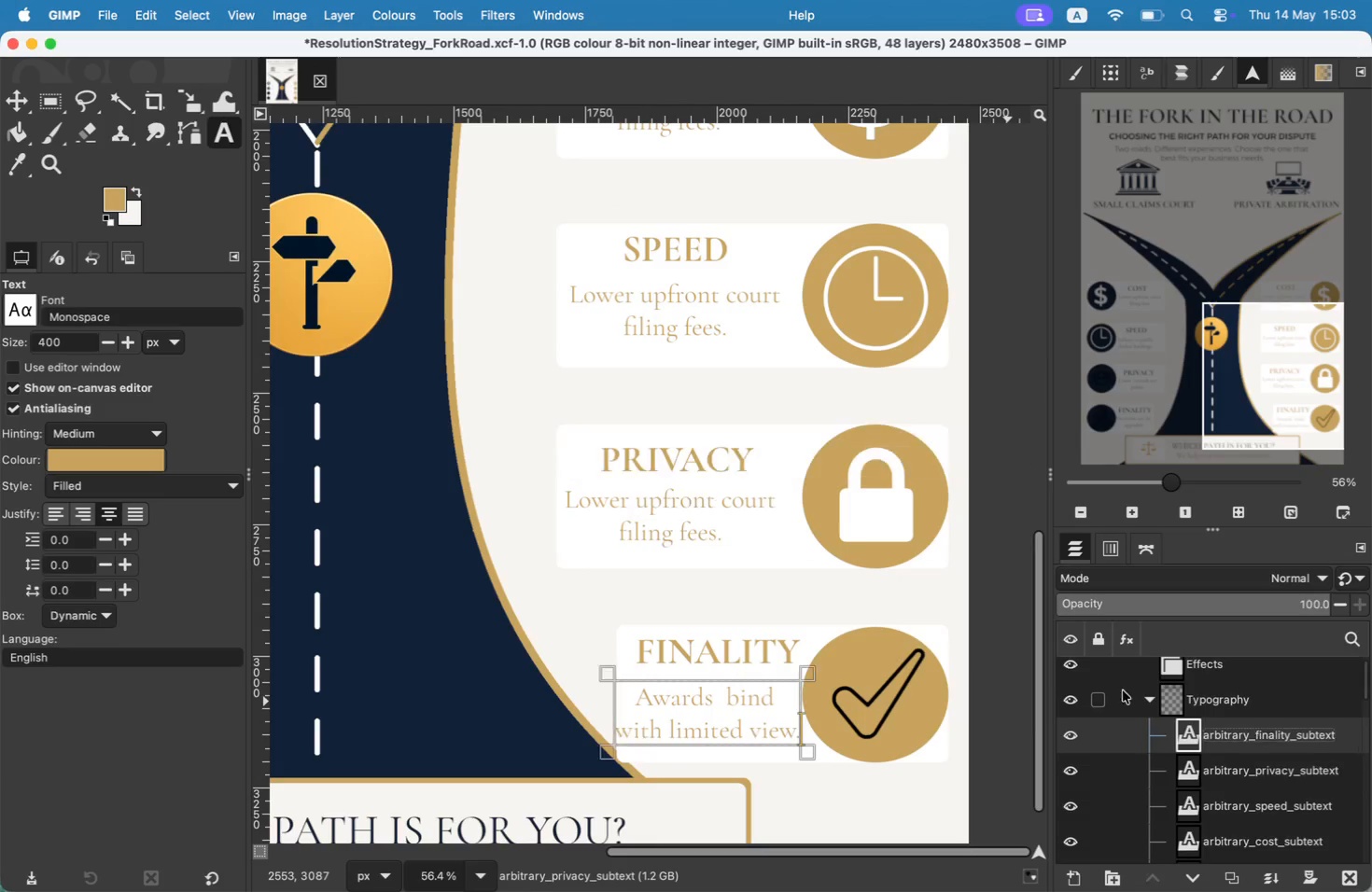 
left_click_drag(start_coordinate=[665, 699], to_coordinate=[669, 698])
 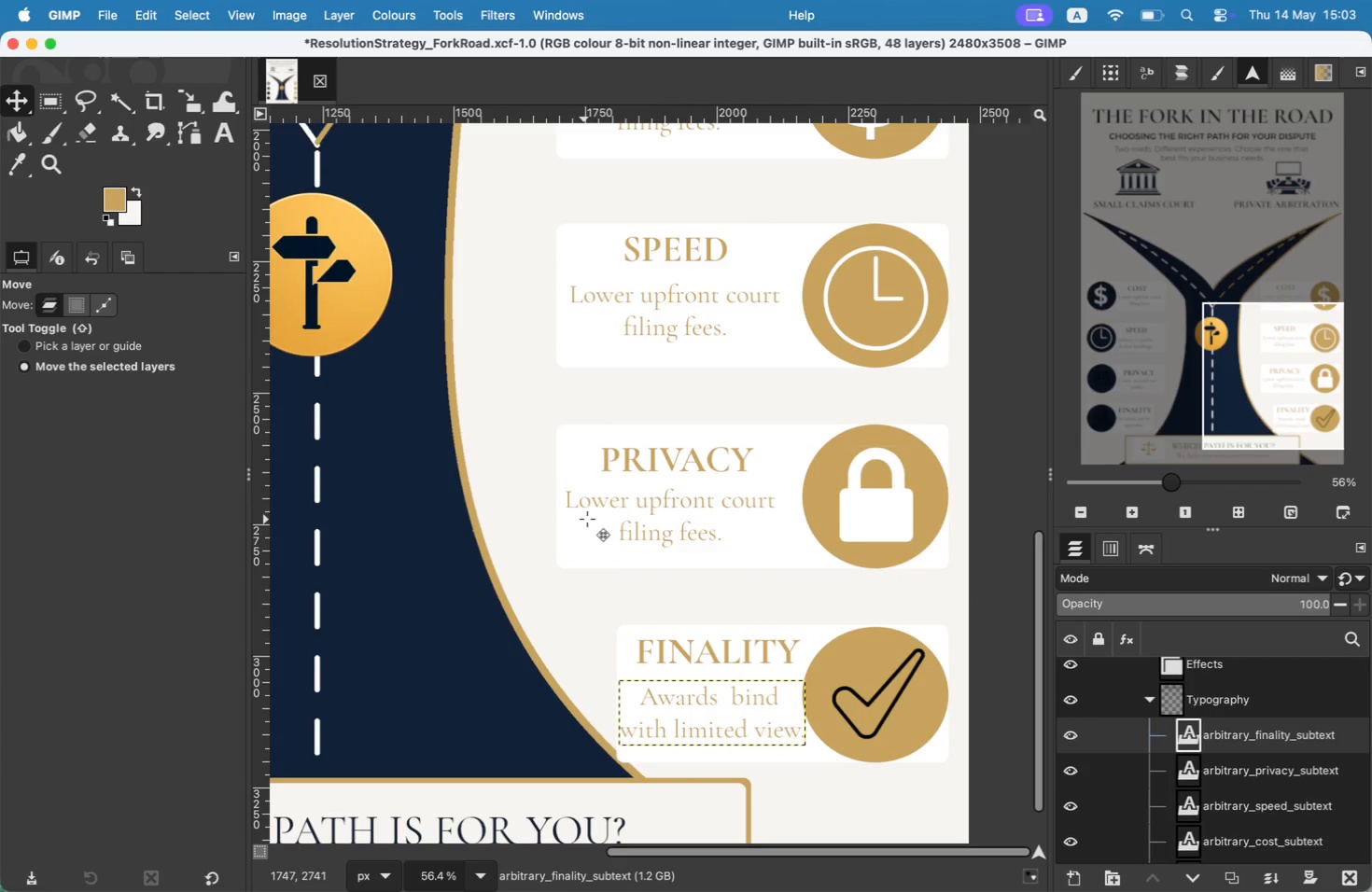 
key(T)
 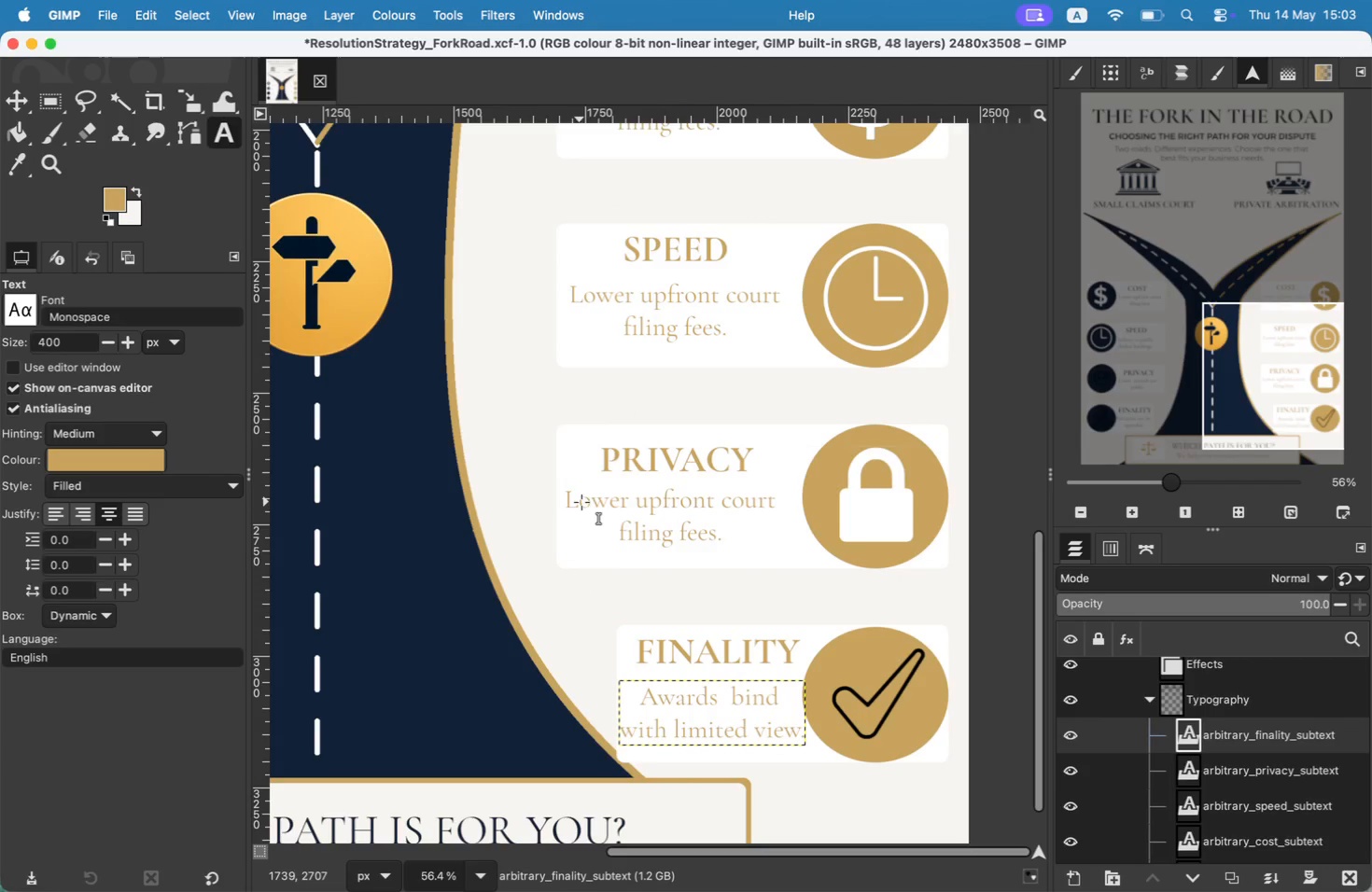 
left_click([590, 502])
 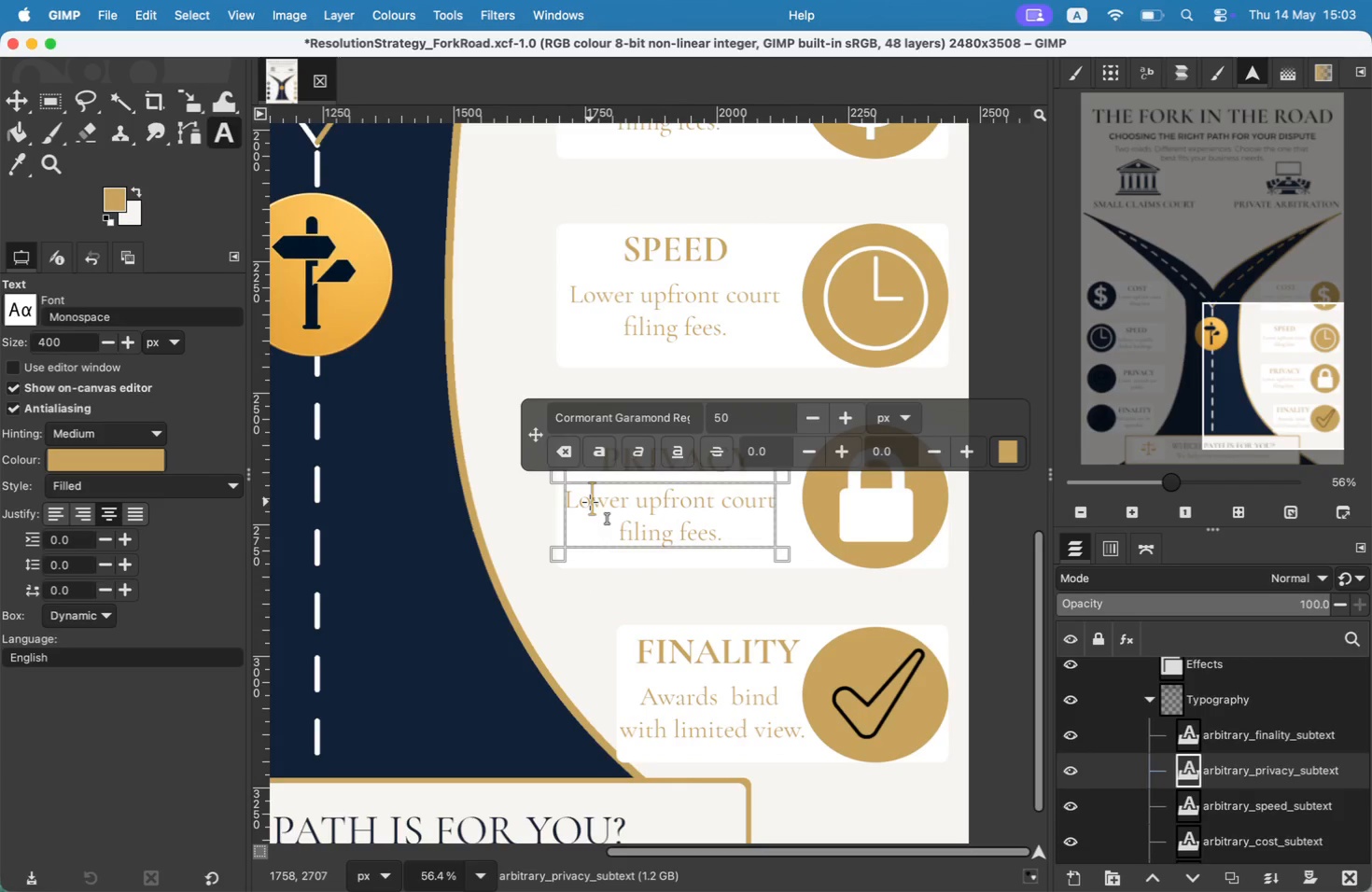 
double_click([590, 502])
 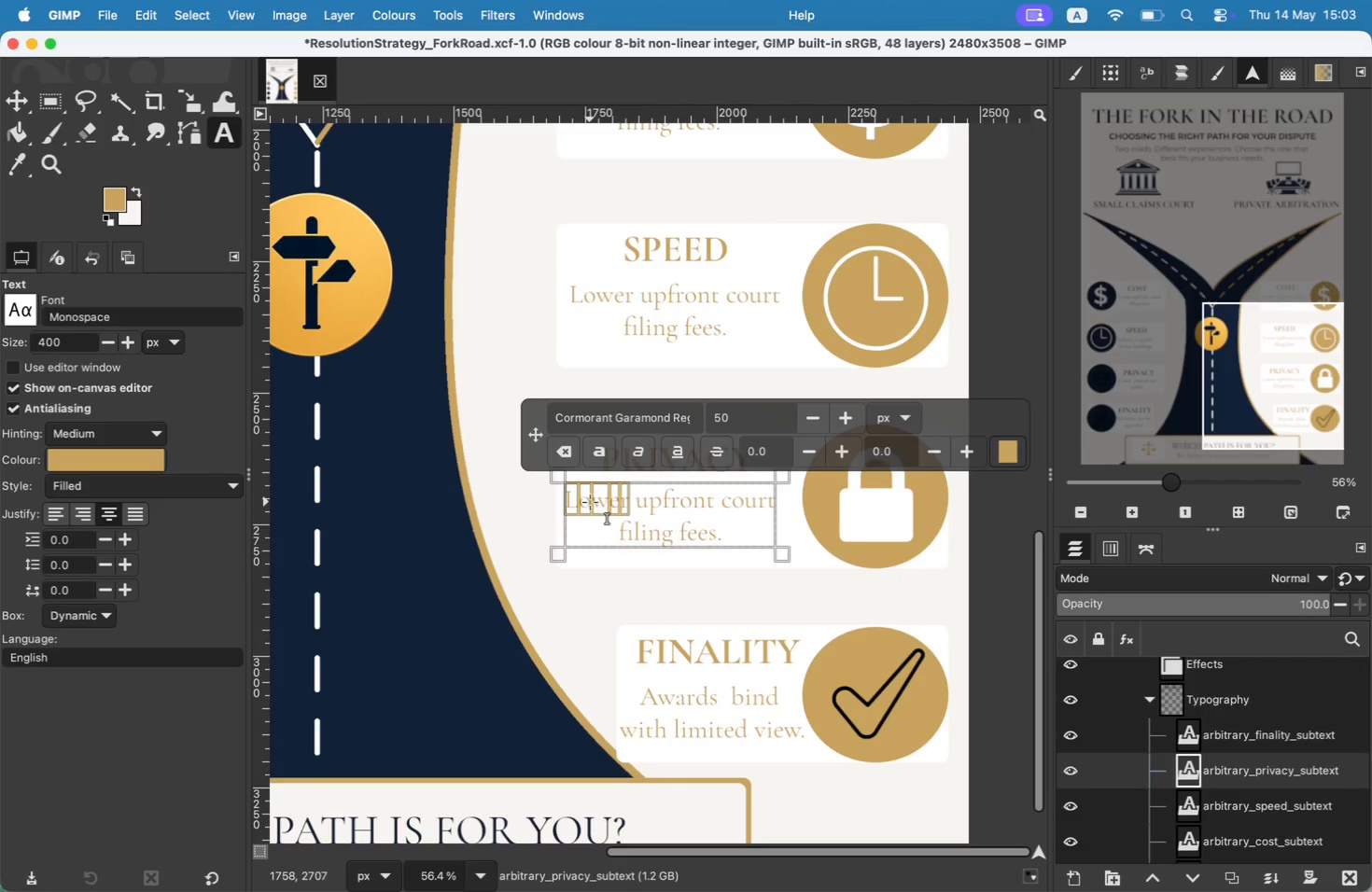 
left_click_drag(start_coordinate=[724, 512], to_coordinate=[718, 512])
 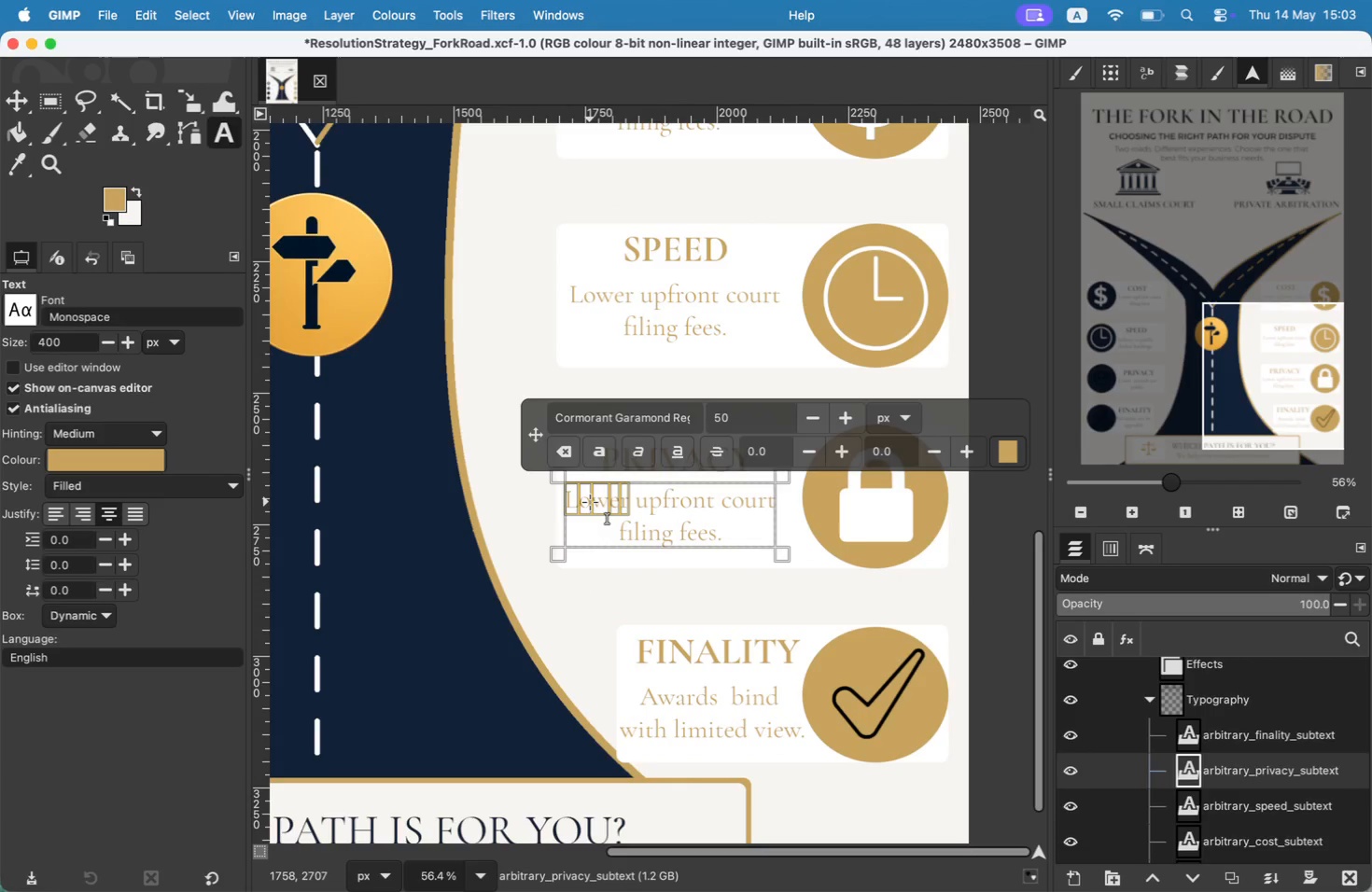 
left_click_drag(start_coordinate=[728, 537], to_coordinate=[594, 506])
 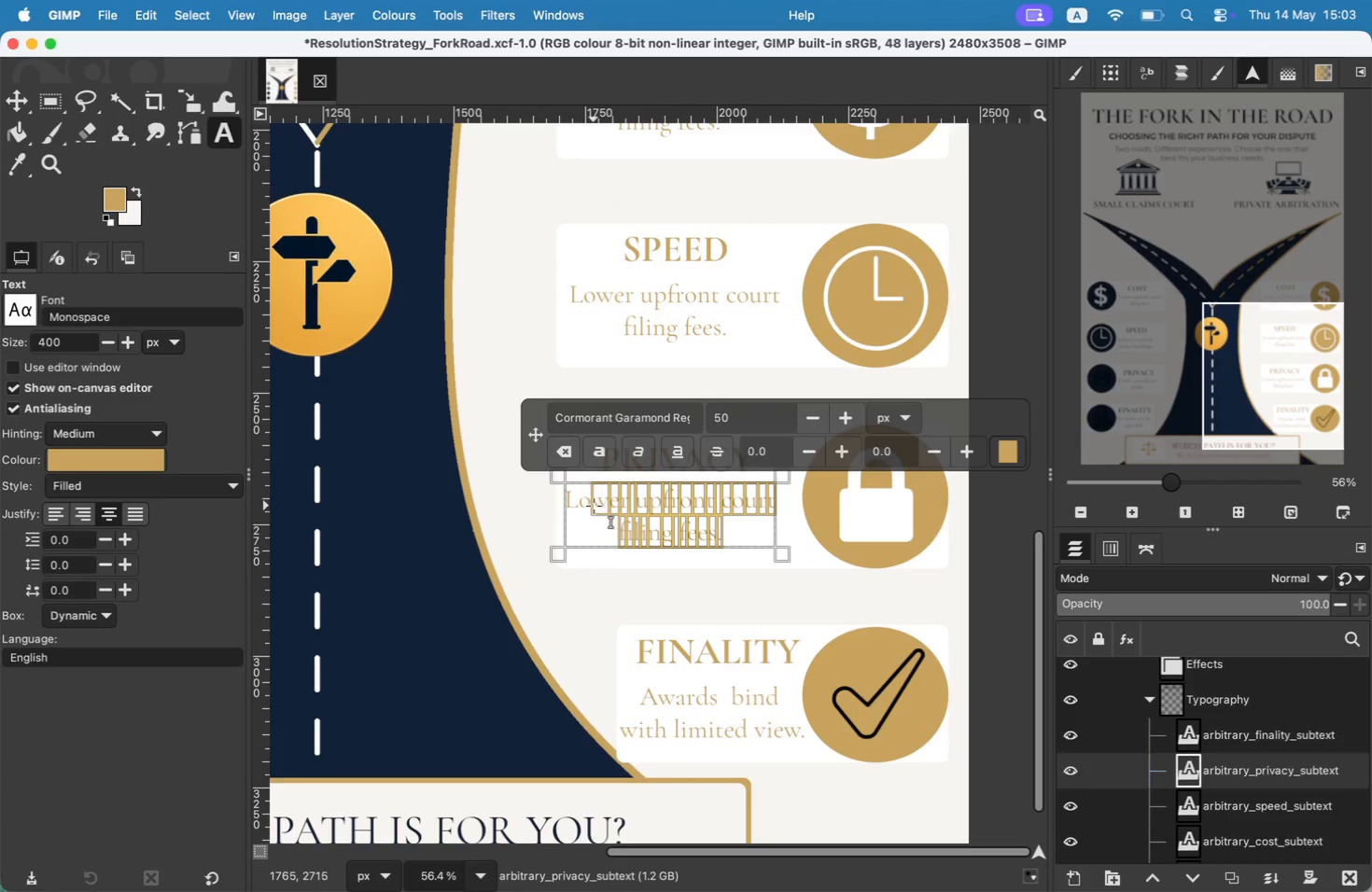 
key(Backspace)
 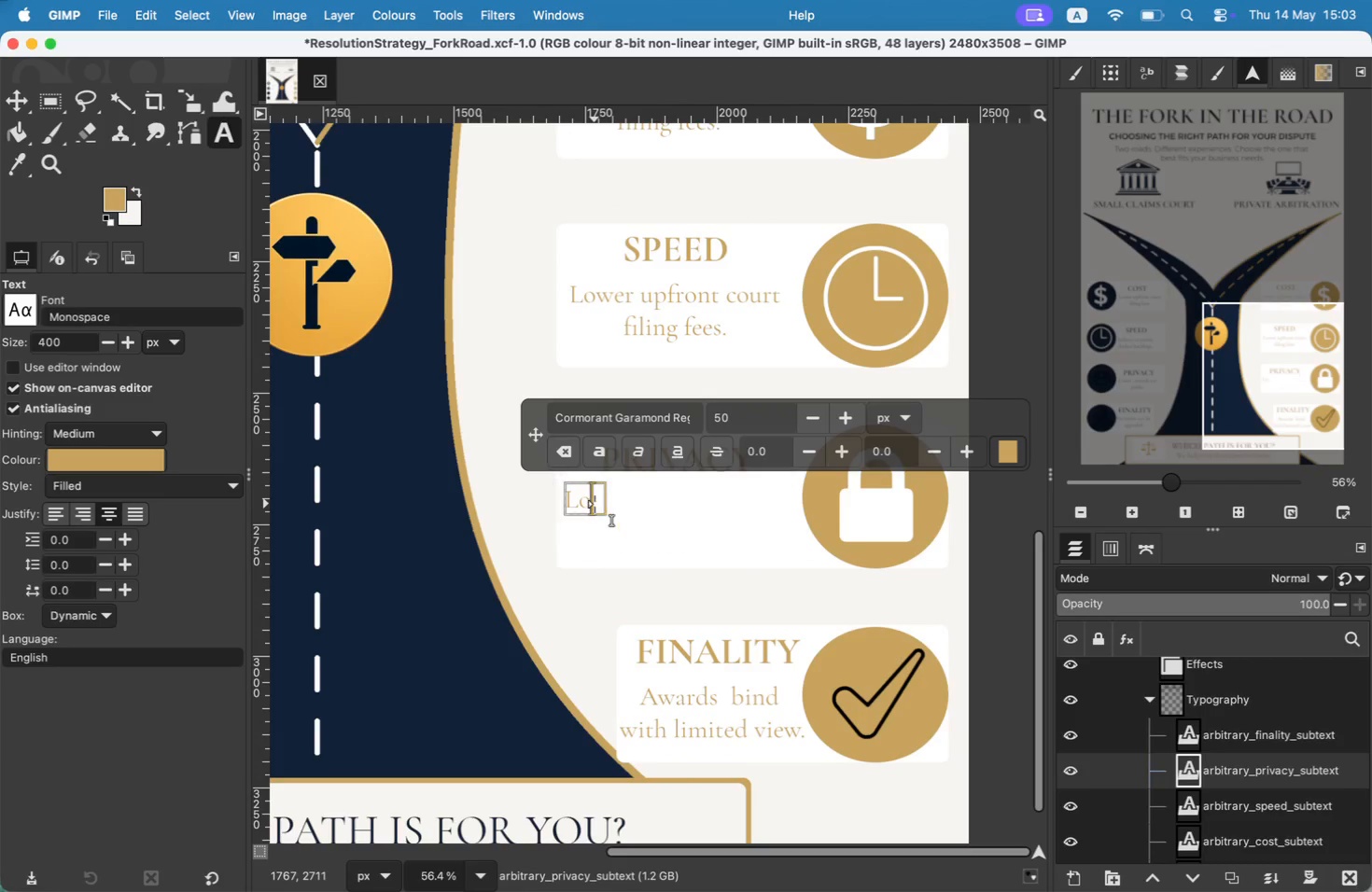 
key(Backspace)
 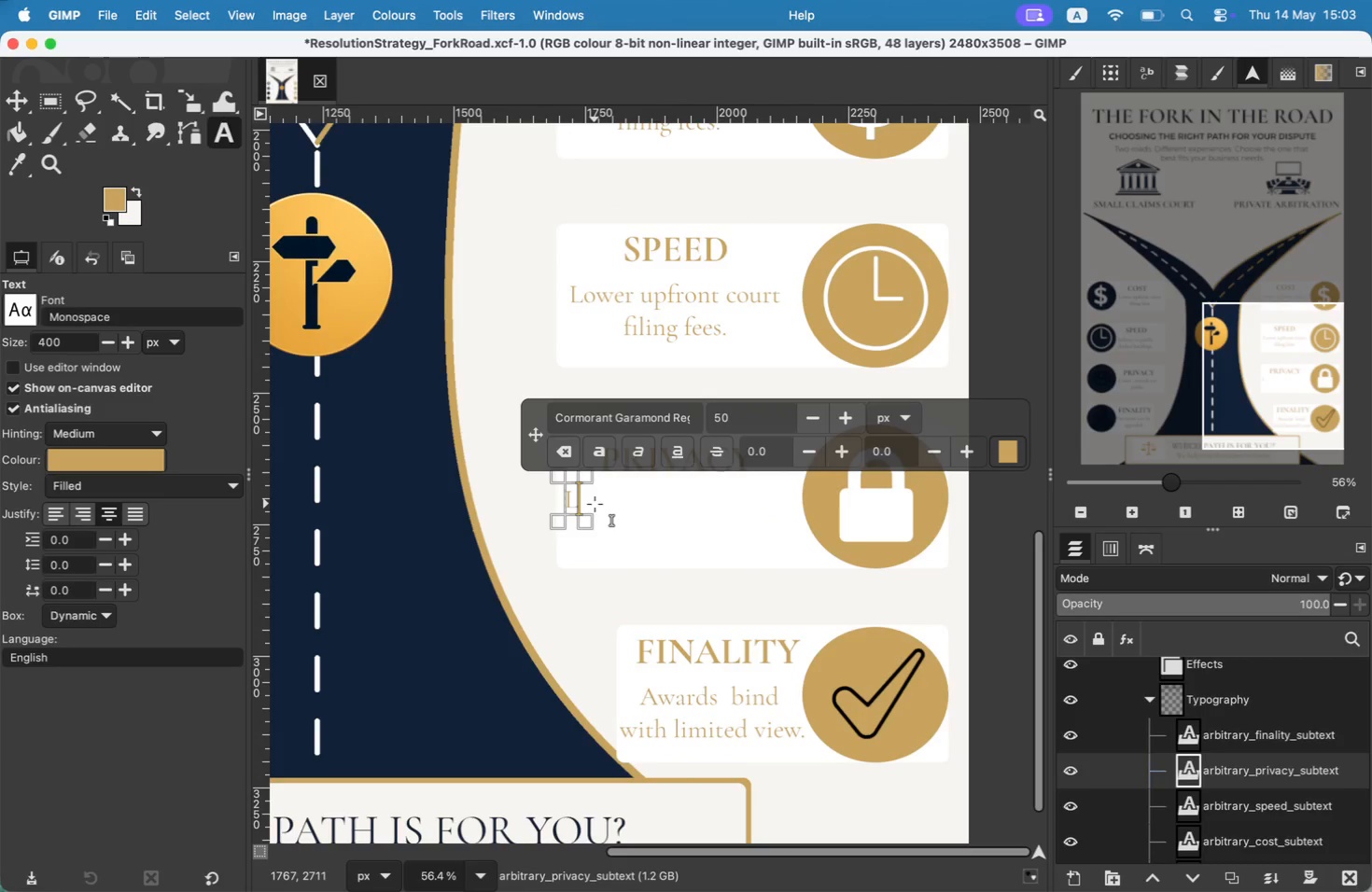 
key(Shift+C)
 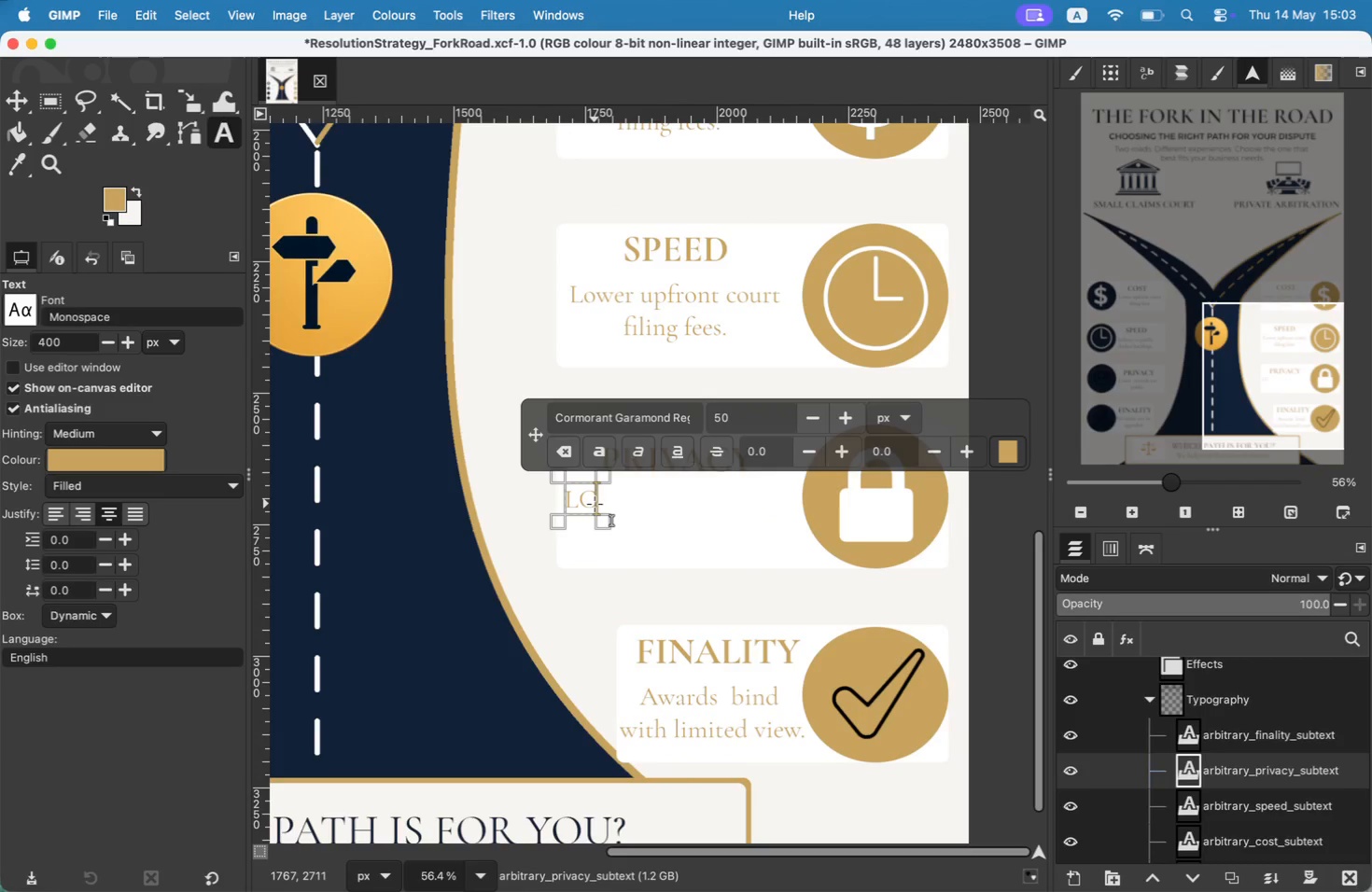 
key(Alt+AltRight)
 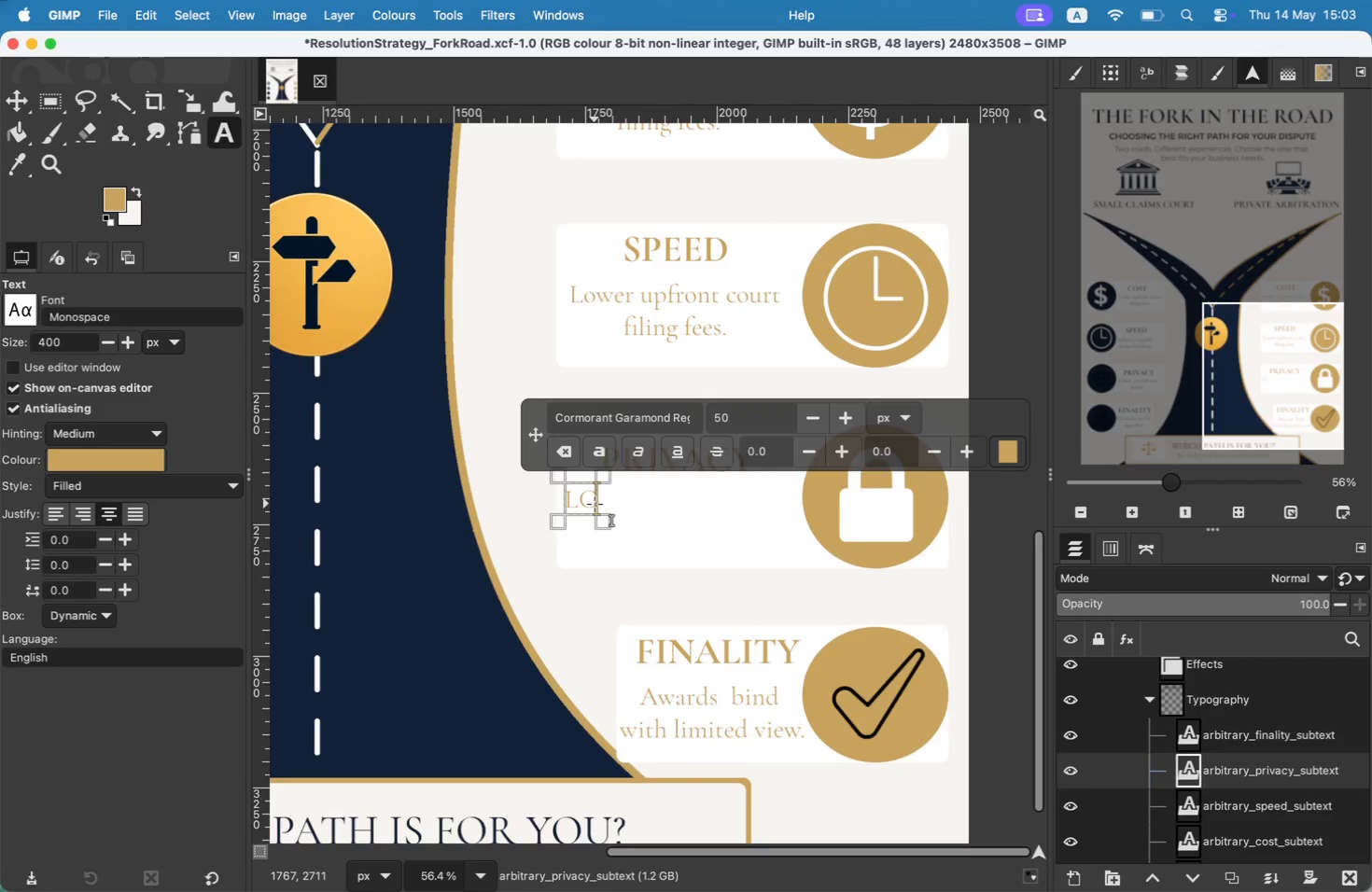 
key(ArrowLeft)
 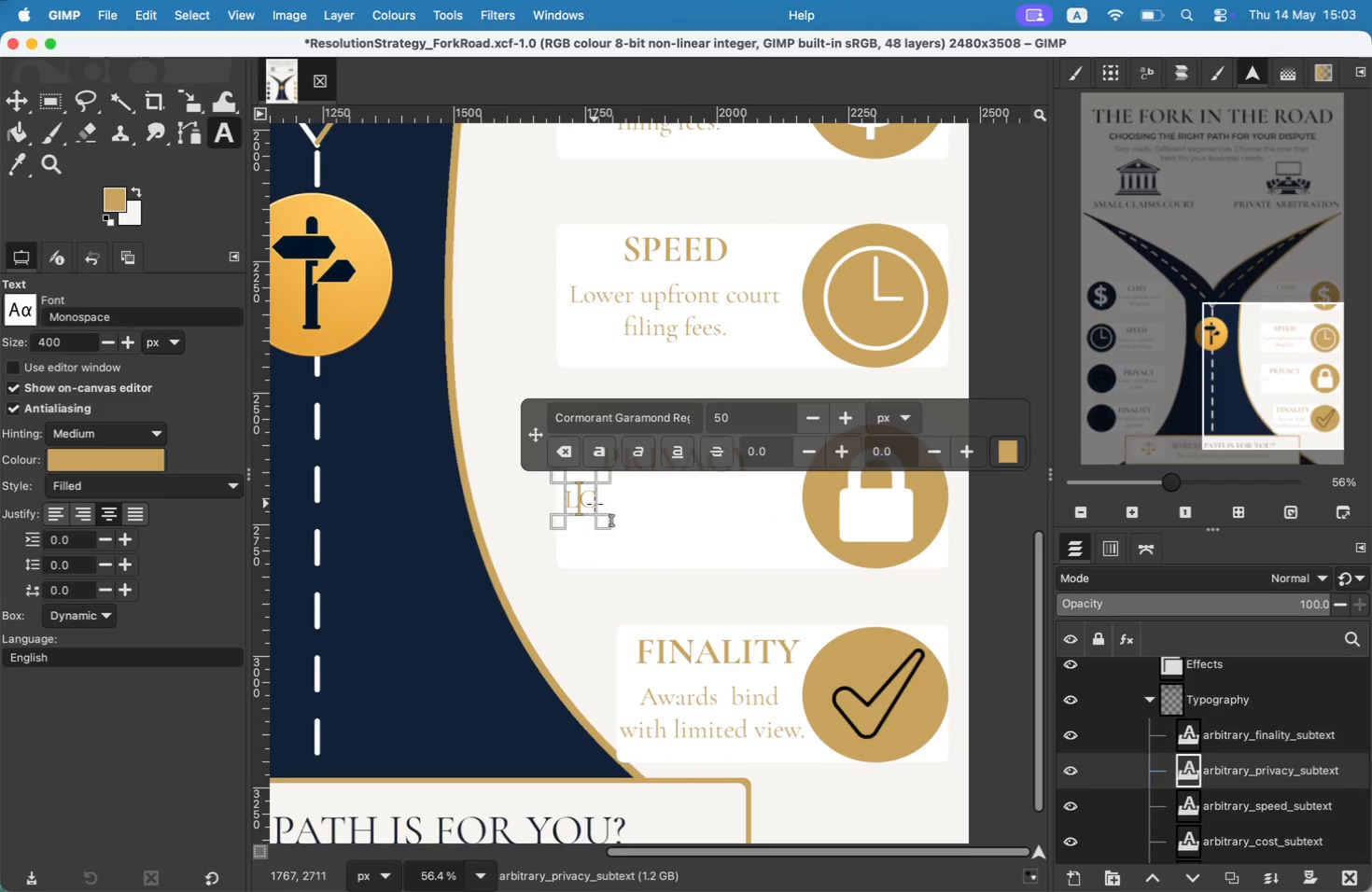 
key(Backspace)
 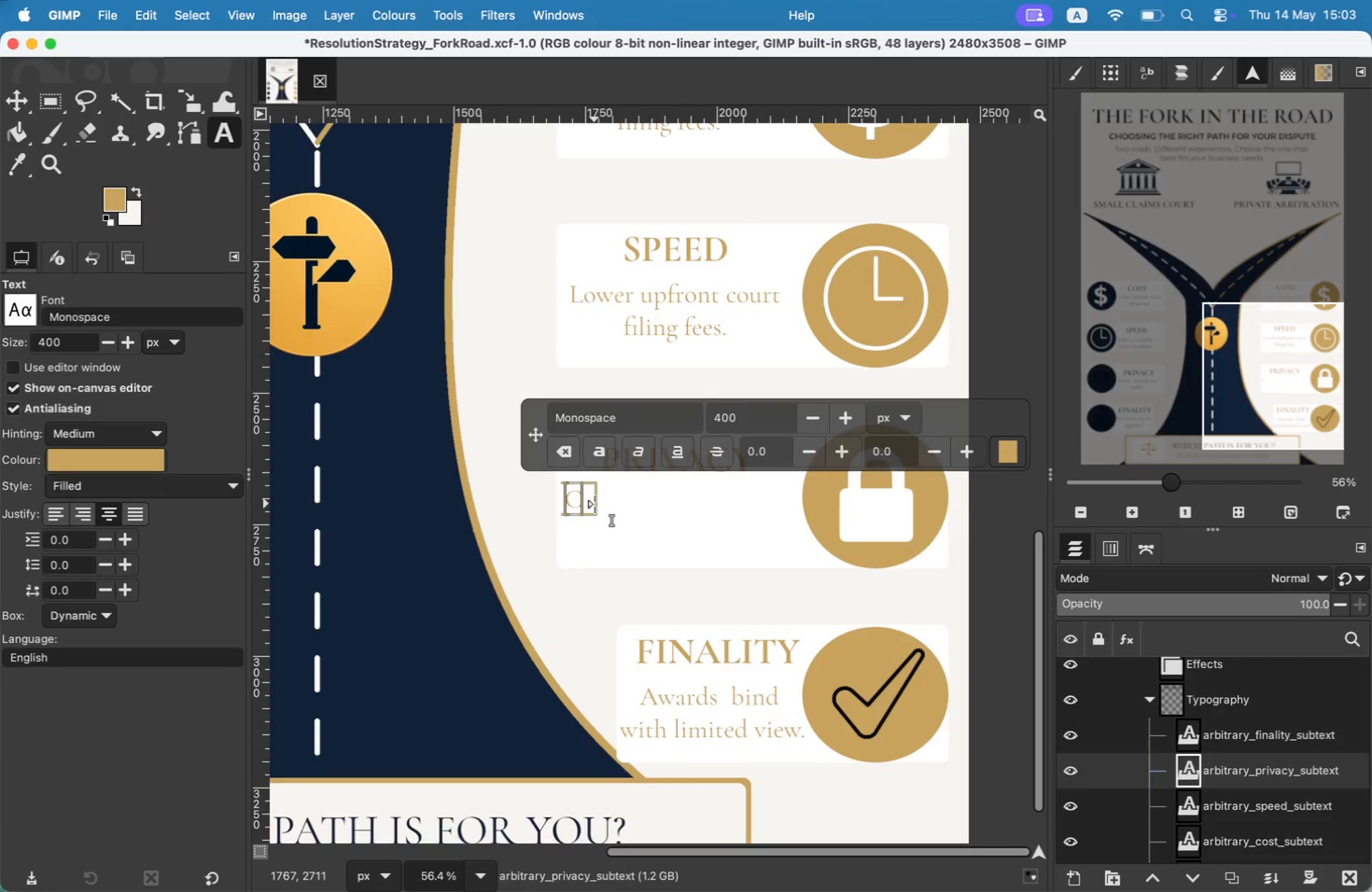 
key(ArrowRight)
 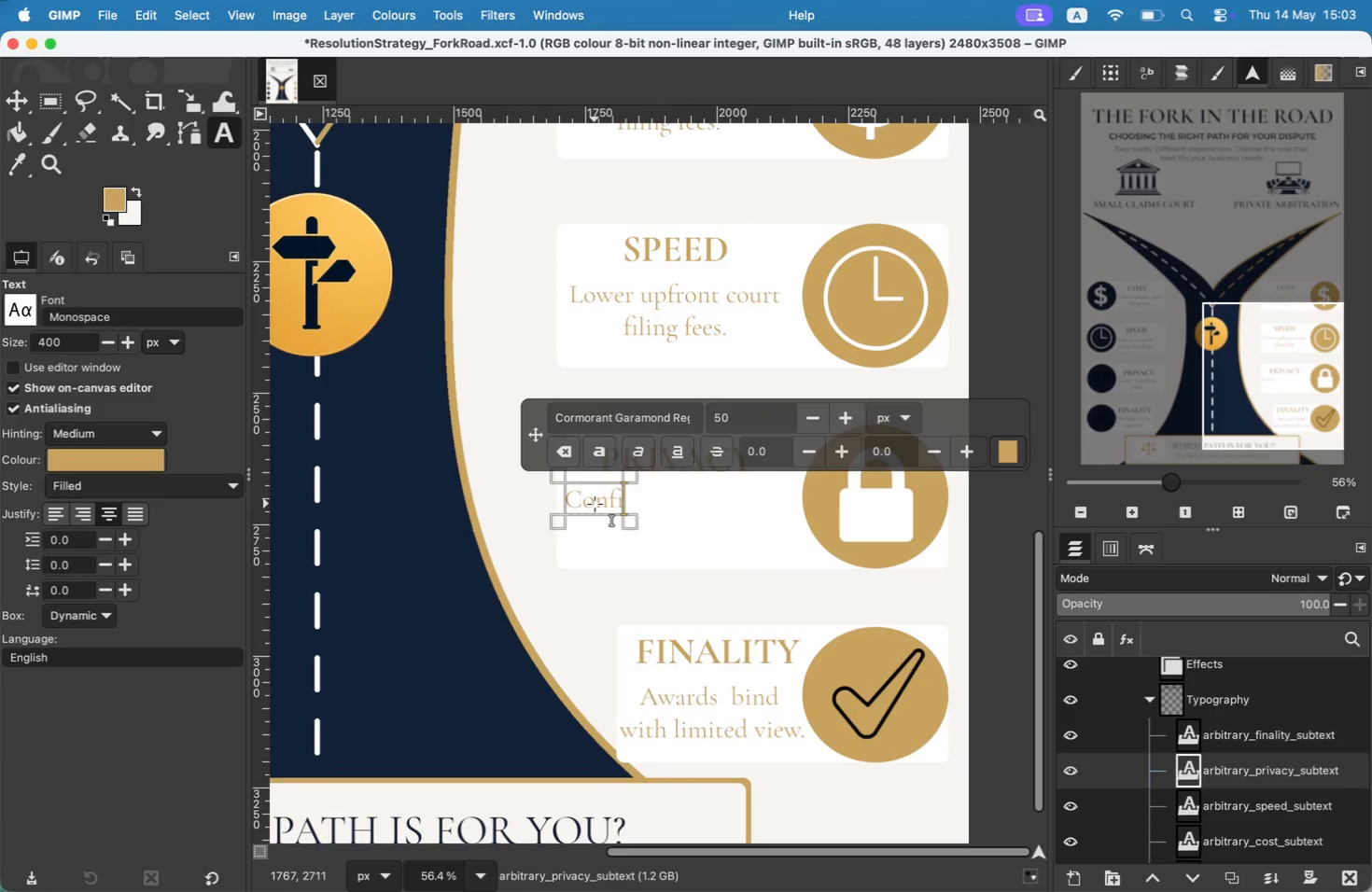 
type(ond)
key(Backspace)
type(fidential )
 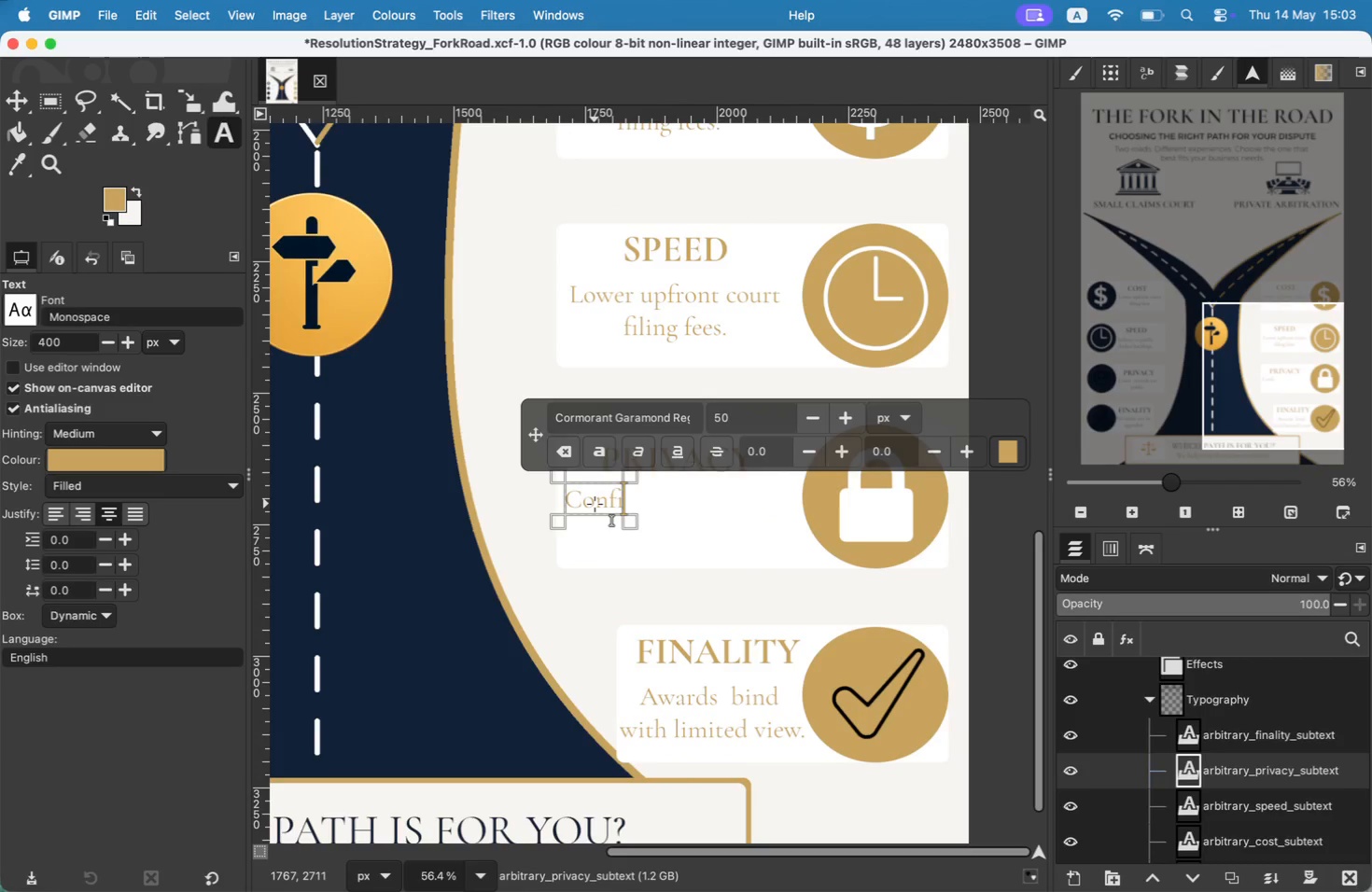 
key(Enter)
 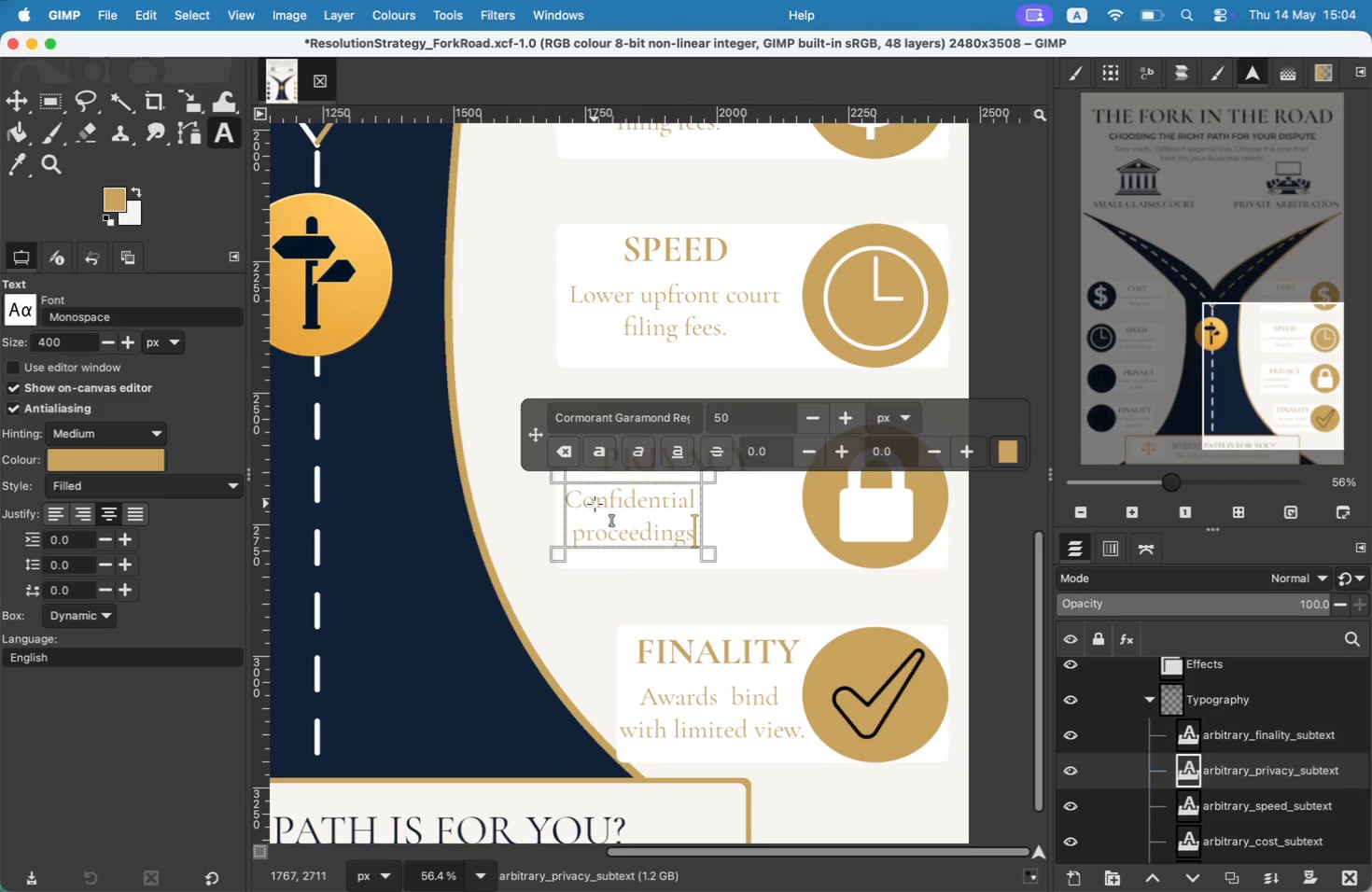 
type(proceedings.)
 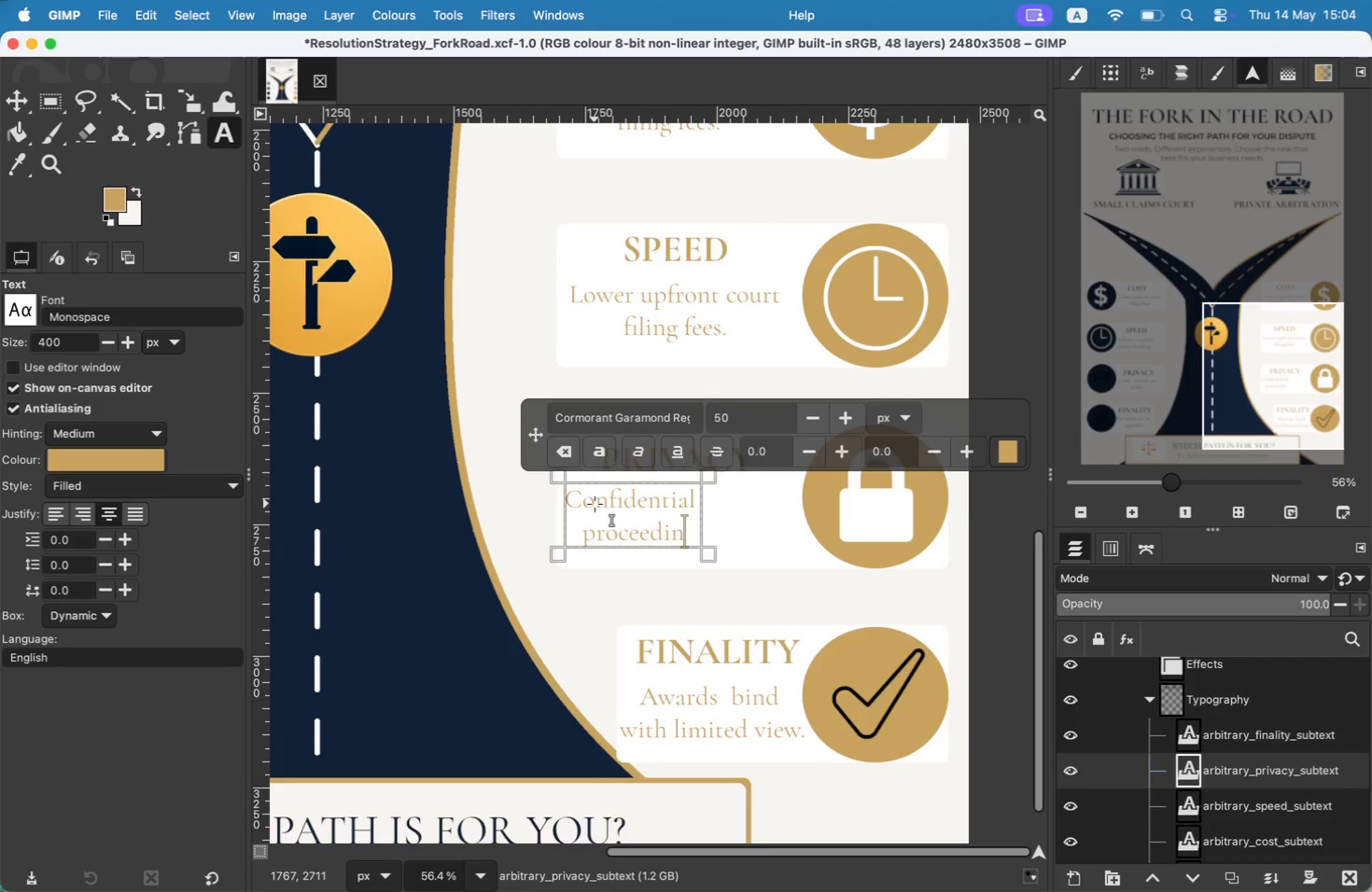 
double_click([655, 284])
 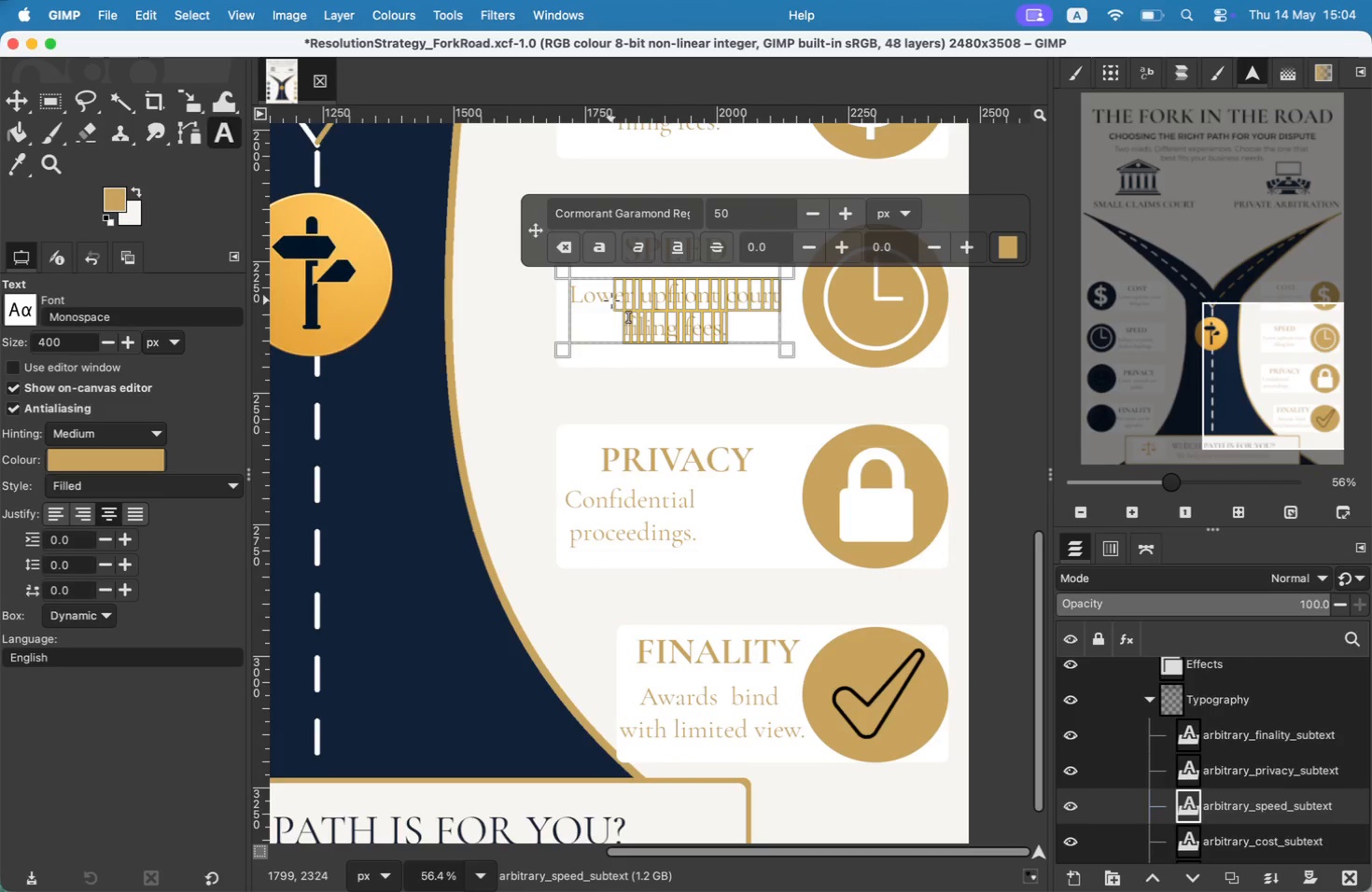 
left_click_drag(start_coordinate=[736, 318], to_coordinate=[611, 300])
 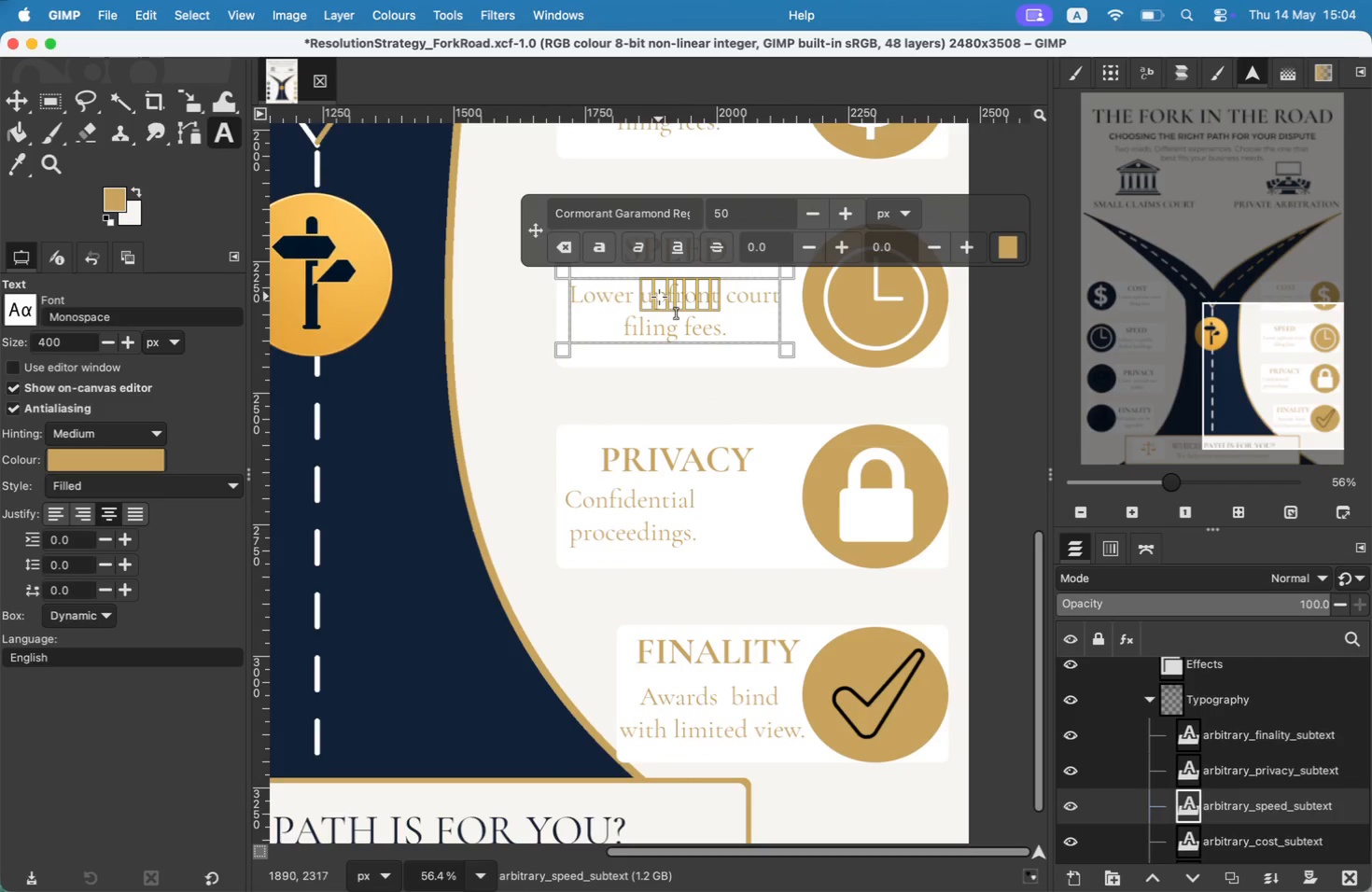 
key(Backspace)
 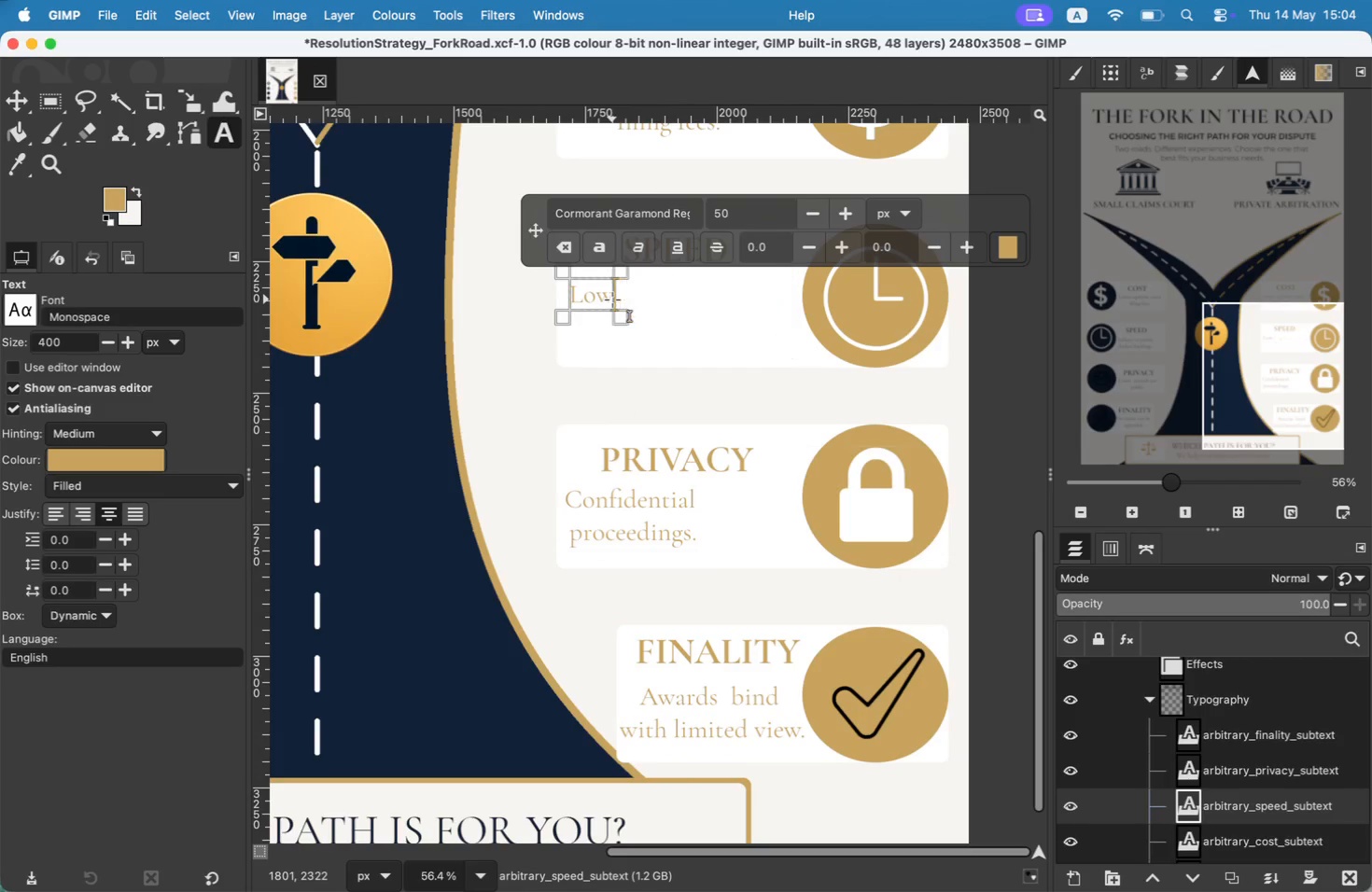 
key(Backspace)
 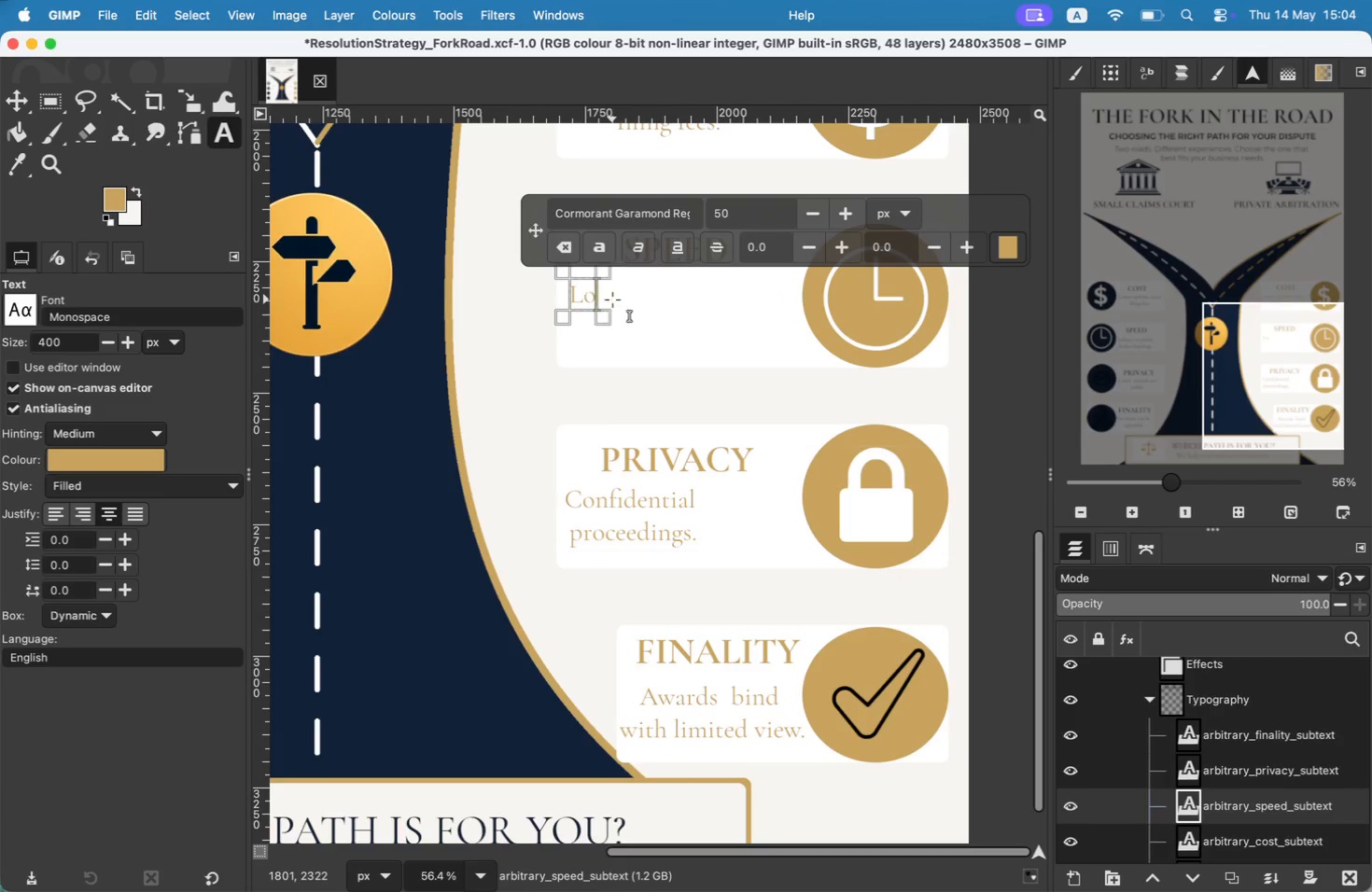 
key(Backspace)
 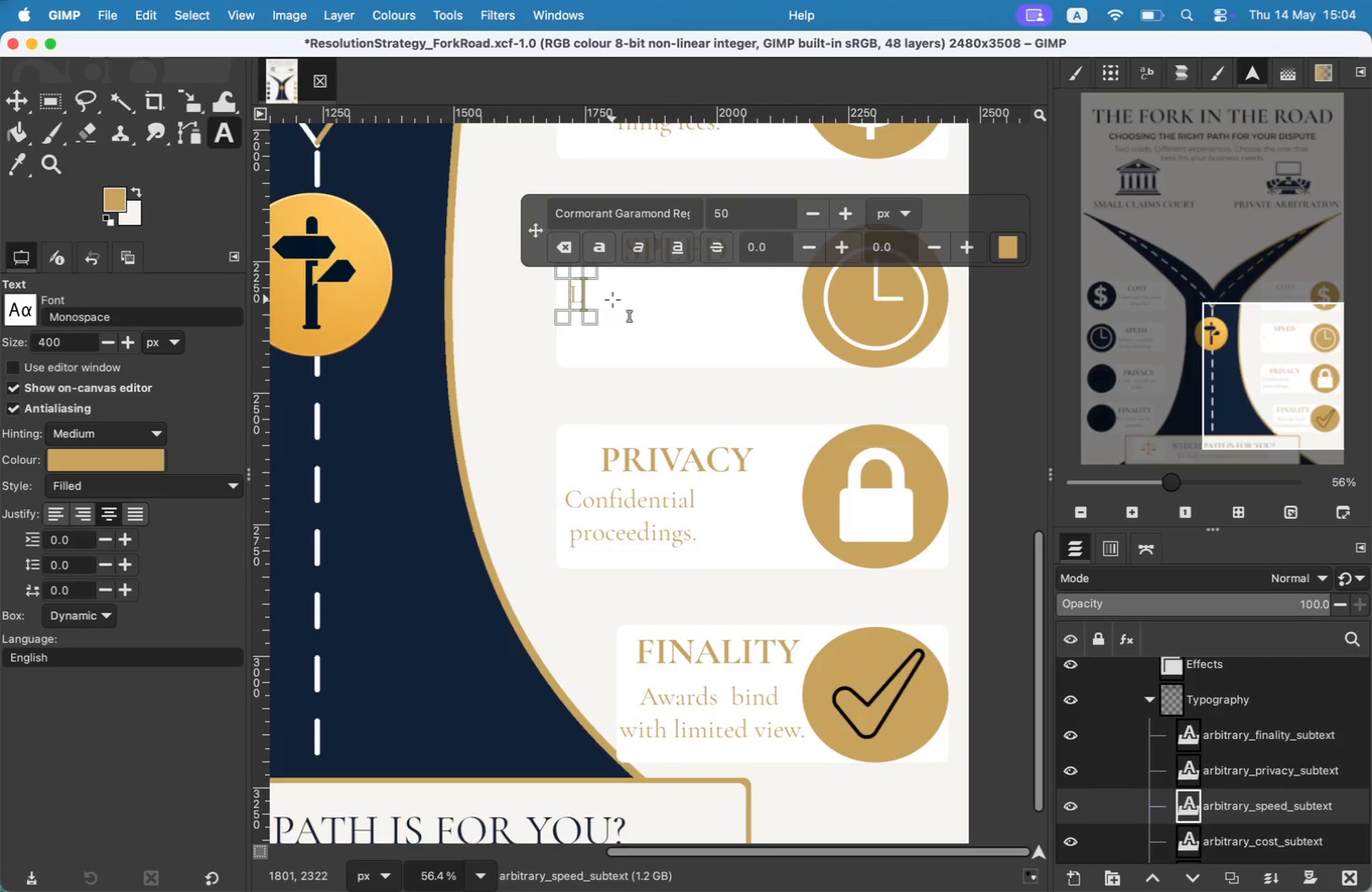 
key(Shift+ShiftLeft)
 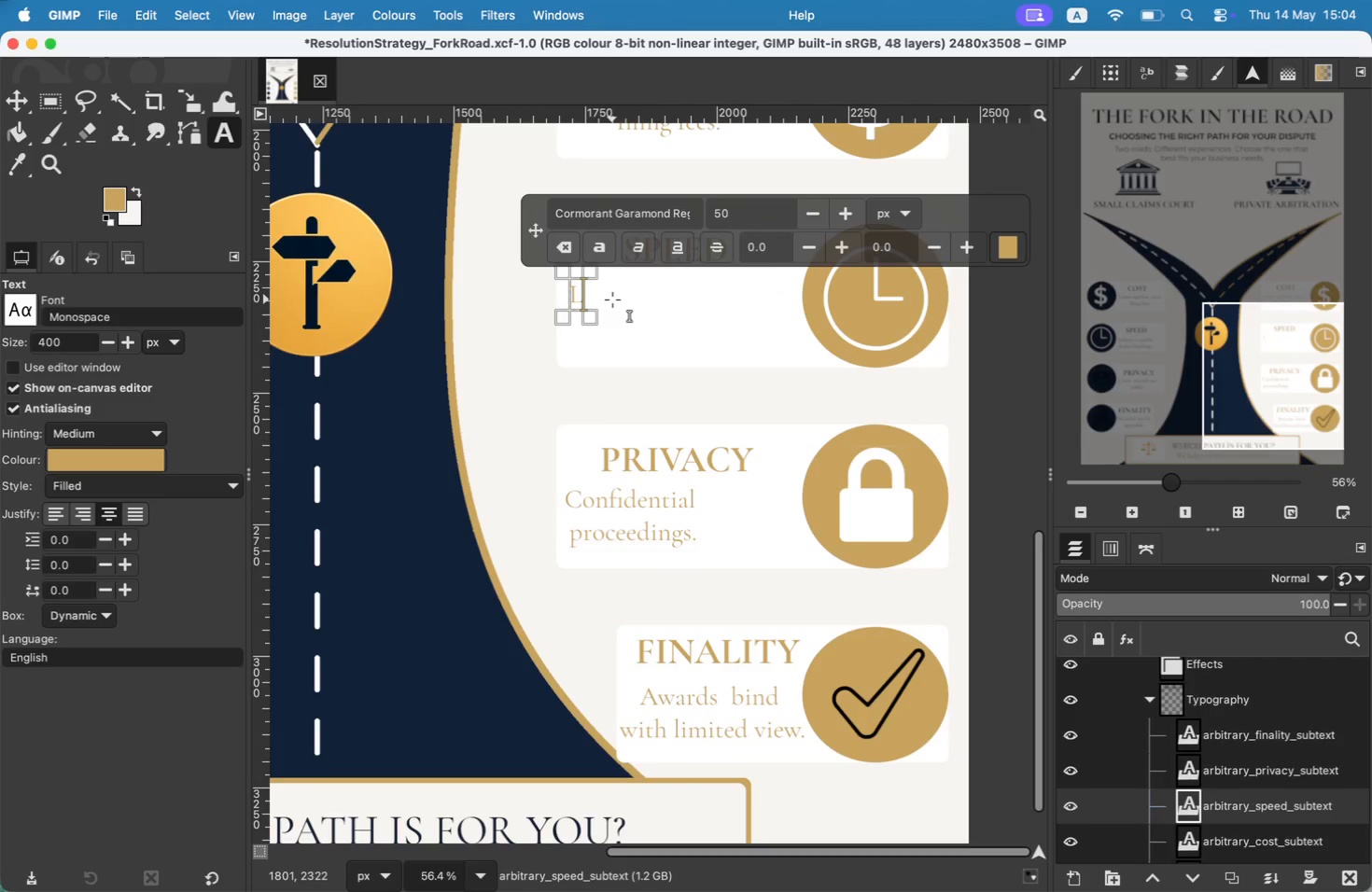 
key(Shift+P)
 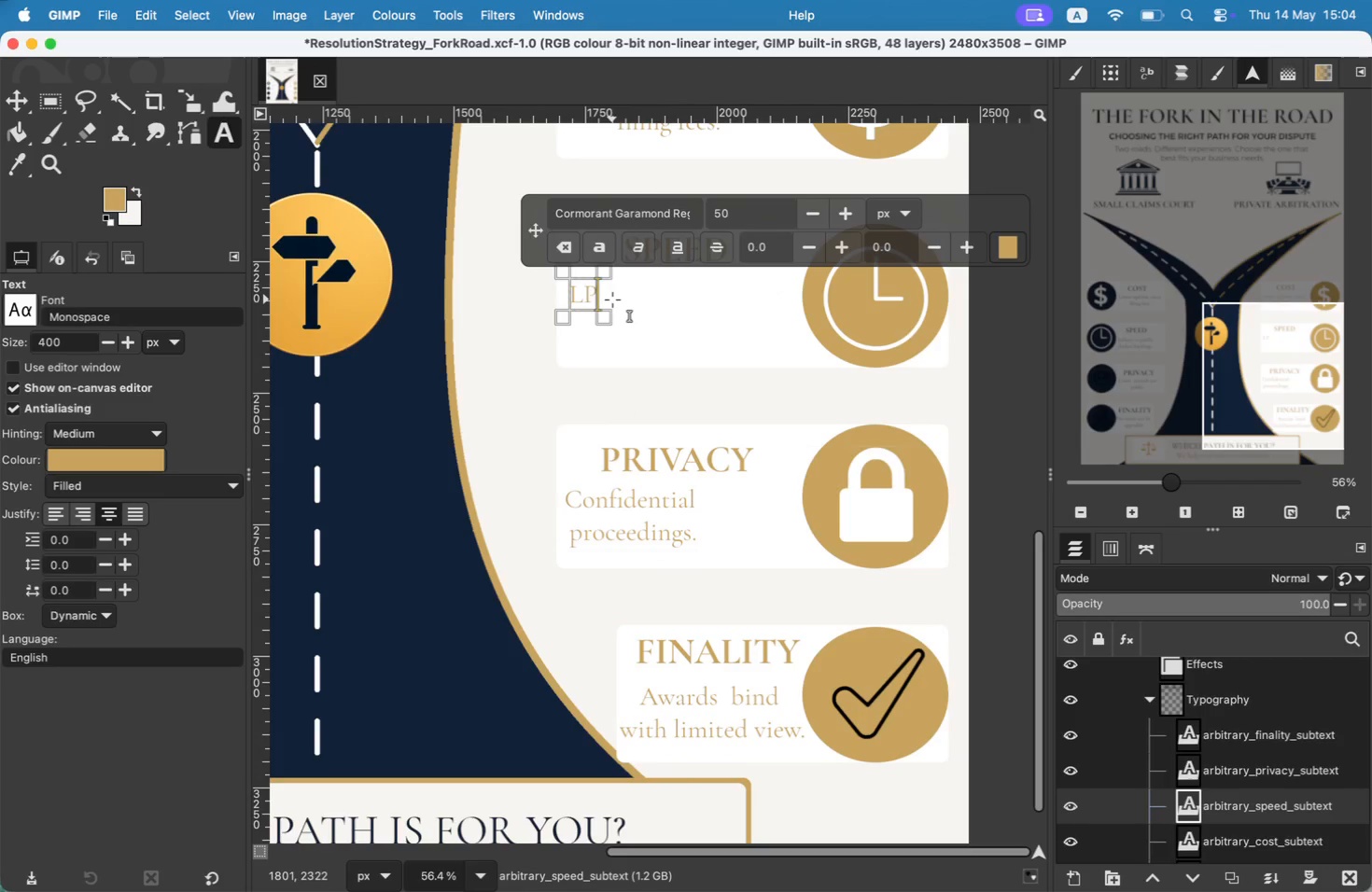 
key(ArrowLeft)
 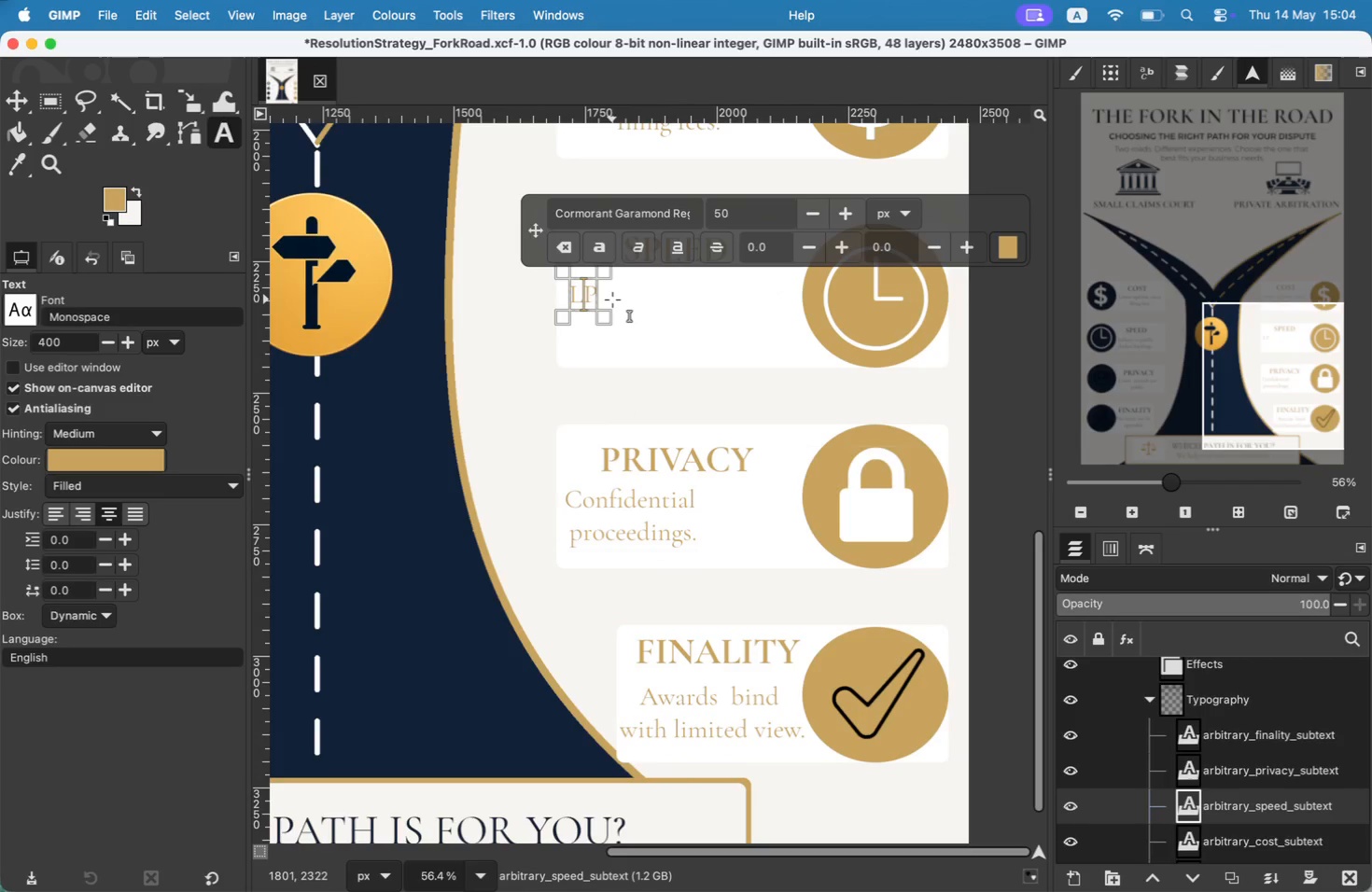 
key(Backspace)
 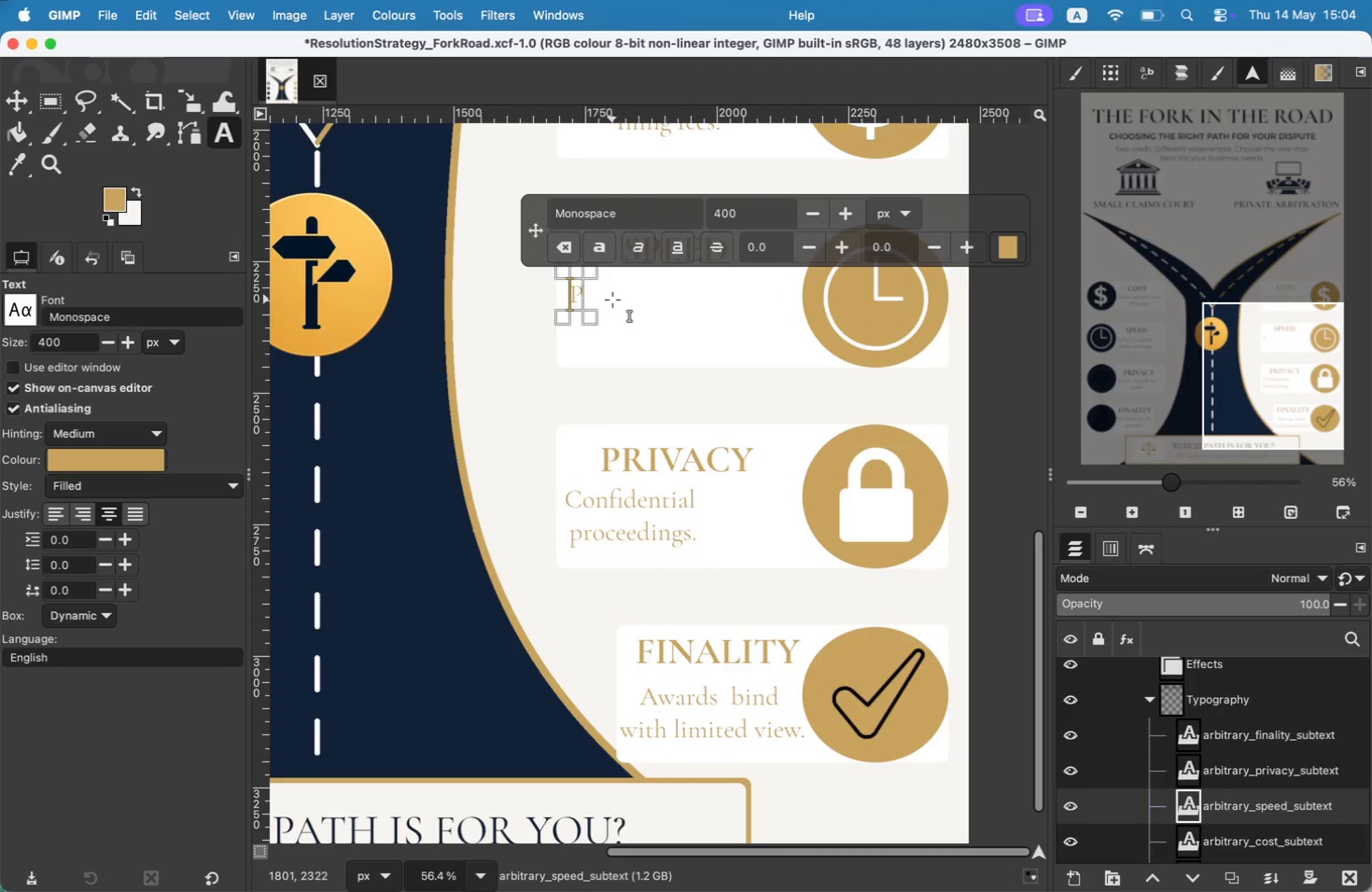 
key(ArrowRight)
 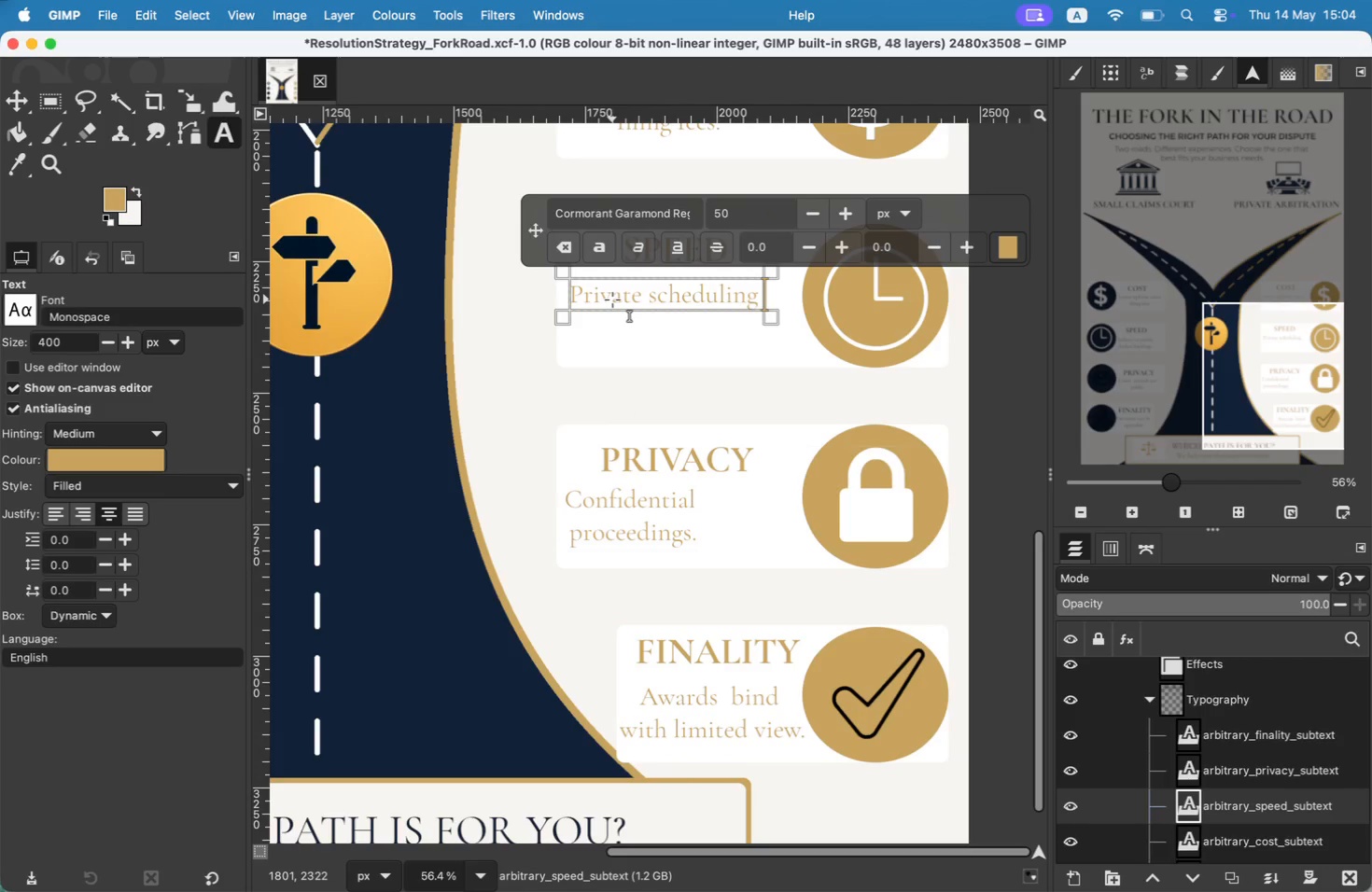 
type(rivate scheduling means)
 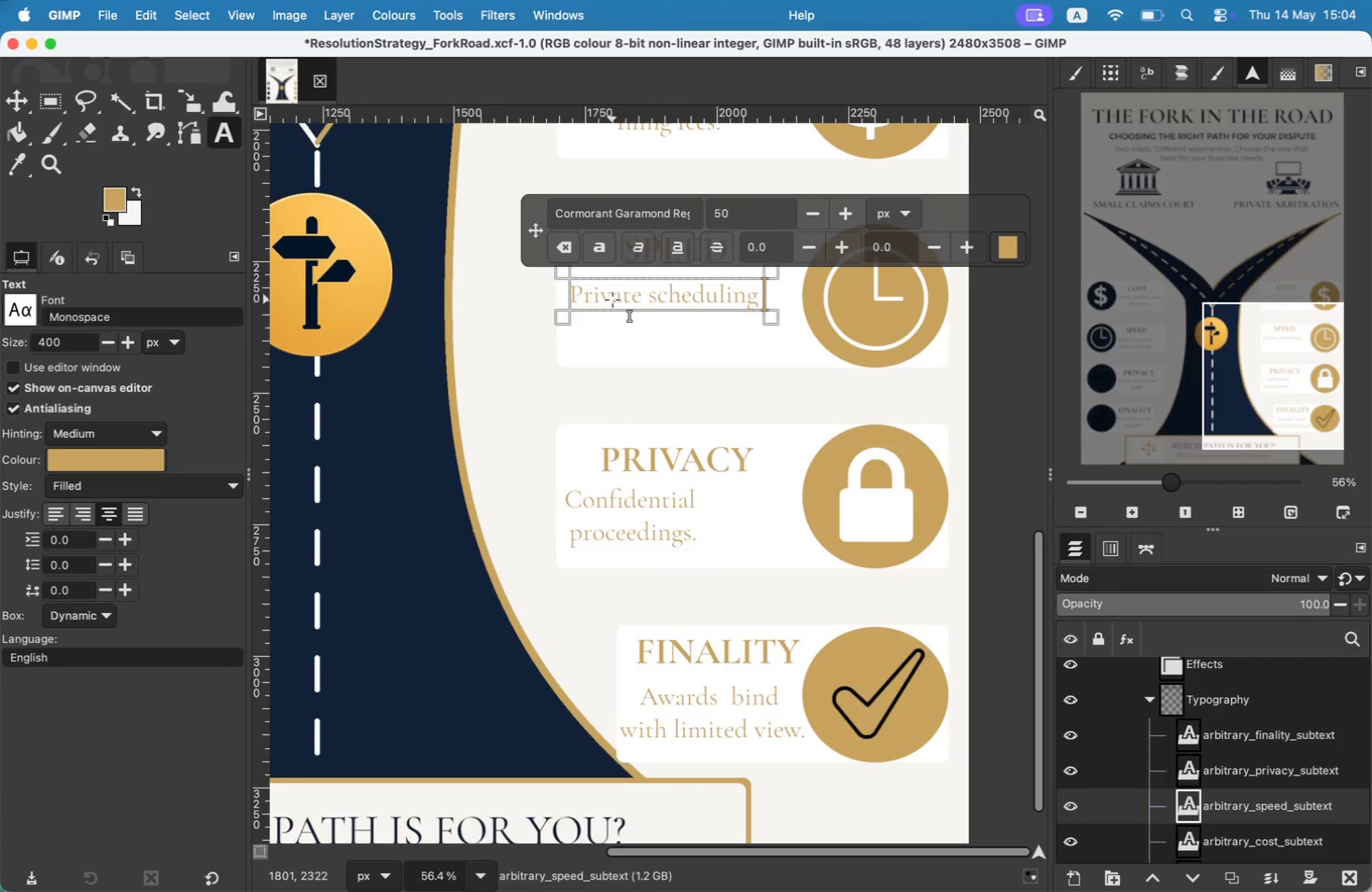 
key(ArrowLeft)
 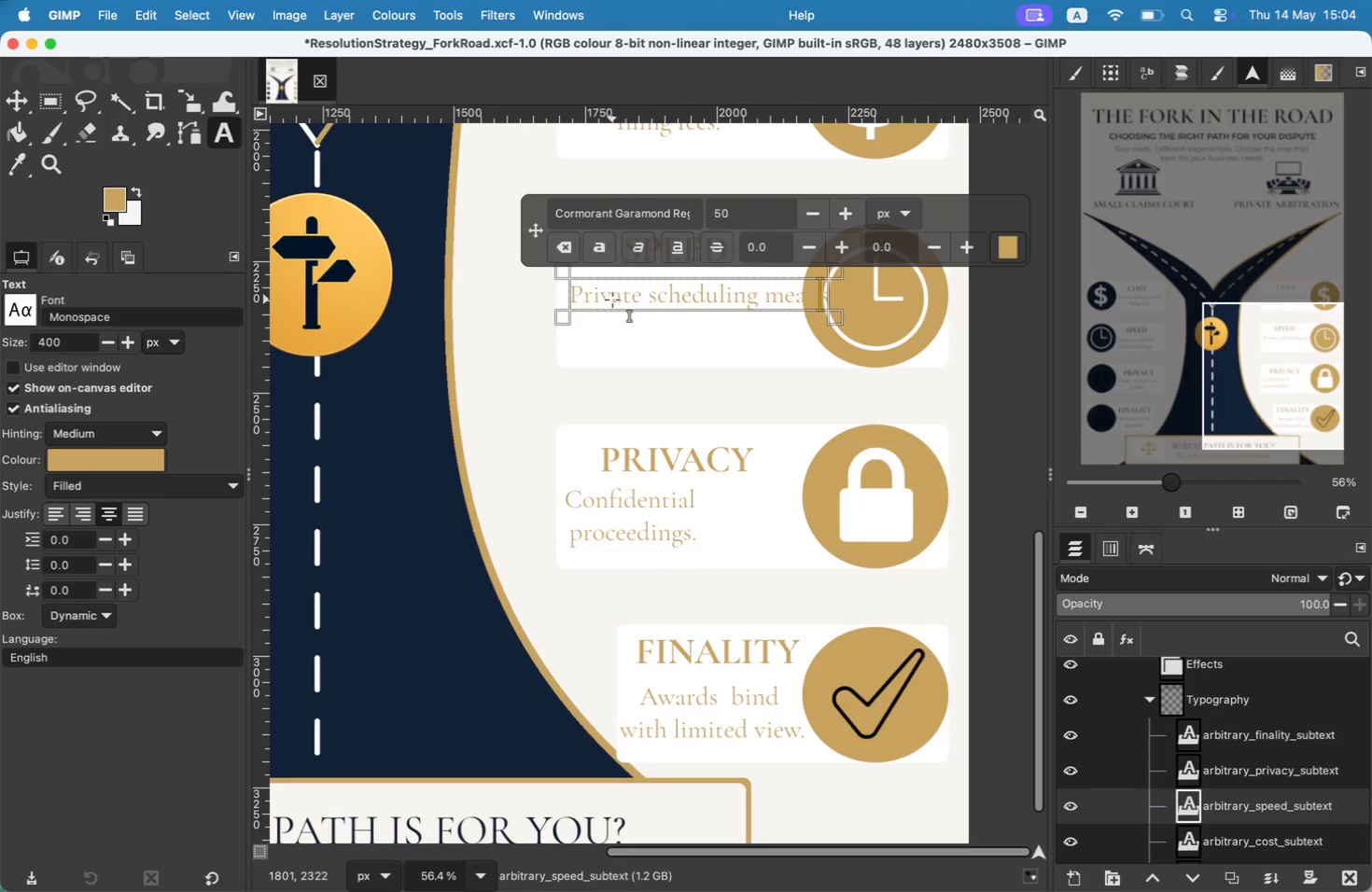 
key(ArrowLeft)
 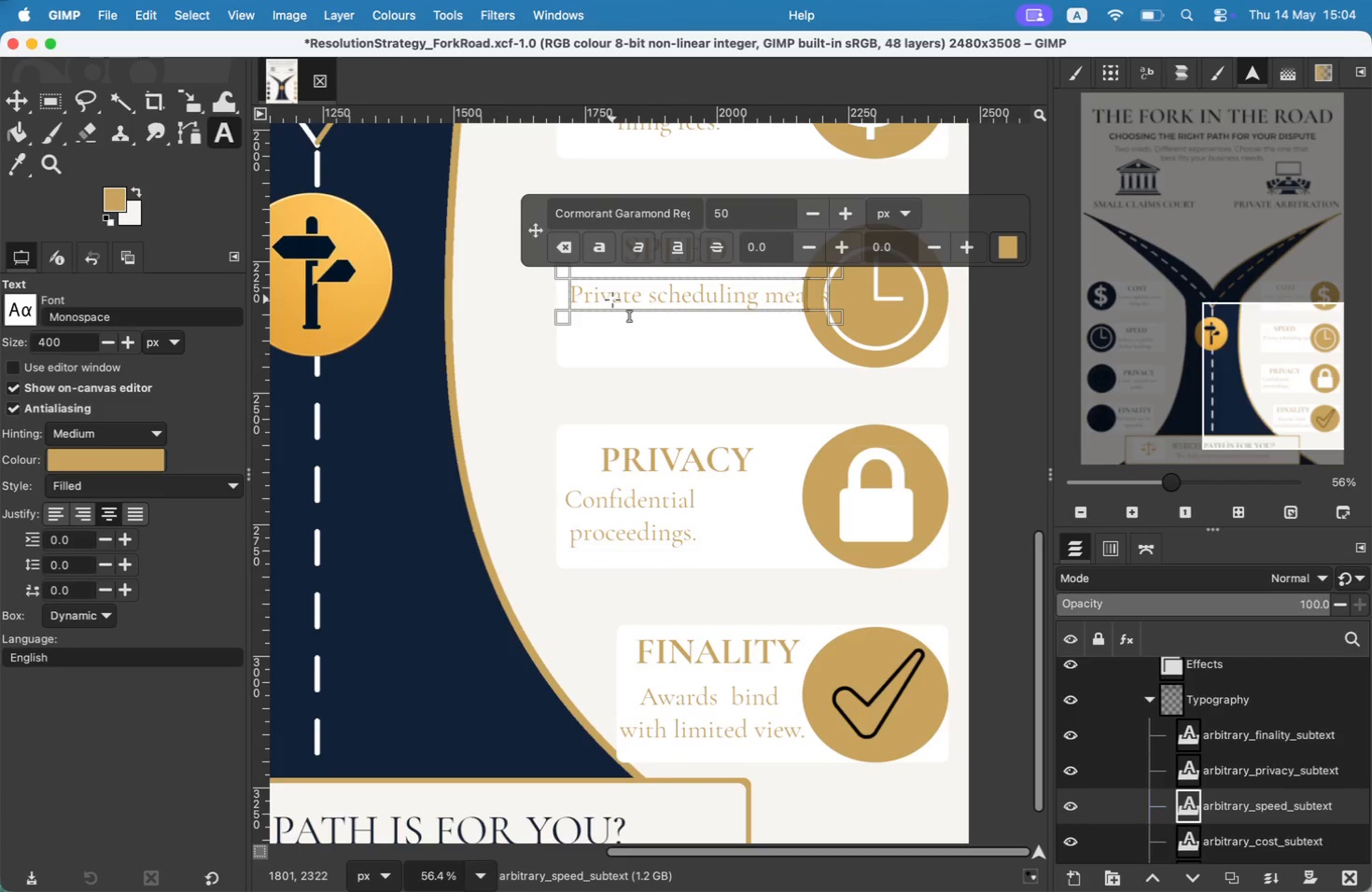 
key(ArrowLeft)
 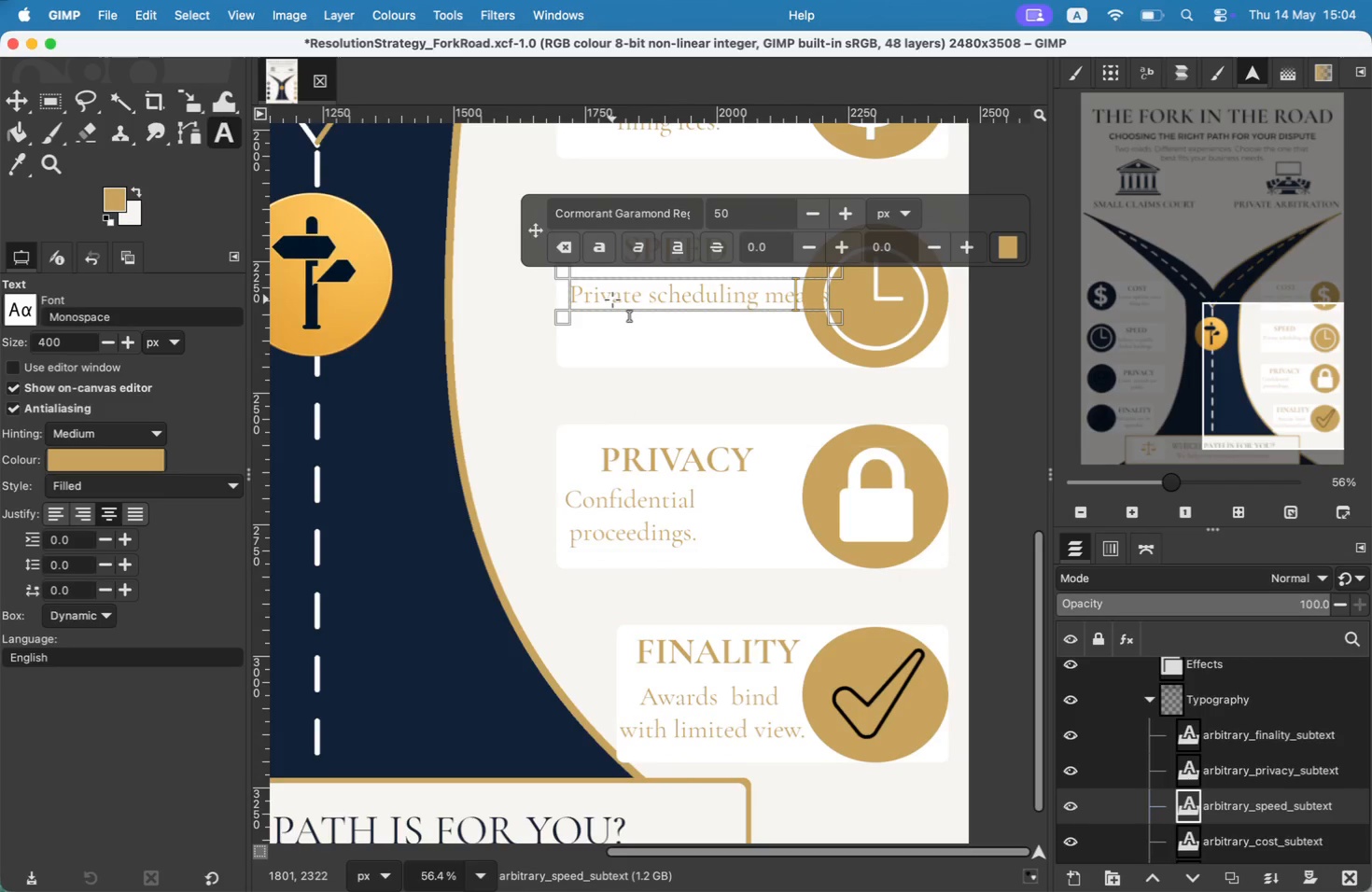 
key(ArrowLeft)
 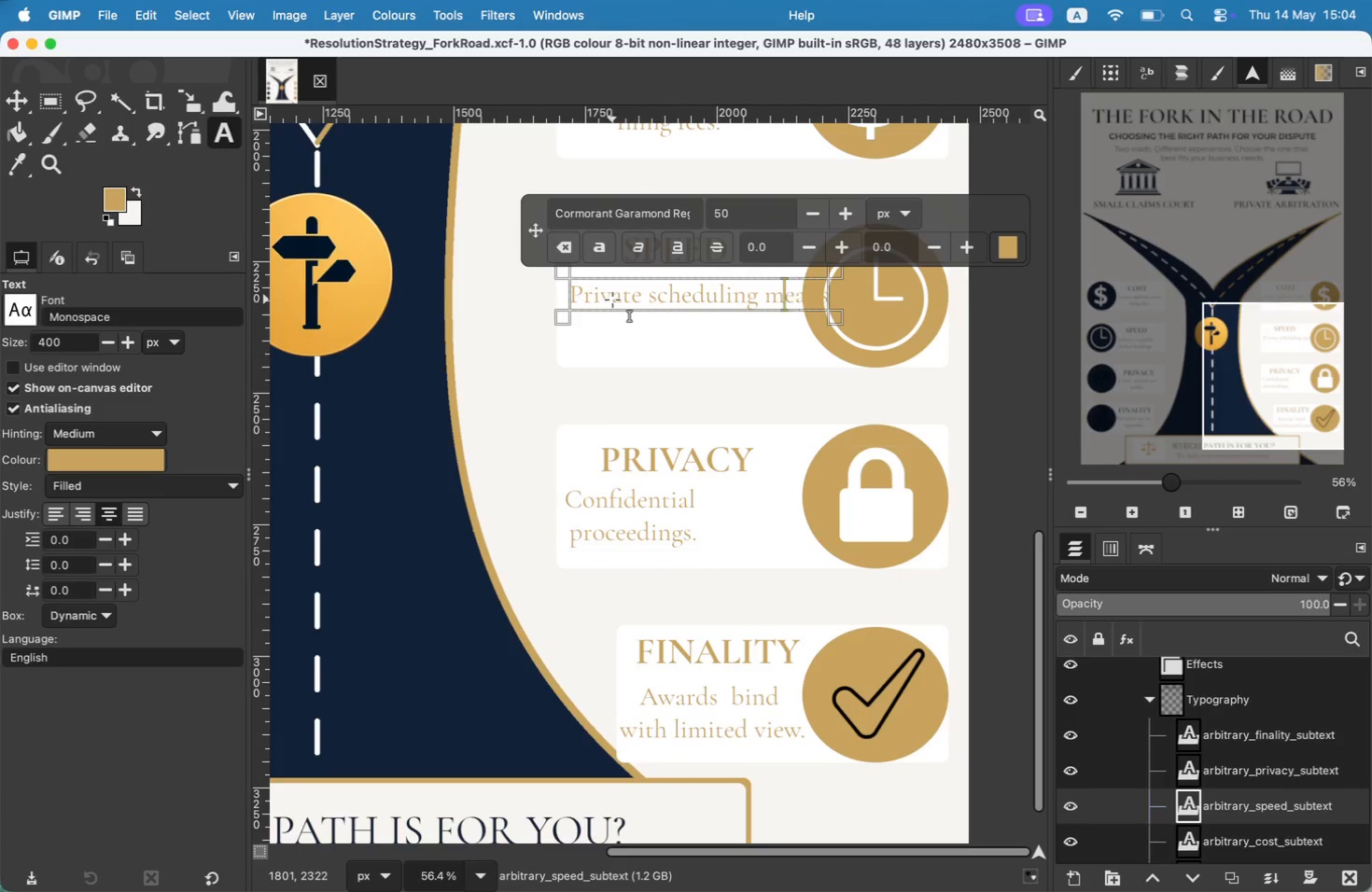 
key(ArrowLeft)
 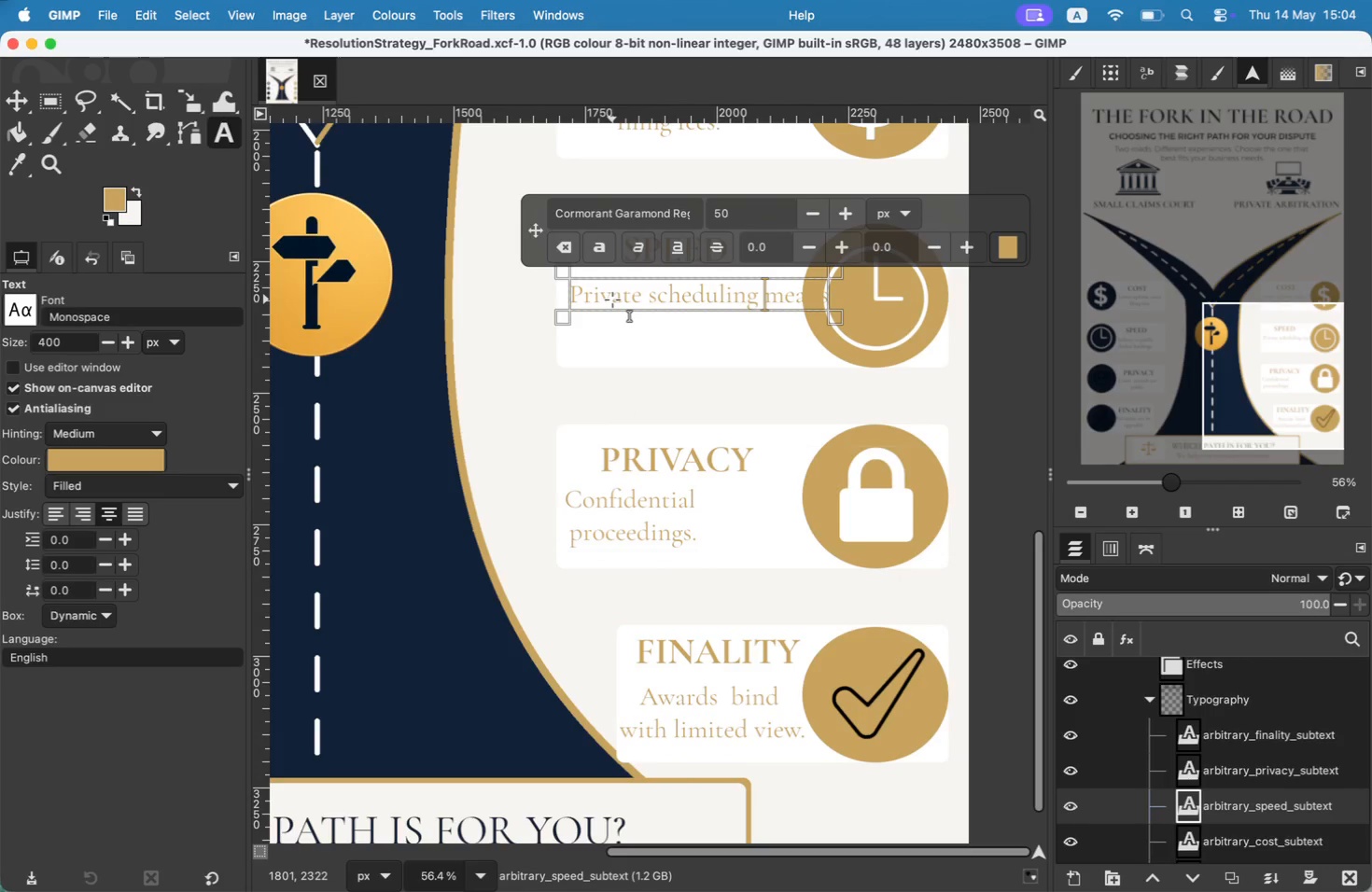 
key(Enter)
 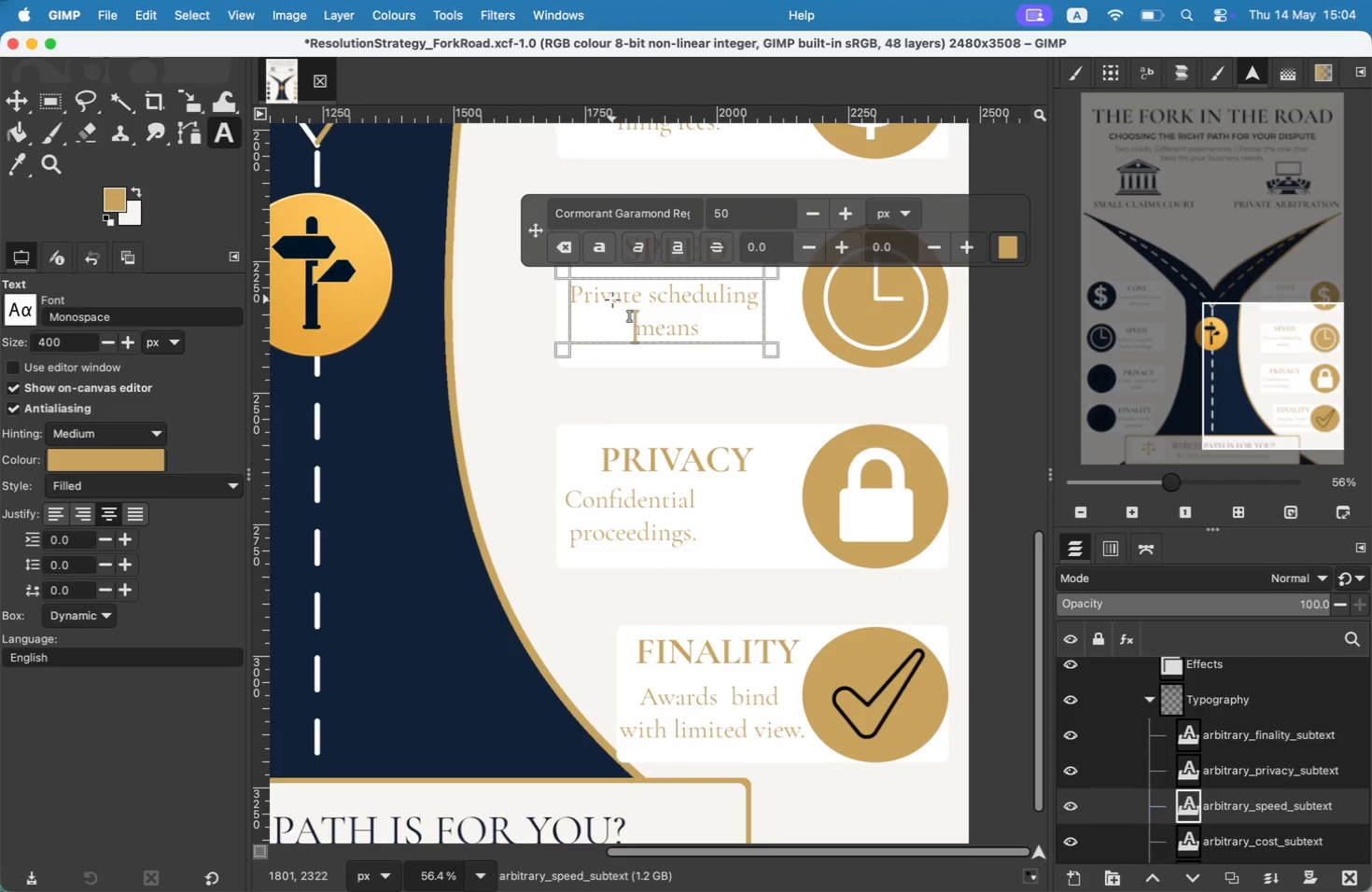 
key(ArrowRight)
 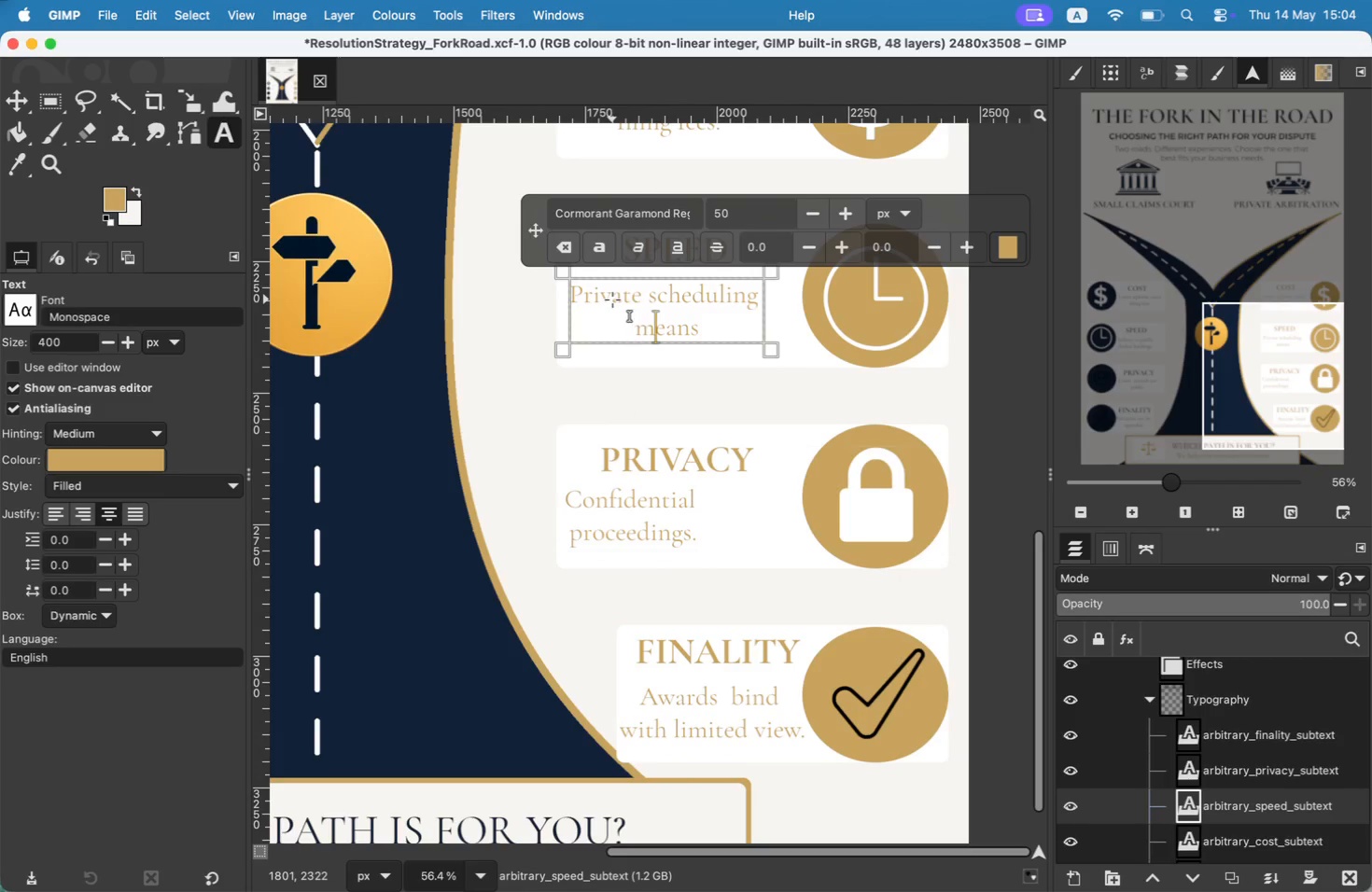 
key(ArrowRight)
 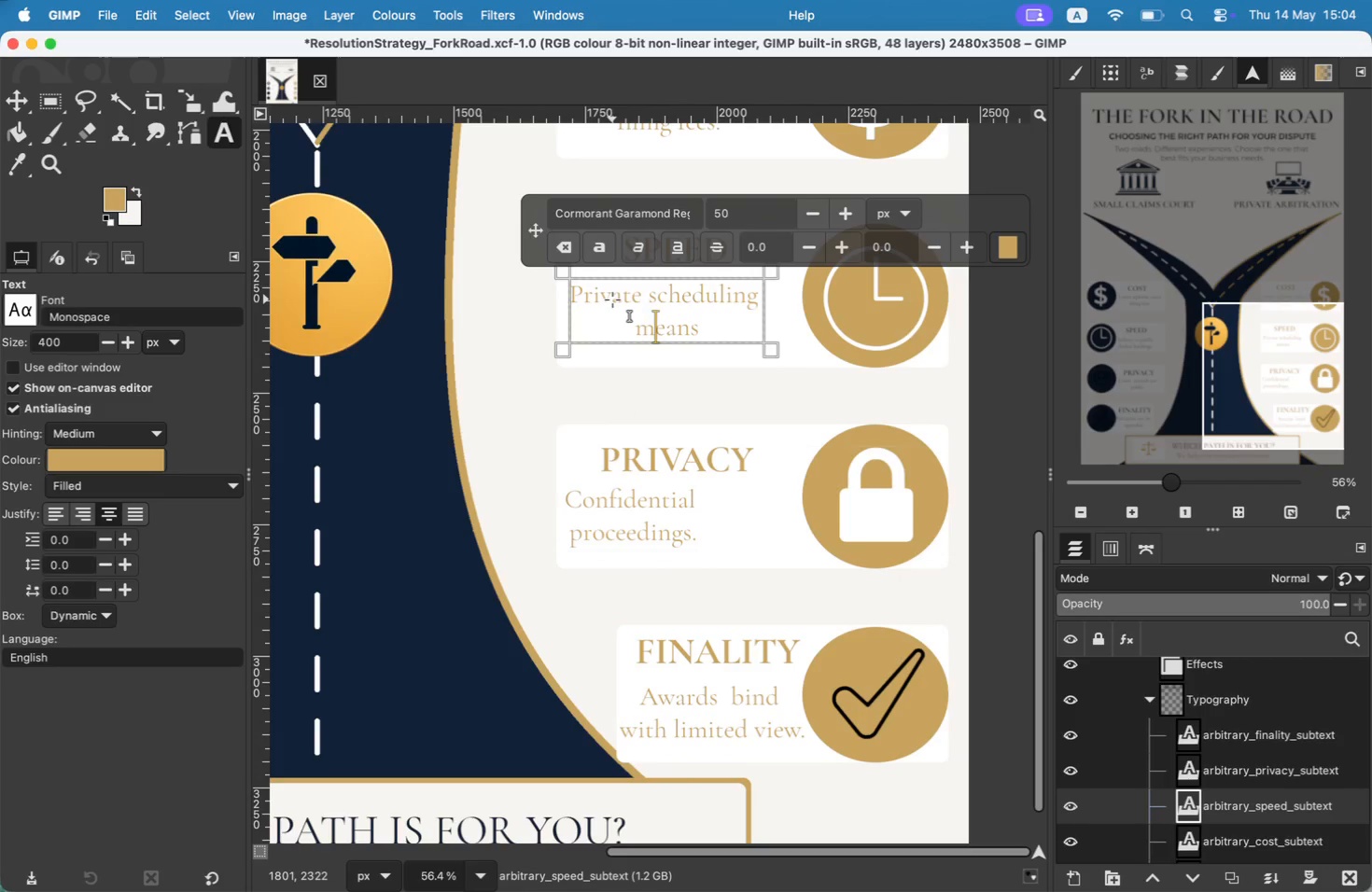 
key(ArrowRight)
 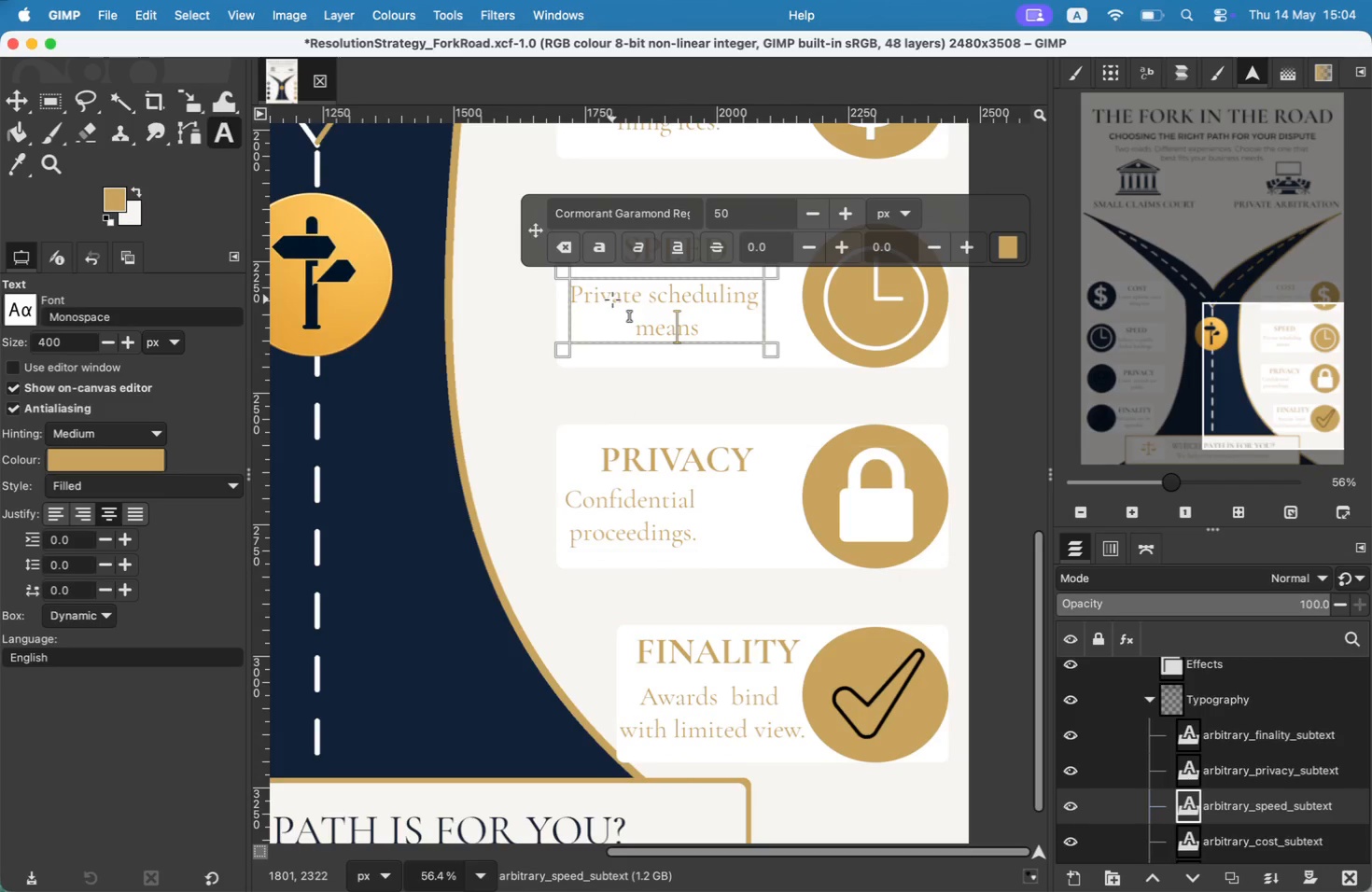 
key(ArrowRight)
 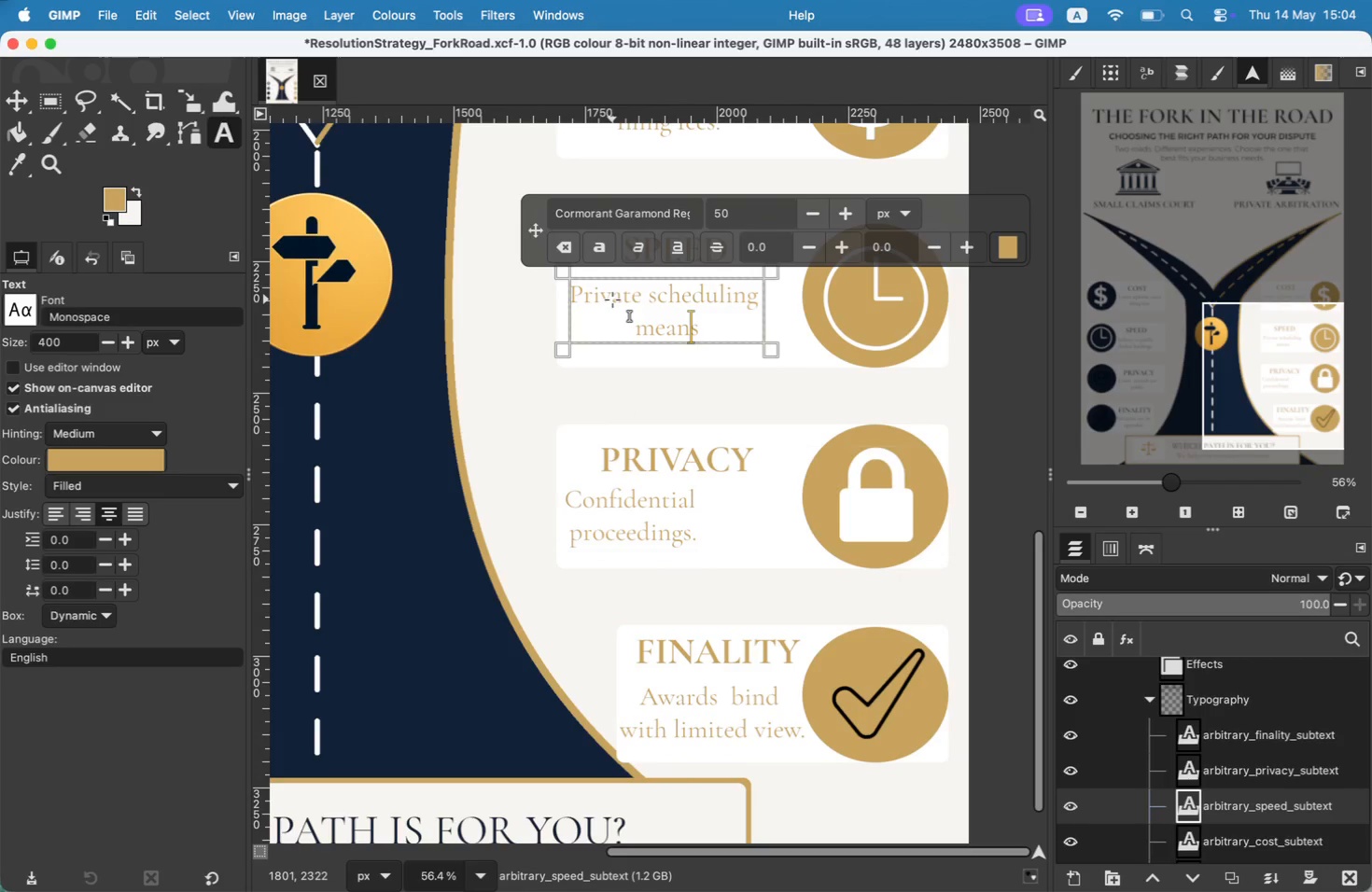 
key(ArrowRight)
 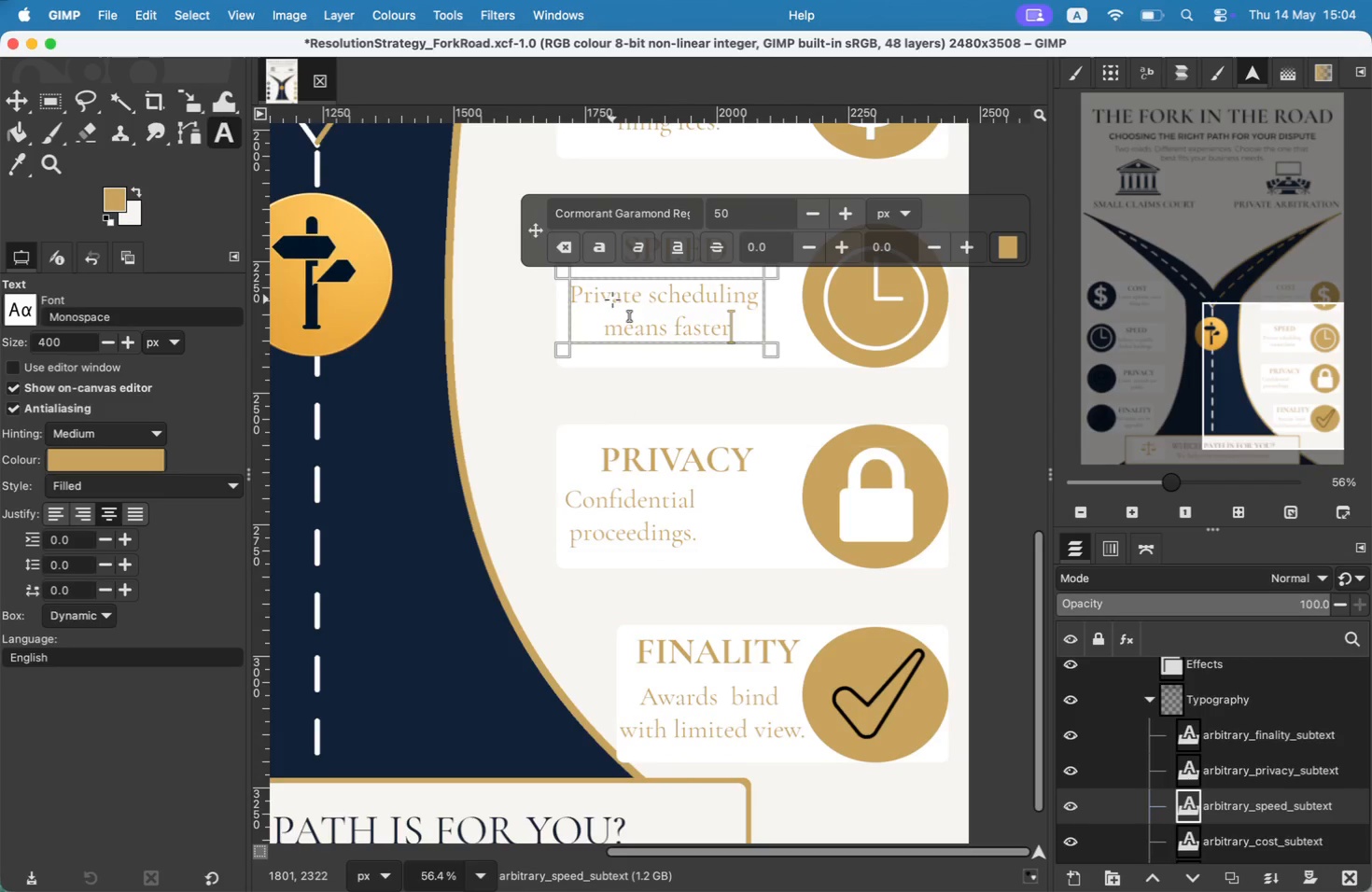 
type( faster )
 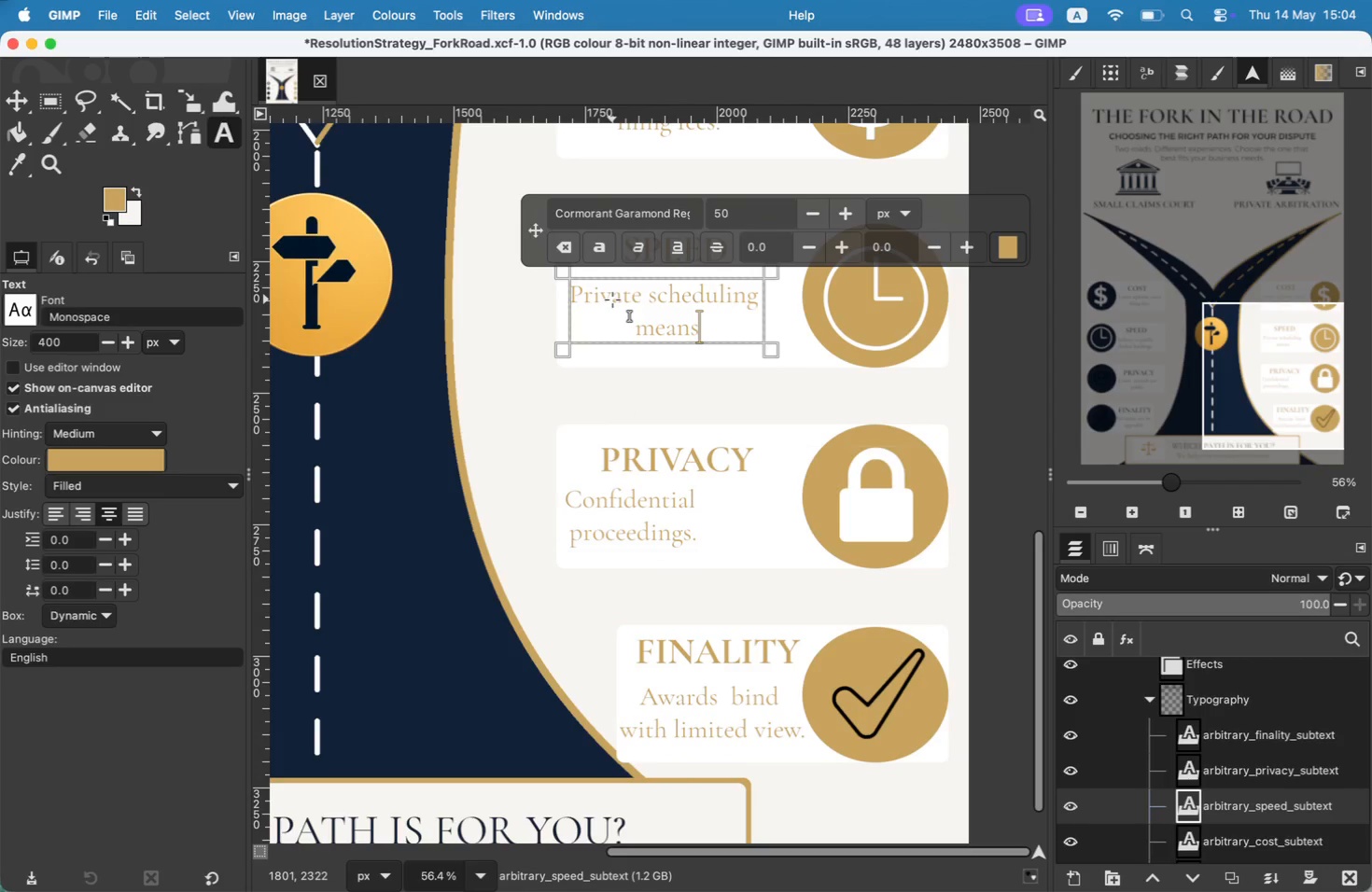 
type(resolution.)
 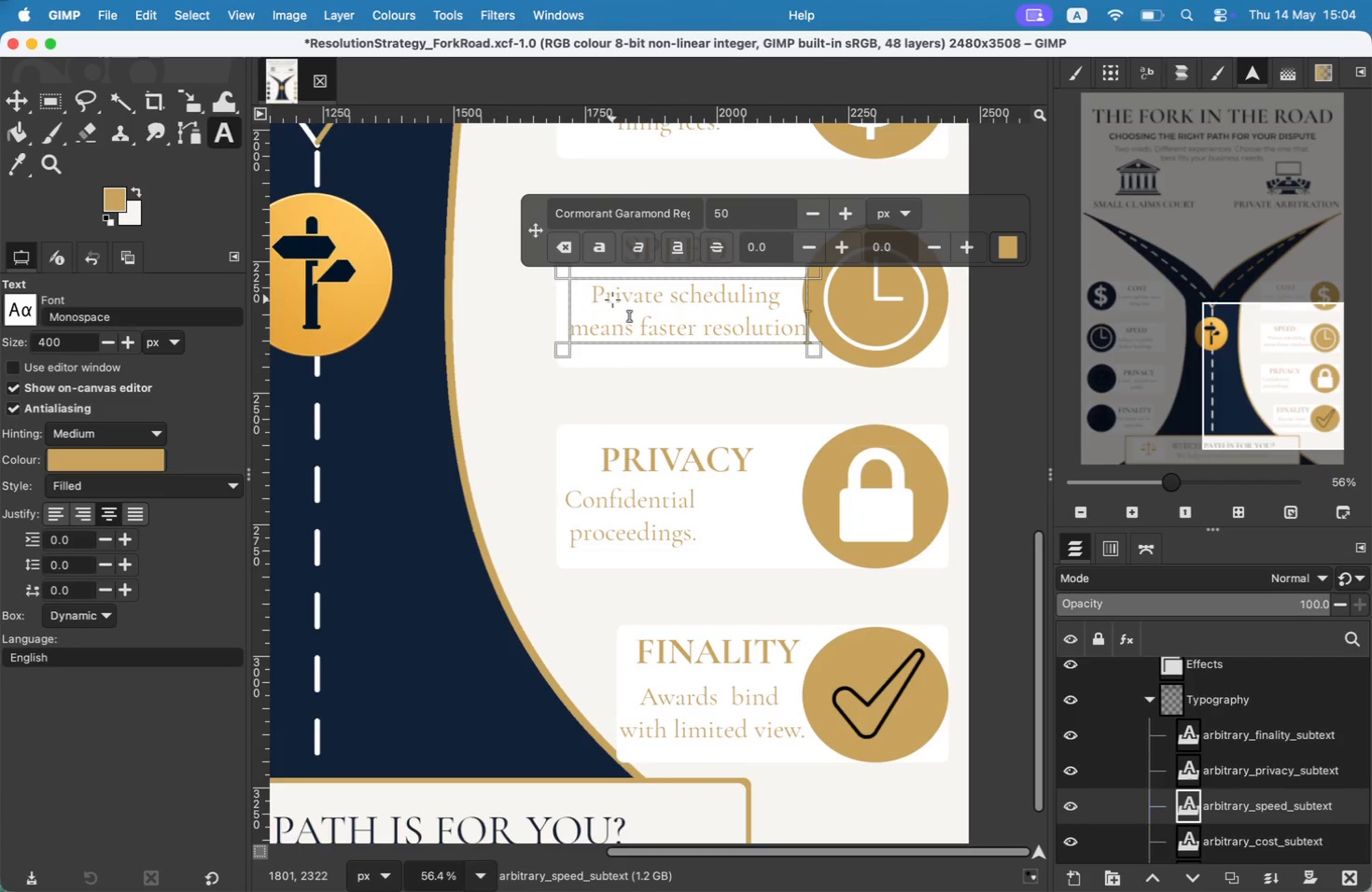 
left_click_drag(start_coordinate=[1320, 374], to_coordinate=[1313, 333])
 